 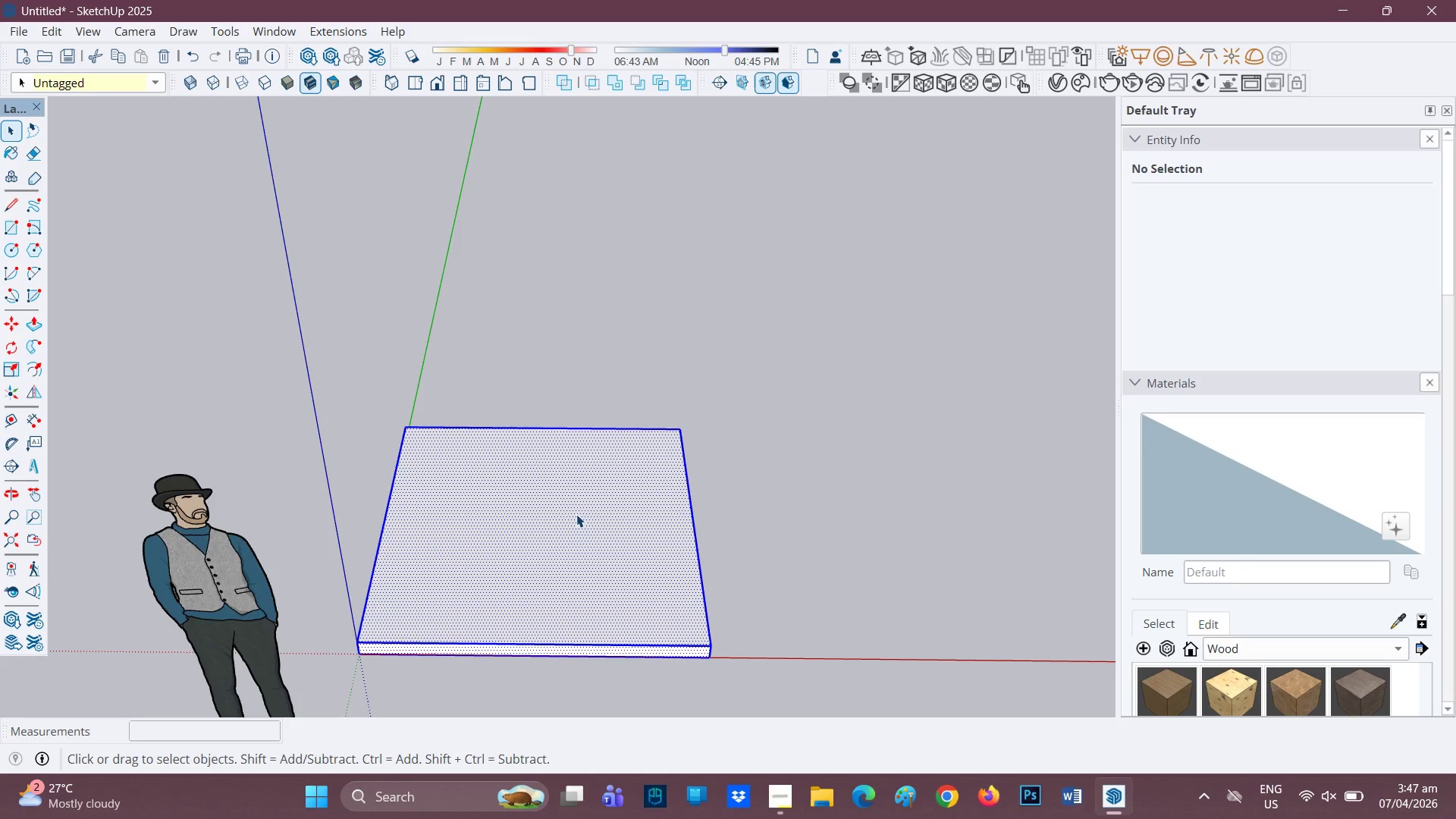 
right_click([576, 514])
 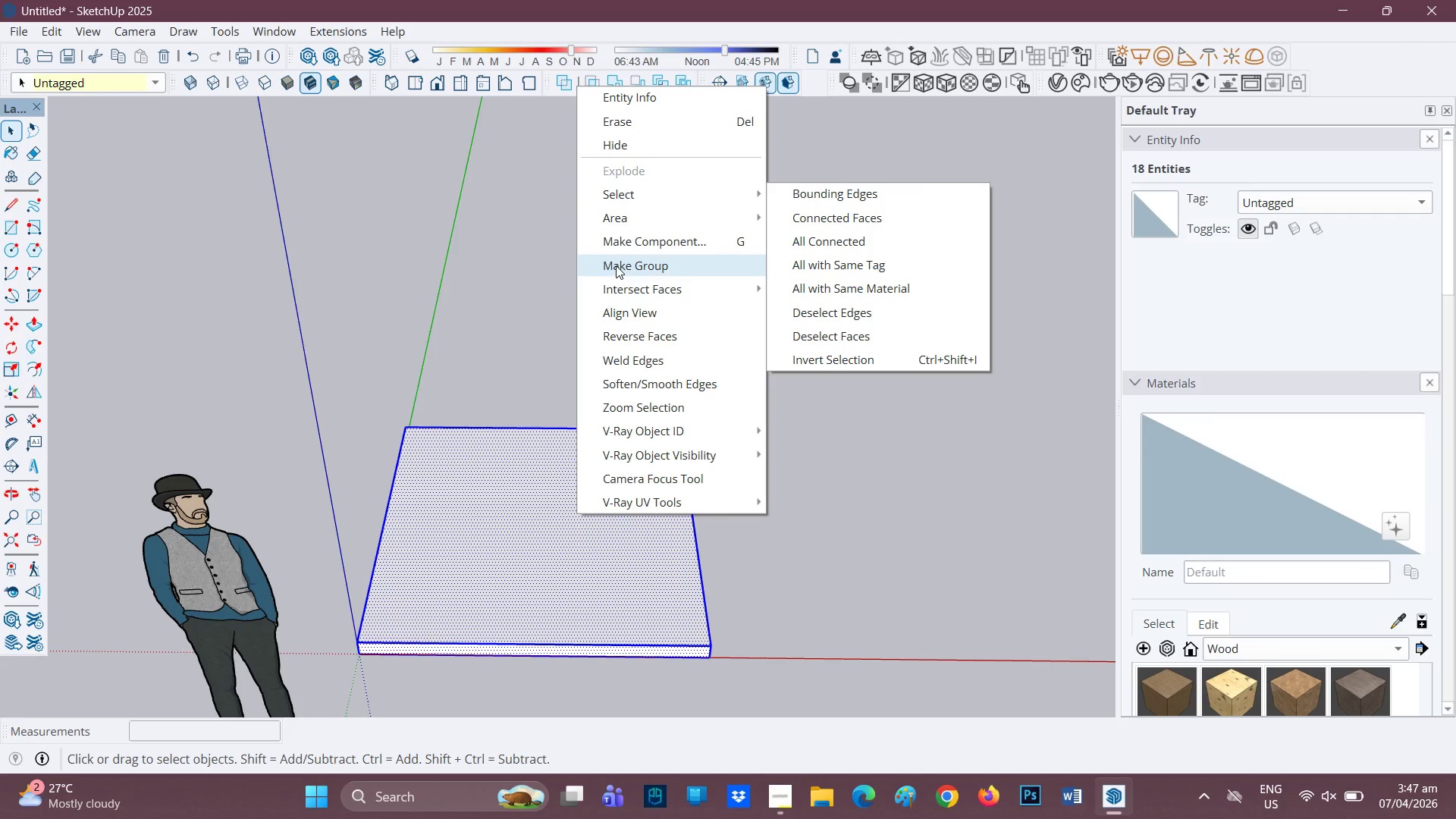 
left_click([629, 267])
 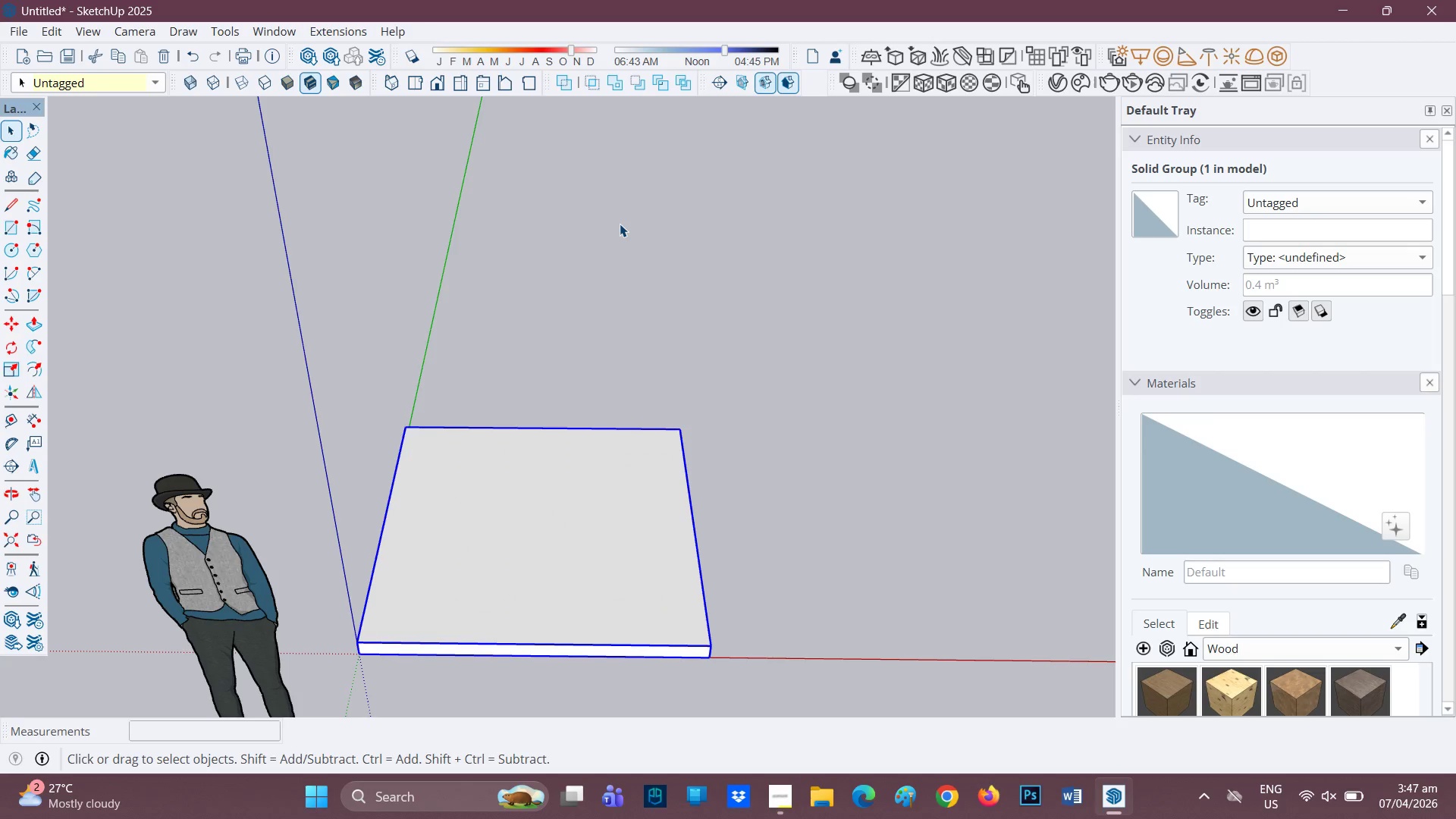 
wait(11.47)
 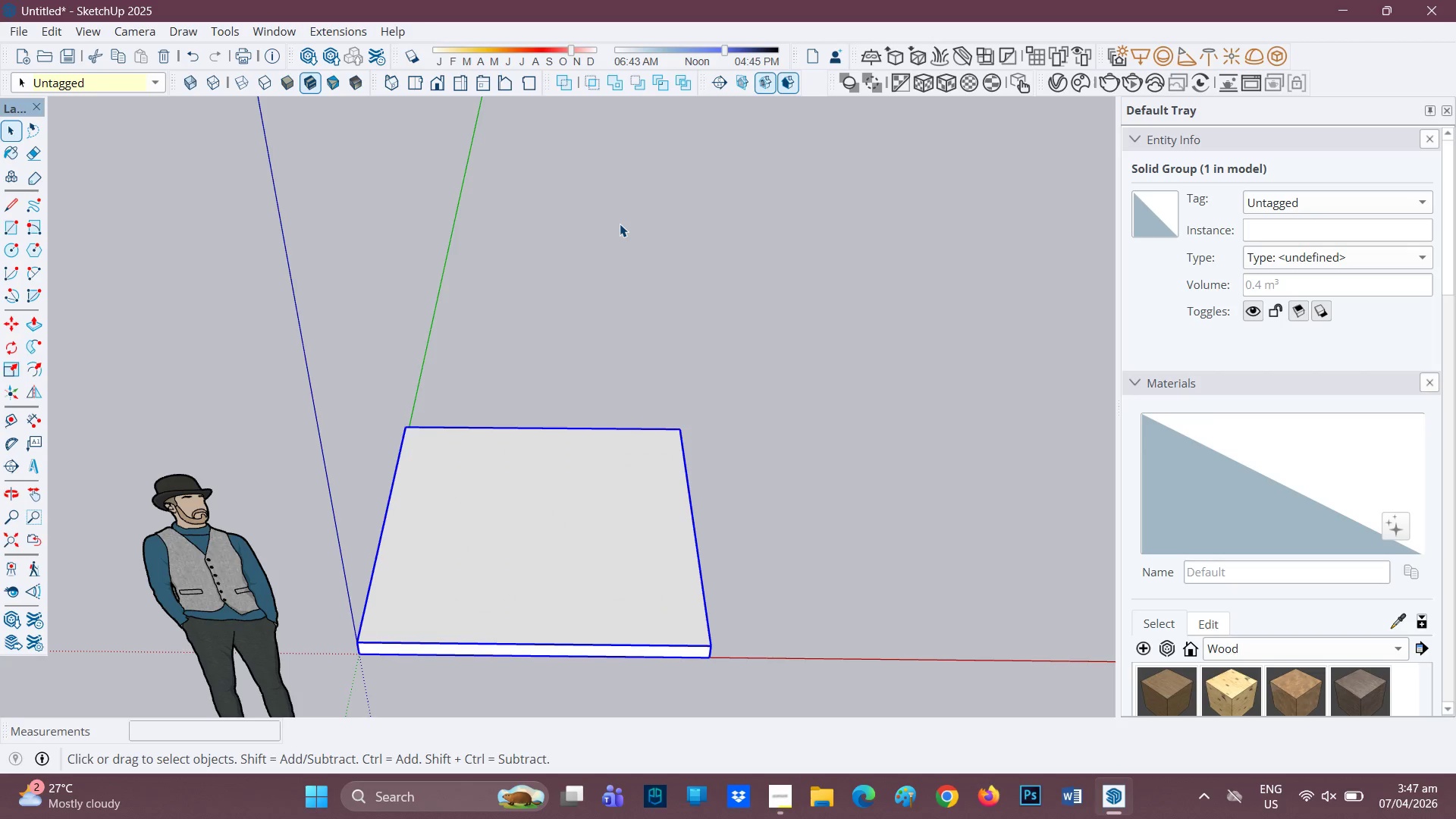 
double_click([592, 523])
 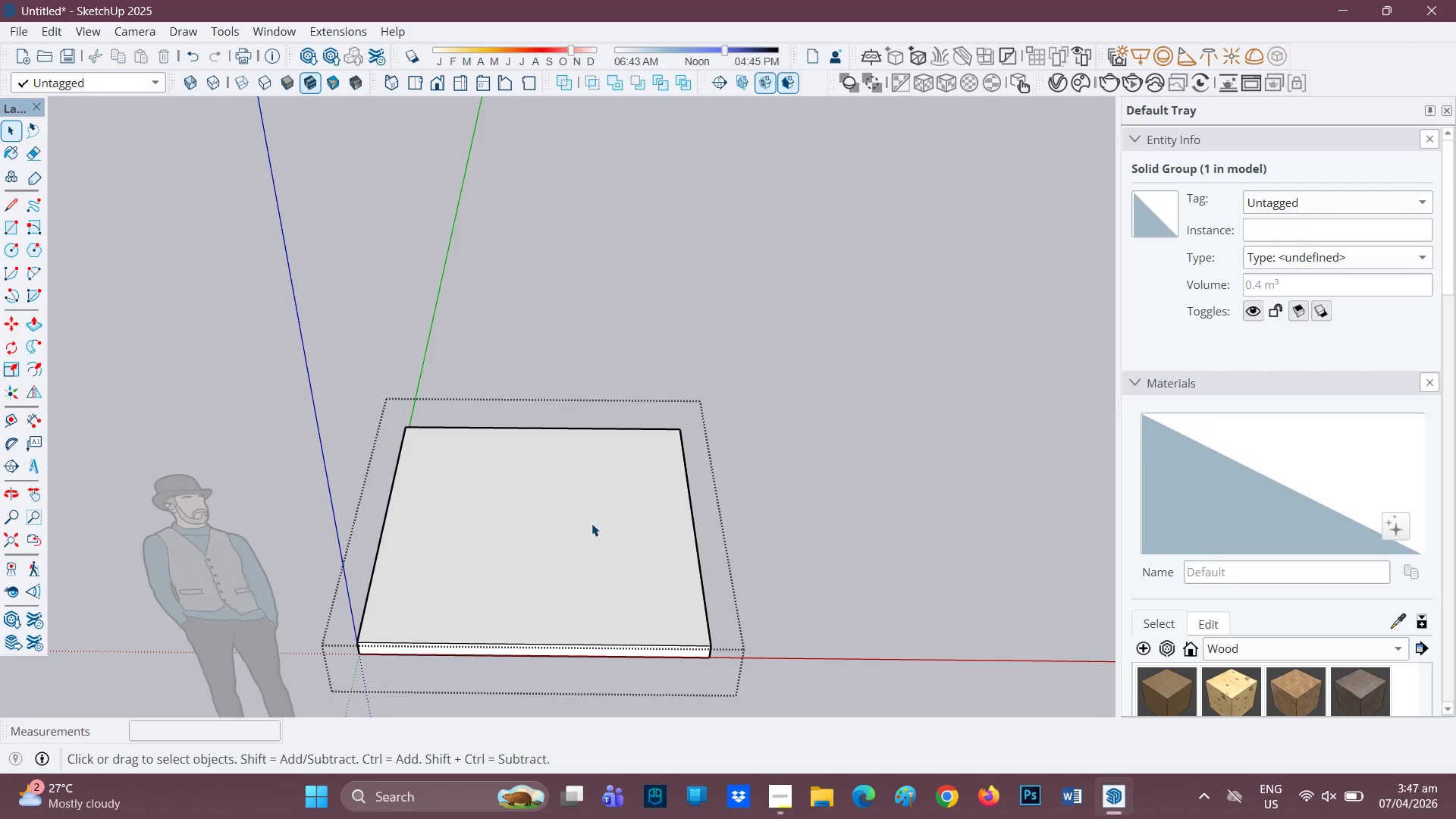 
triple_click([592, 523])
 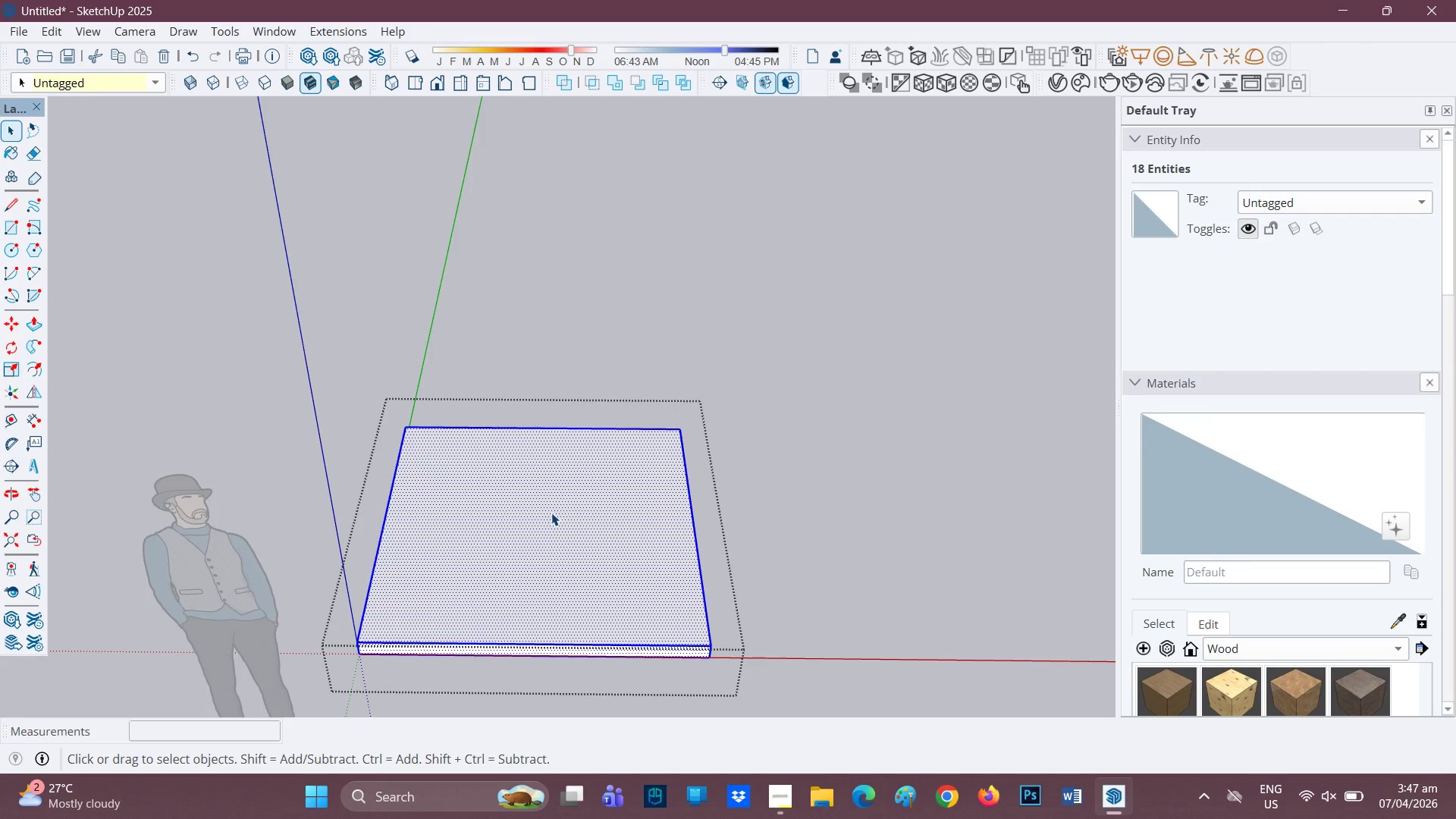 
scroll: coordinate [544, 524], scroll_direction: up, amount: 1.0
 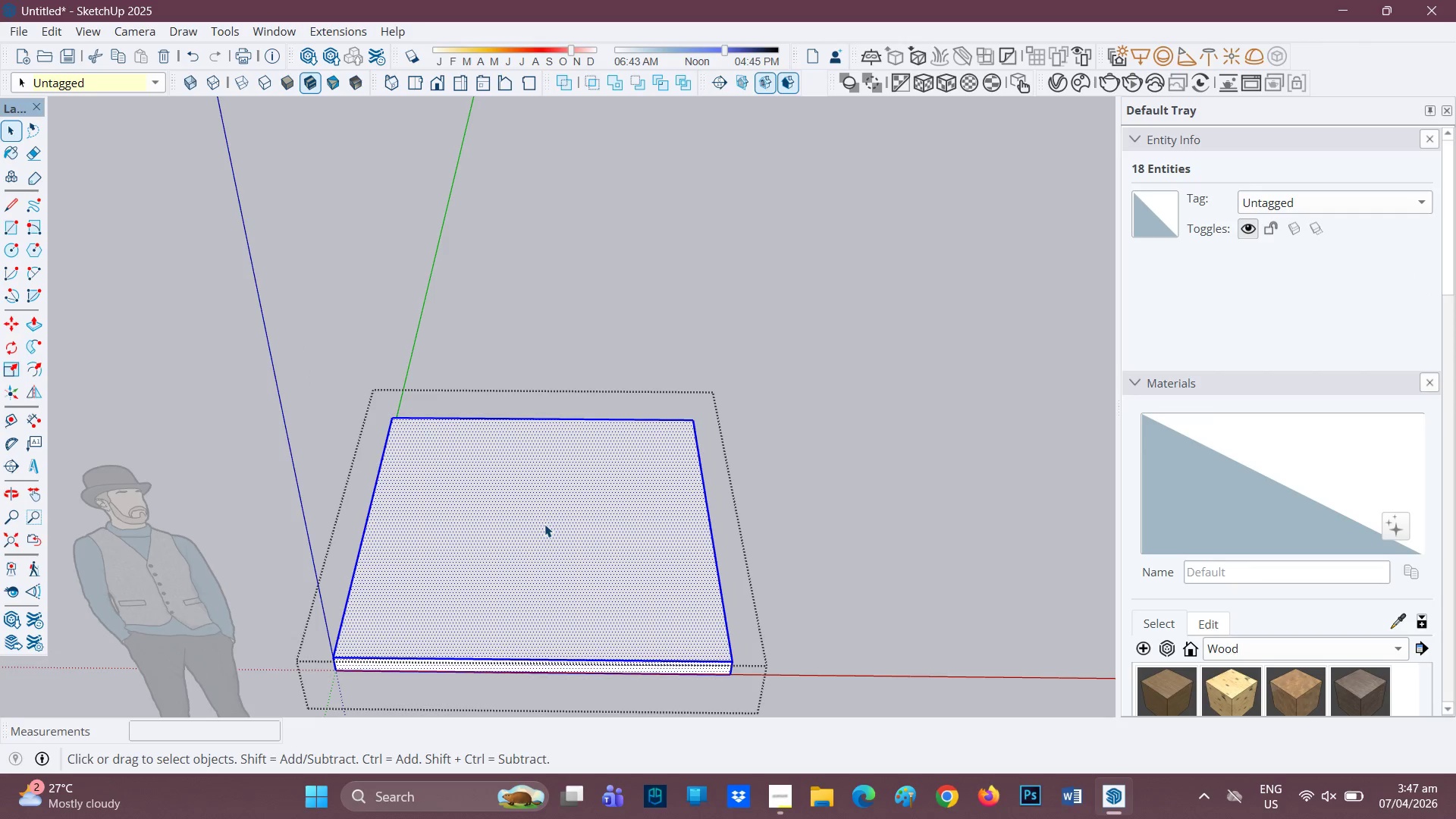 
left_click([544, 524])
 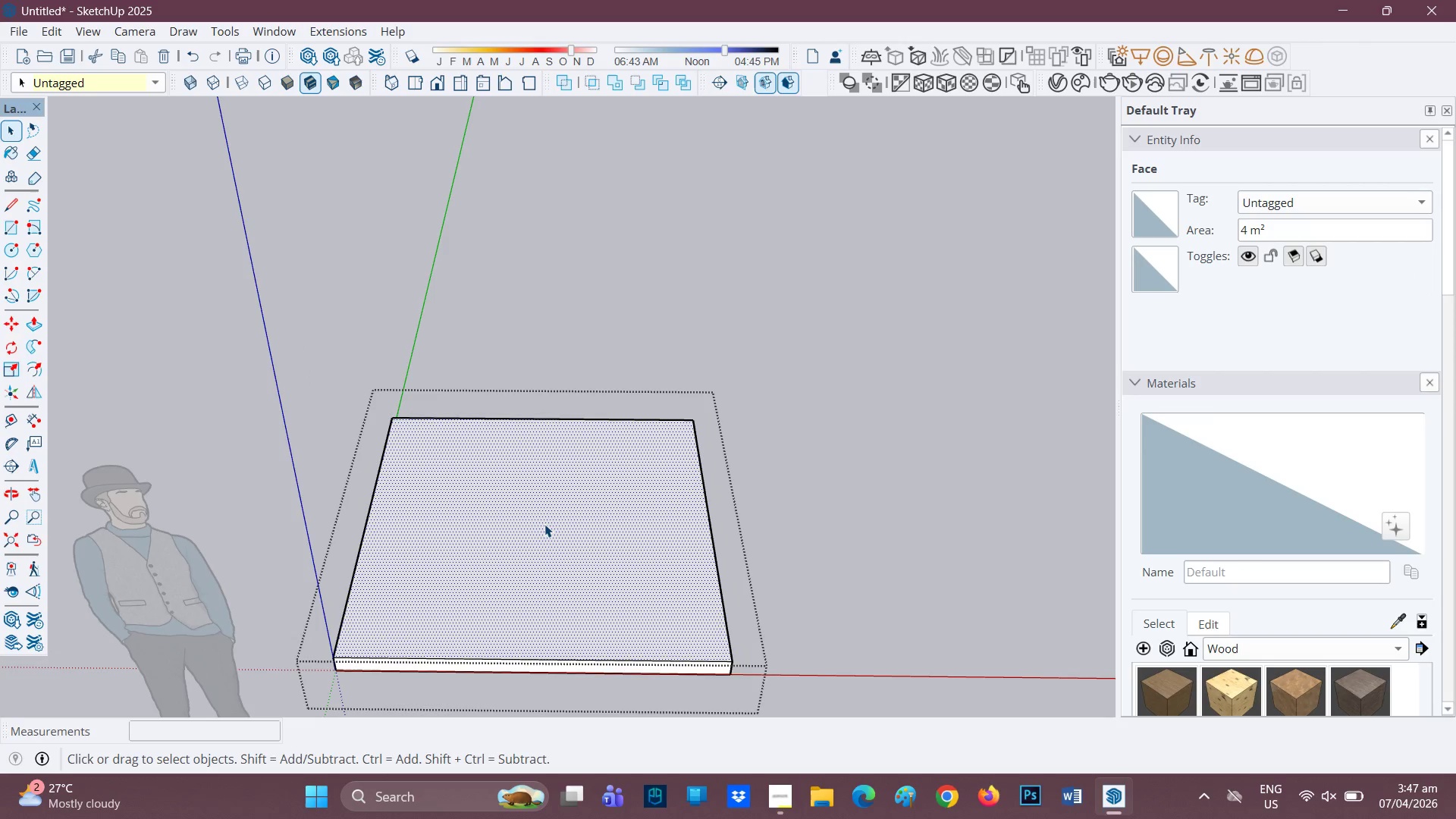 
key(F)
 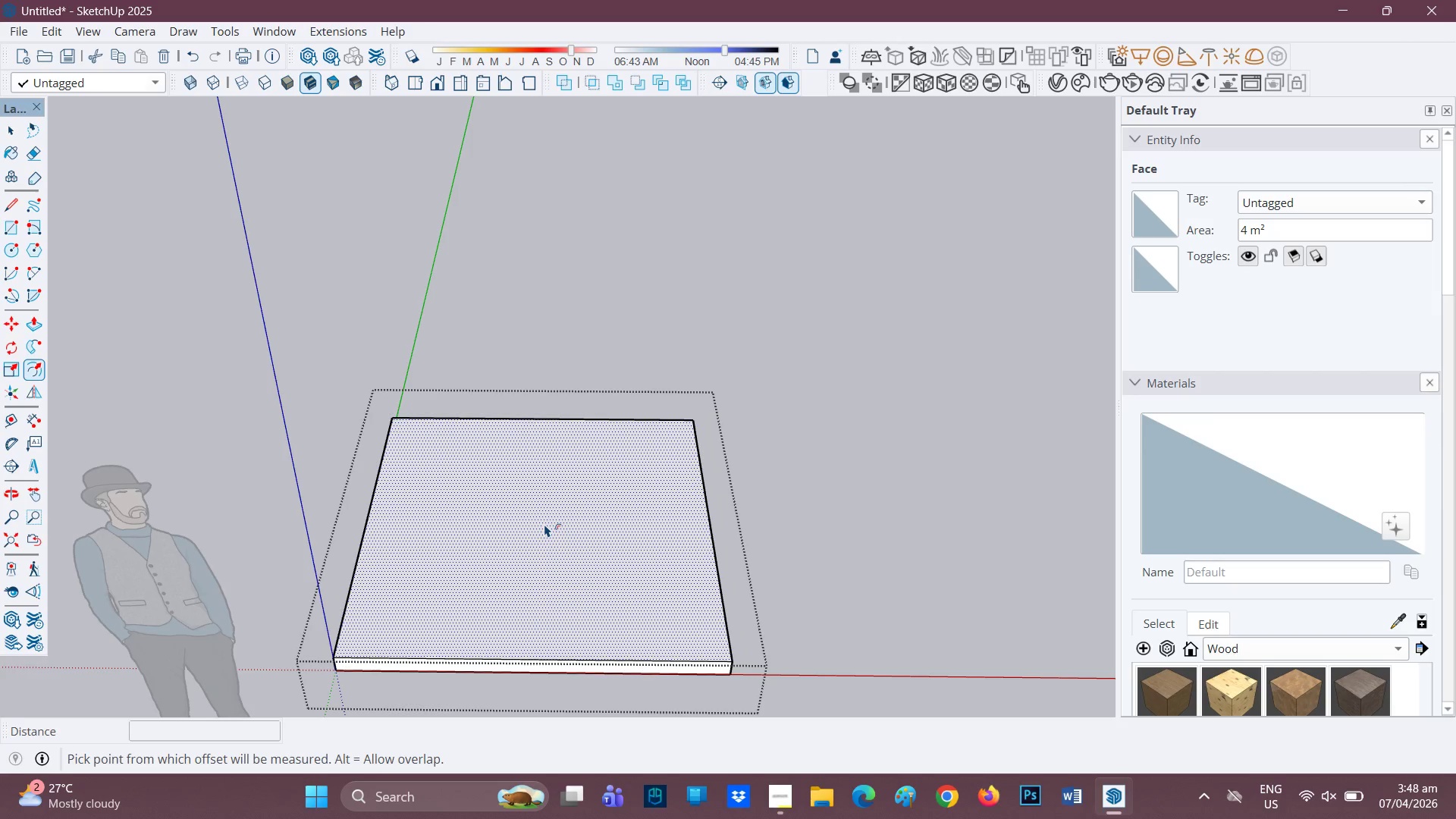 
wait(27.58)
 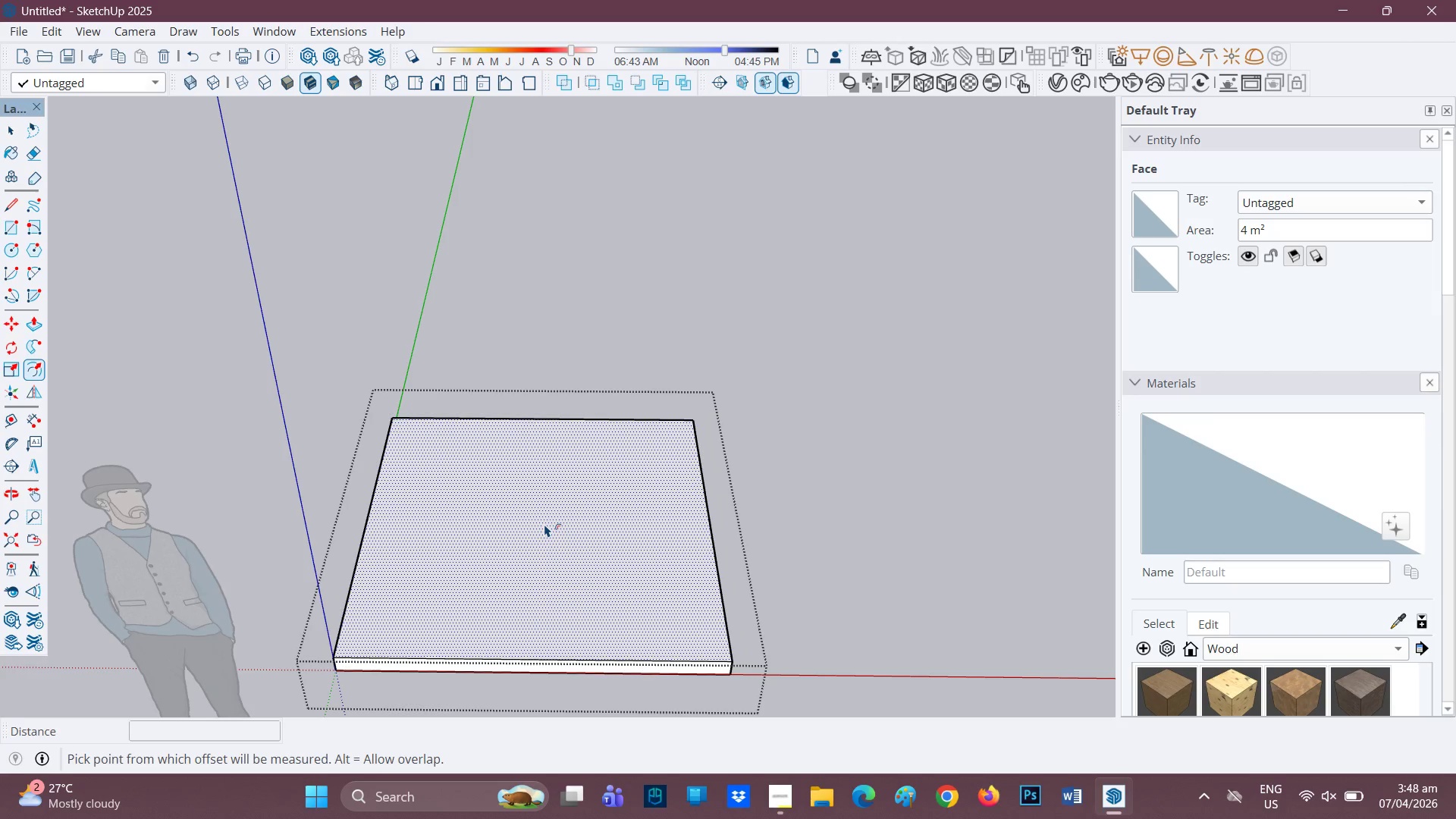 
left_click([544, 524])
 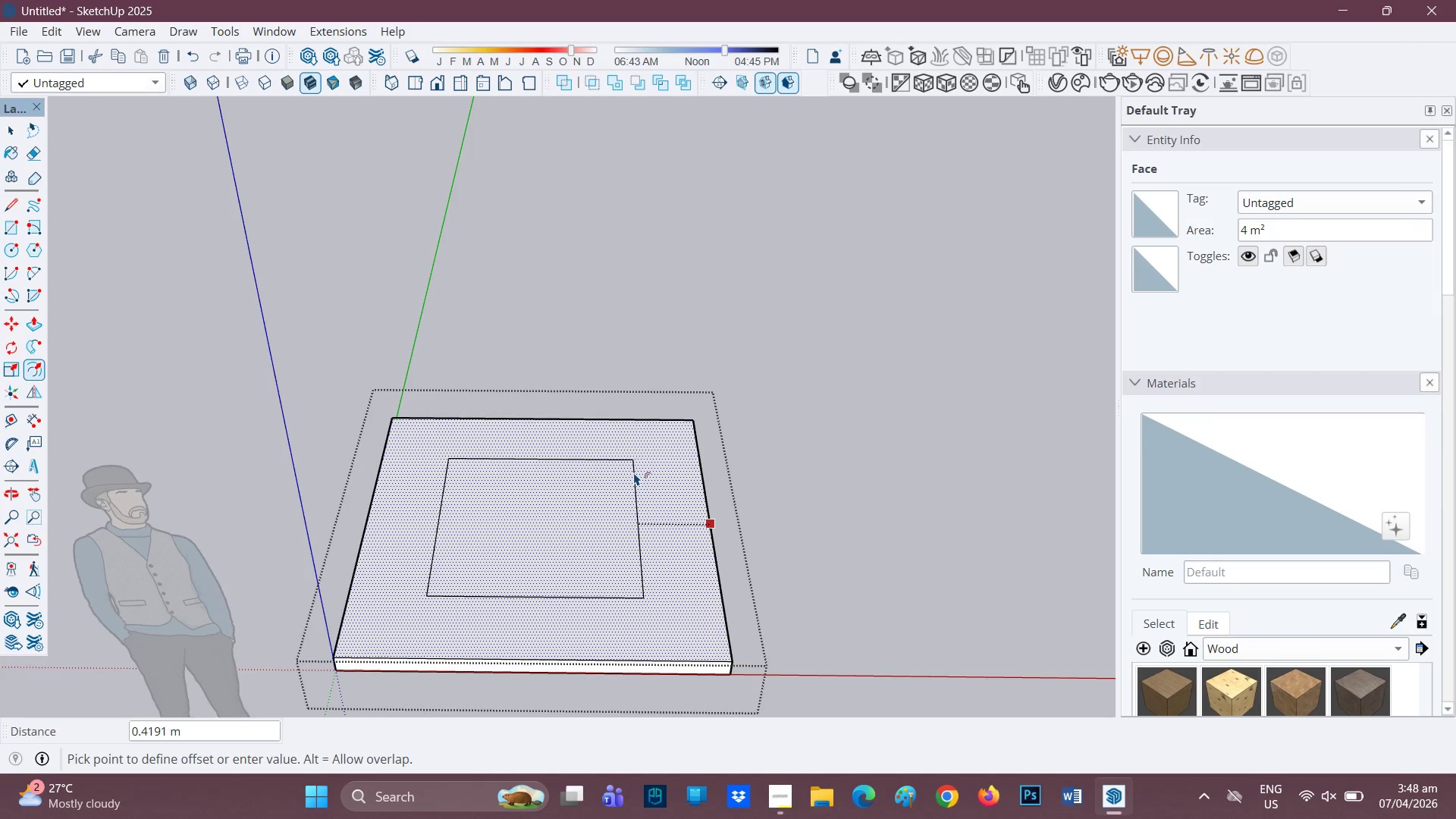 
wait(12.84)
 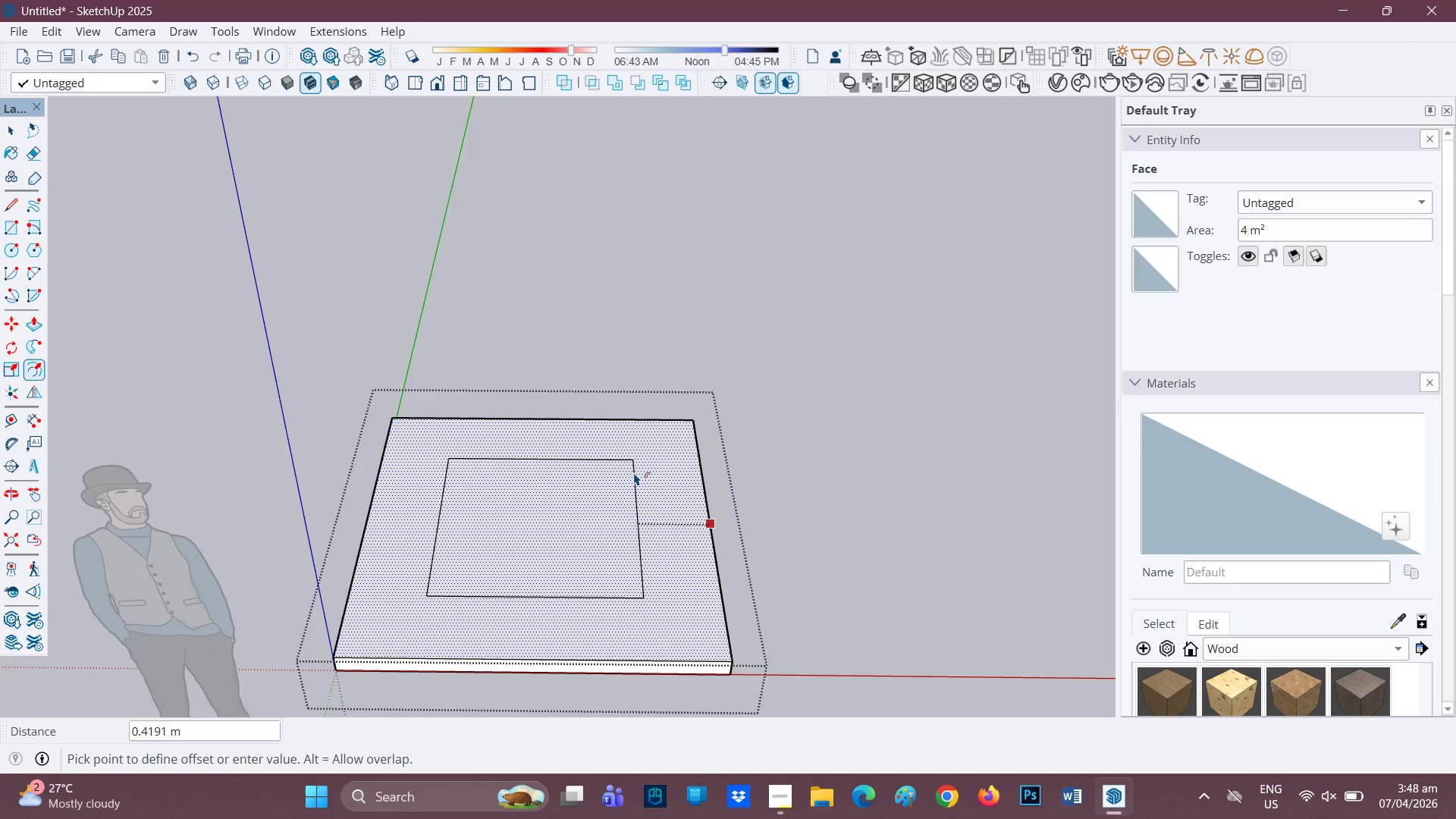 
key(0)
 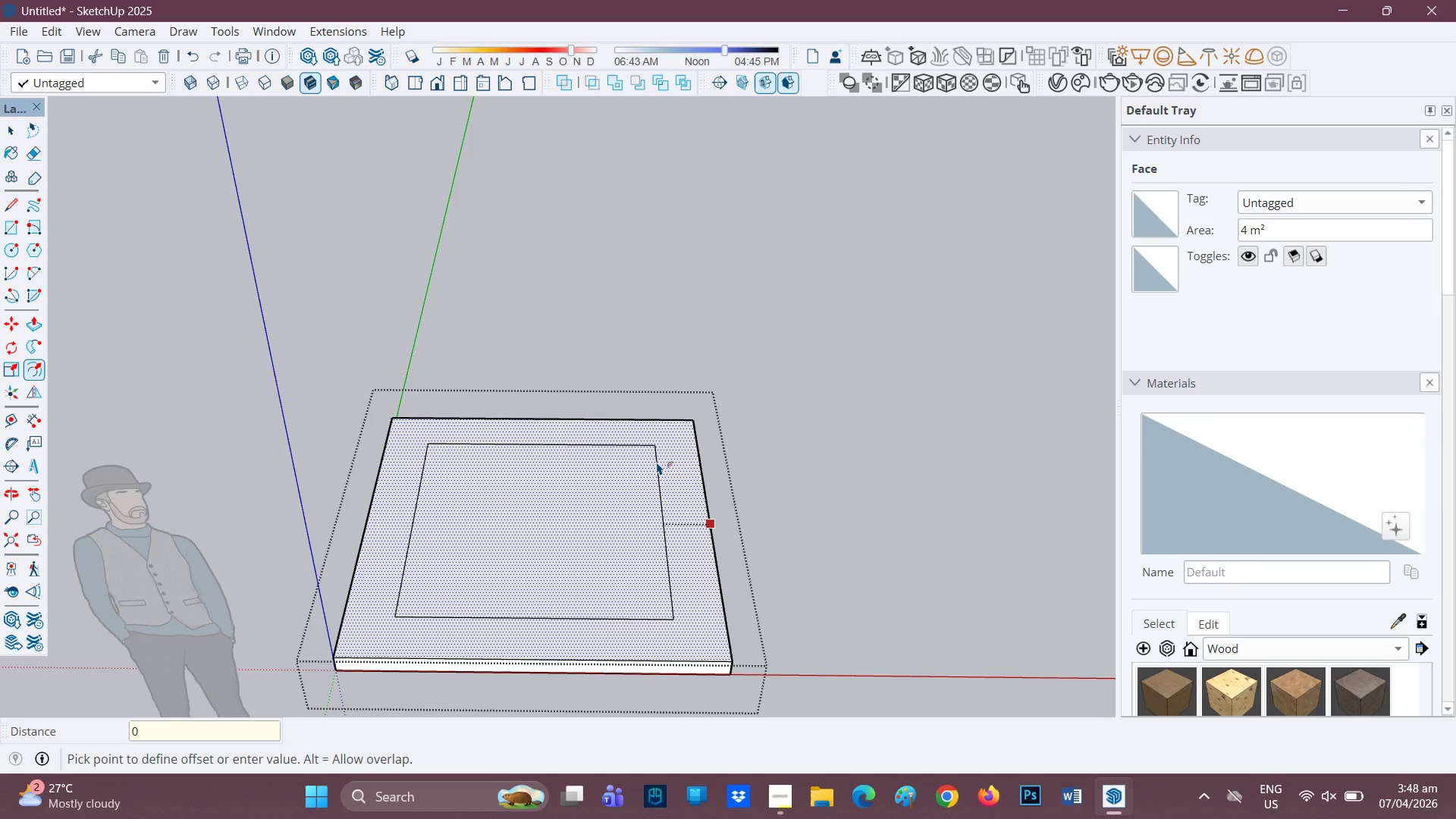 
key(Period)
 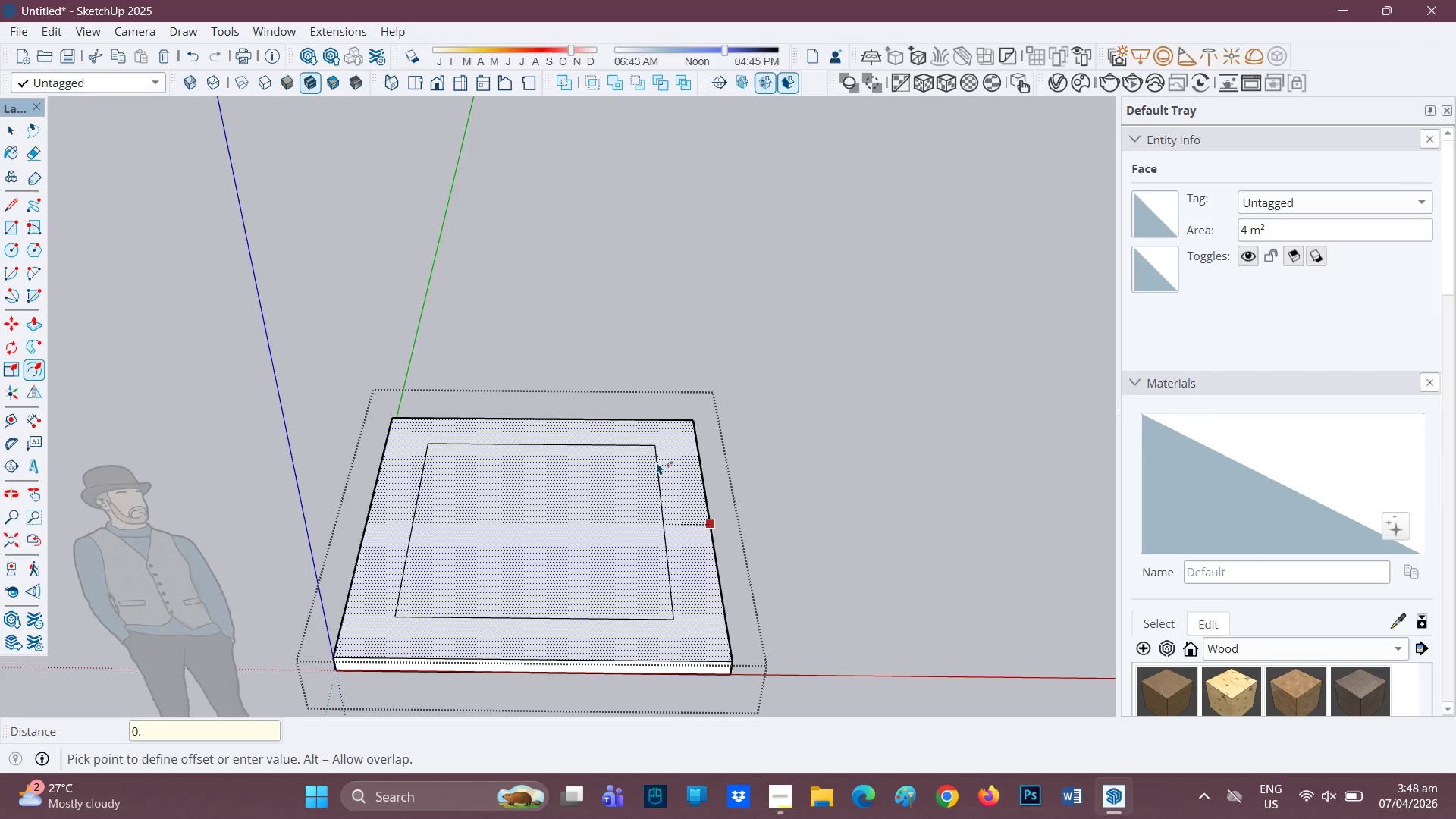 
key(1)
 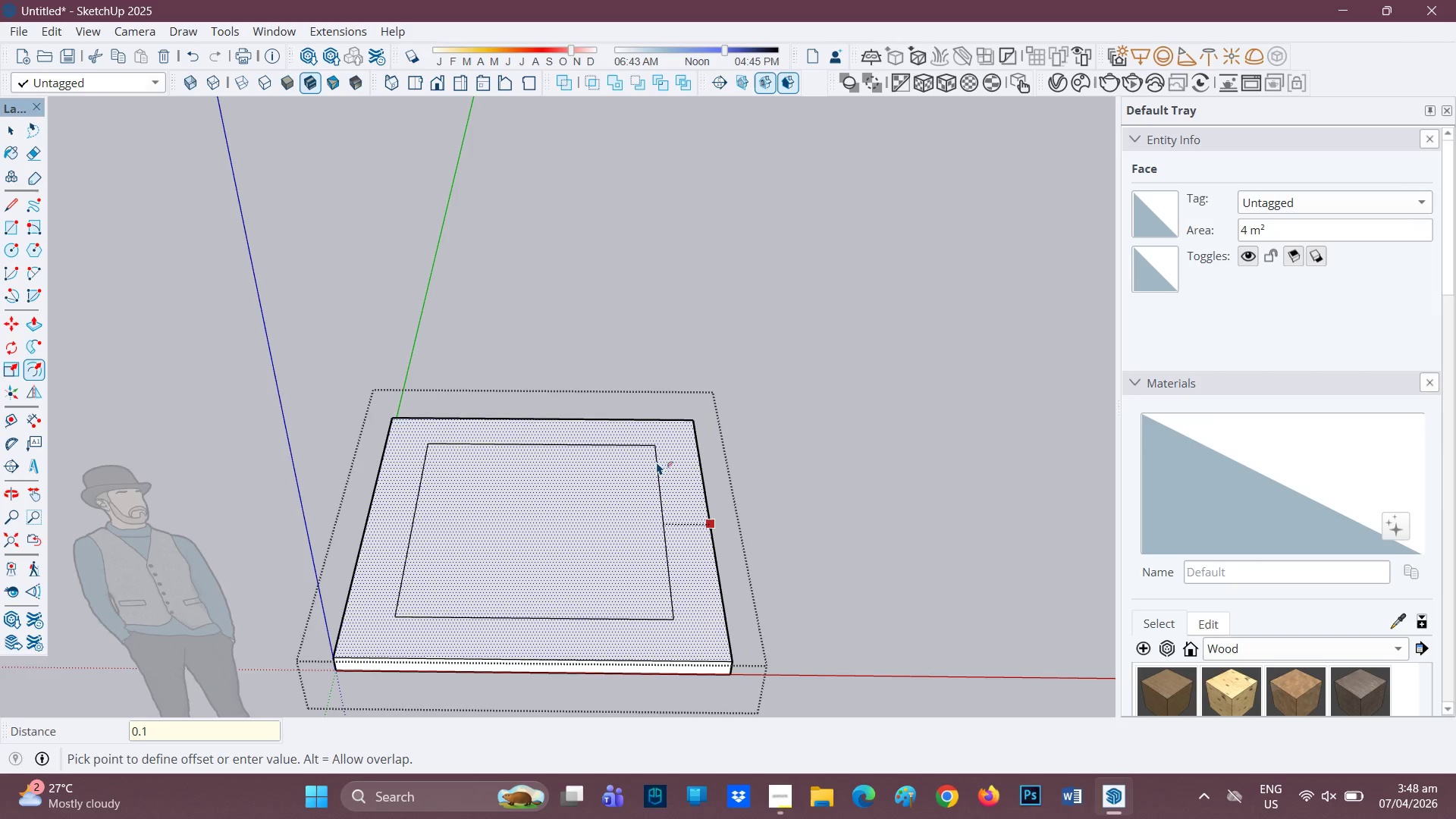 
key(Enter)
 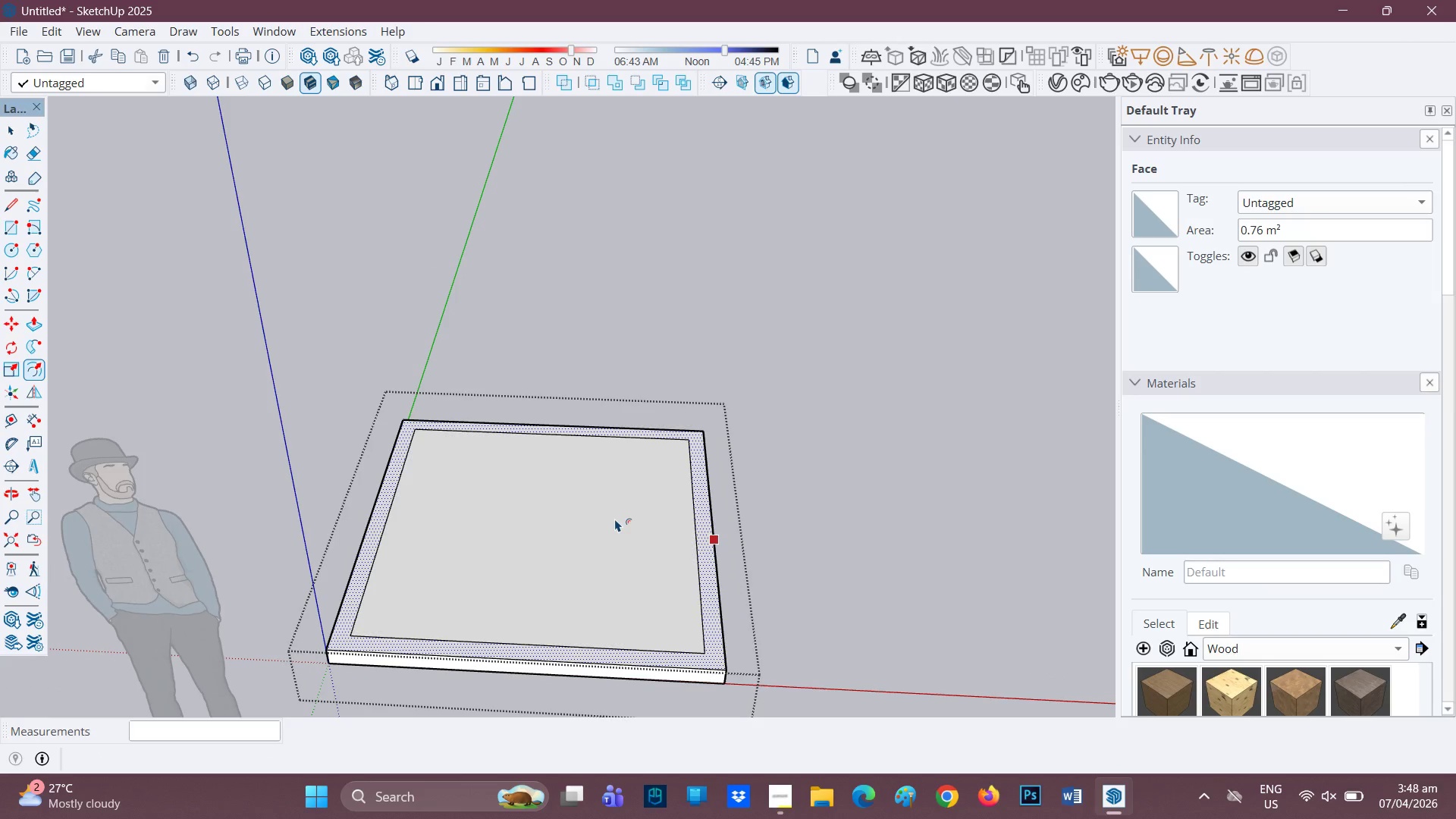 
scroll: coordinate [594, 651], scroll_direction: up, amount: 1.0
 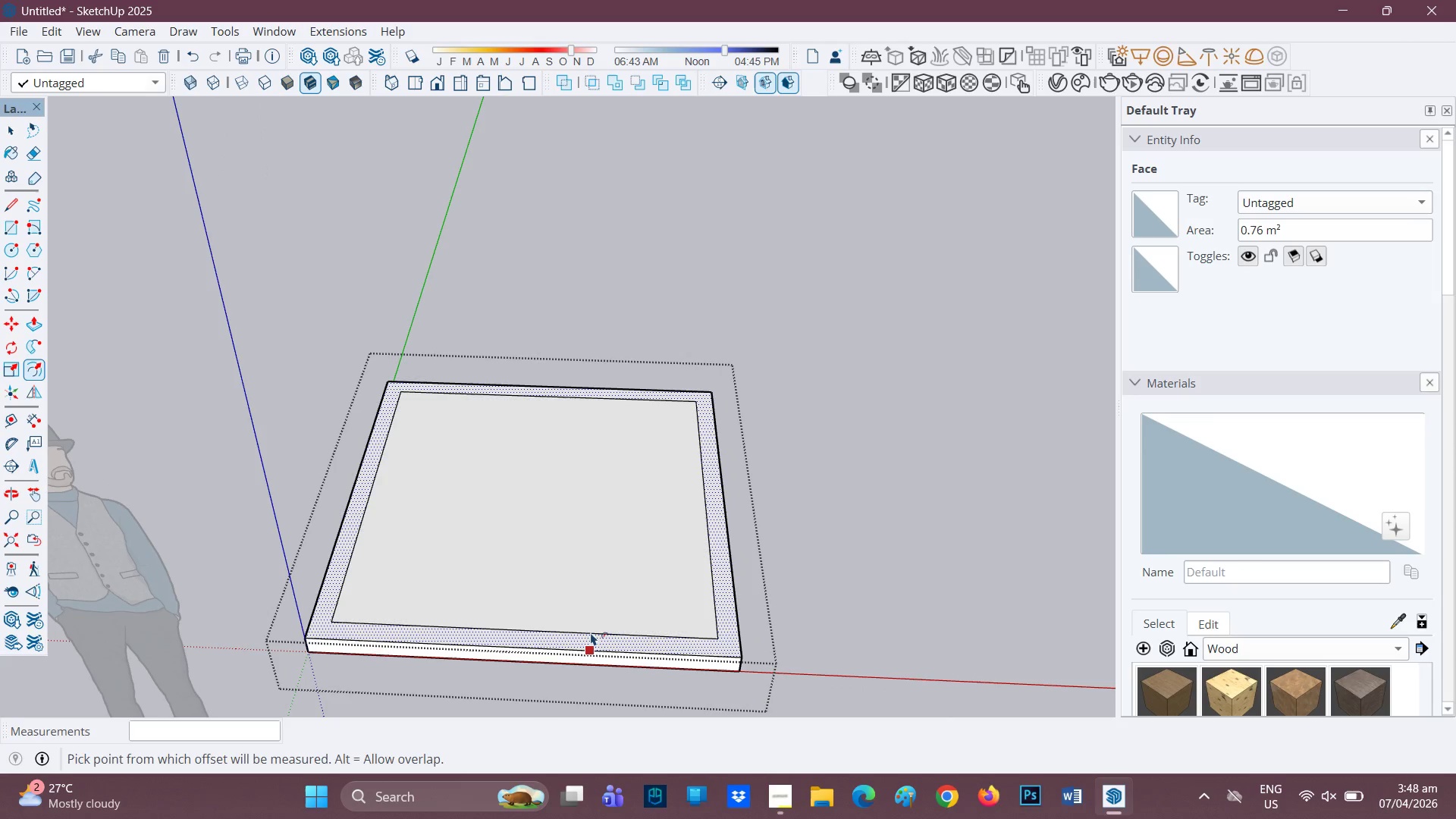 
mouse_move([595, 604])
 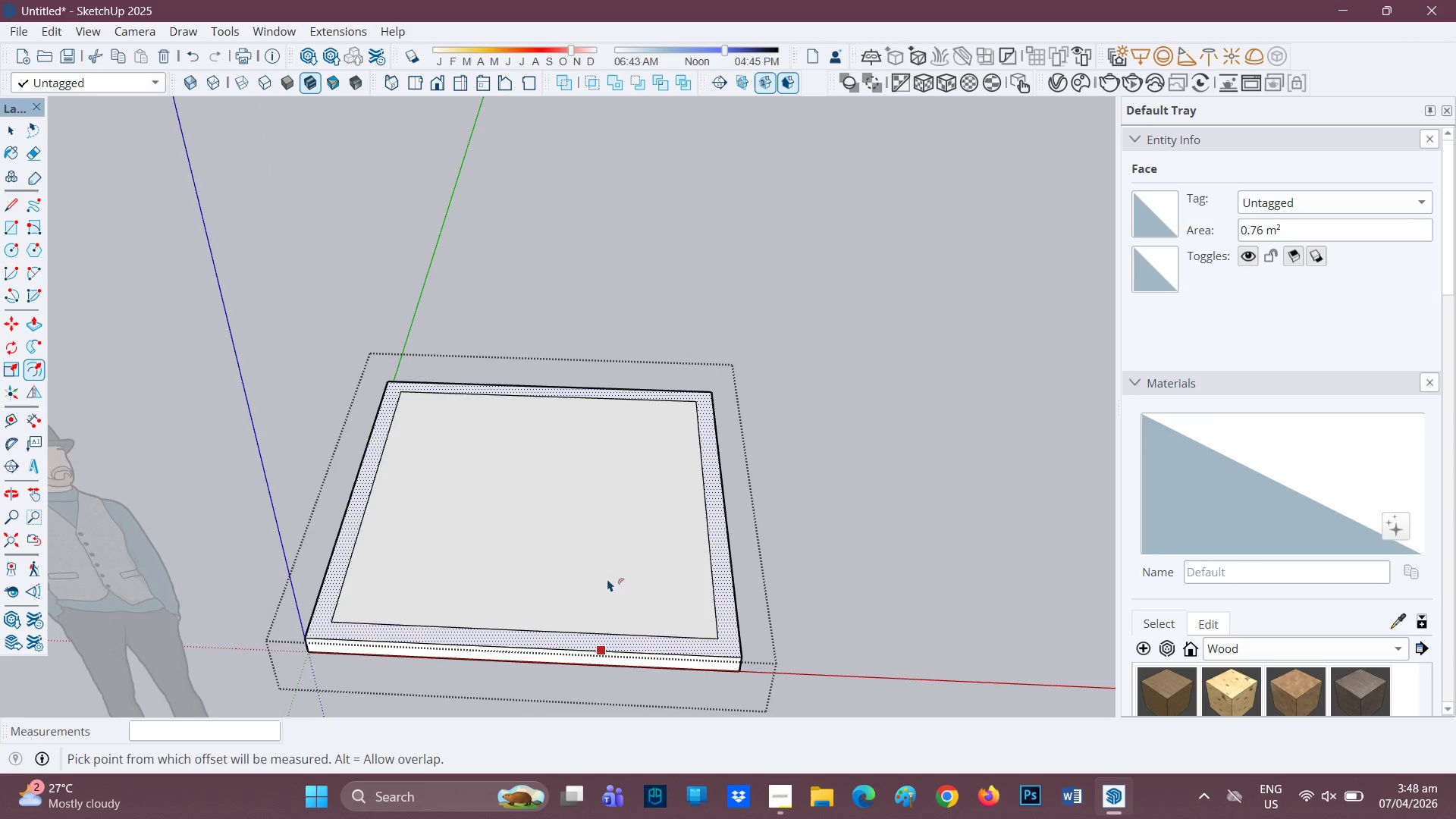 
mouse_move([625, 559])
 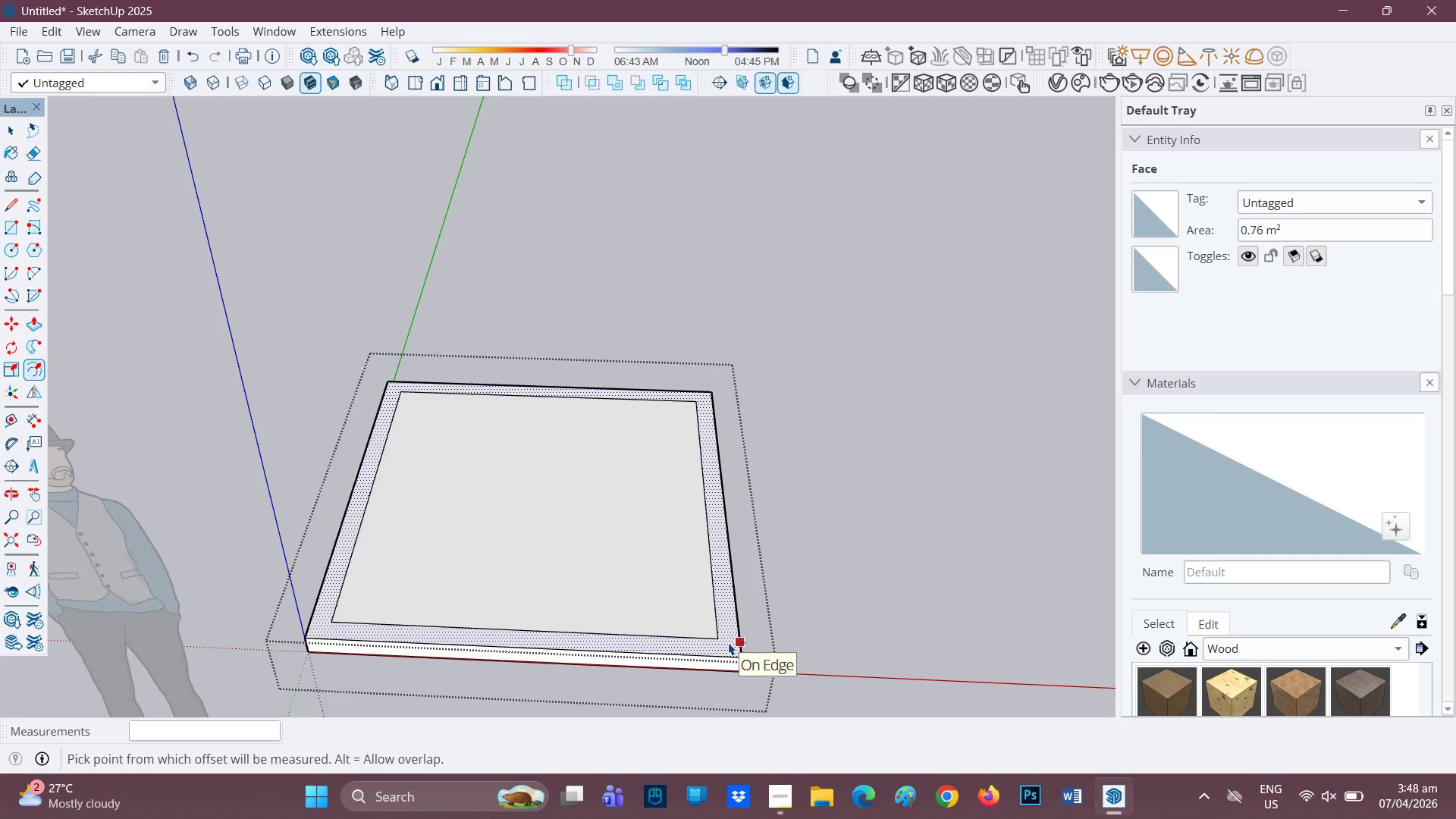 
key(P)
 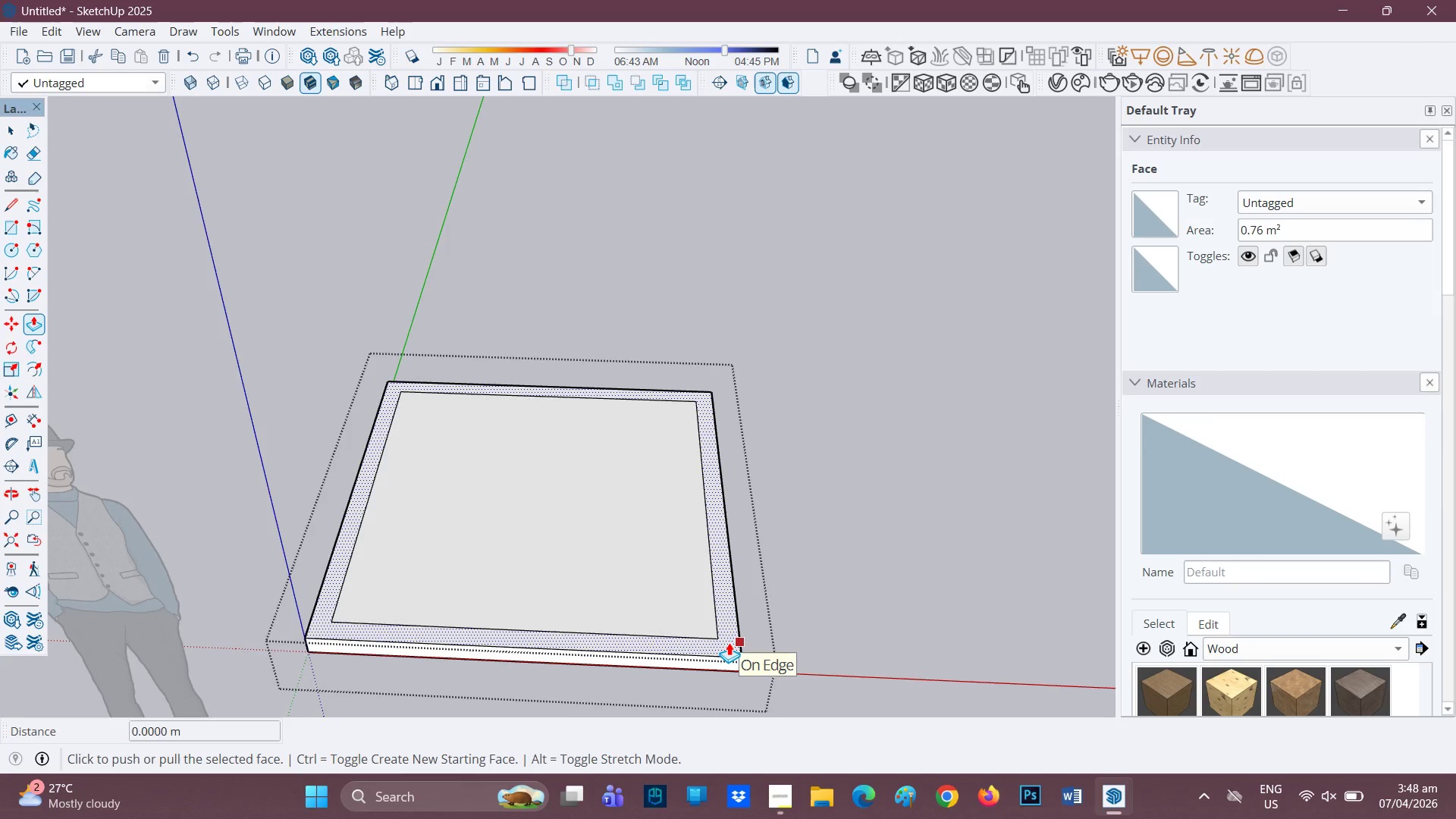 
left_click([729, 642])
 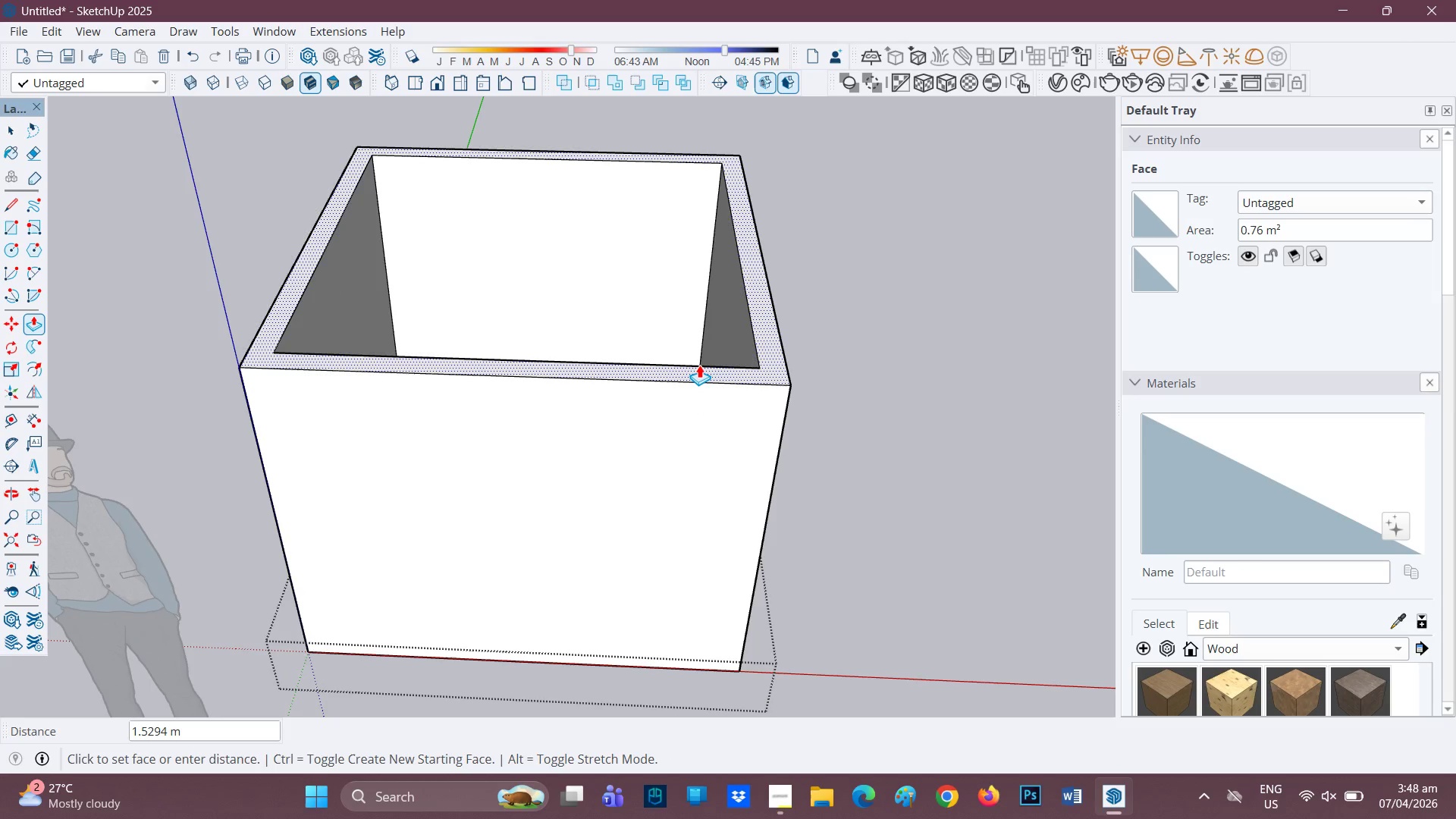 
key(2)
 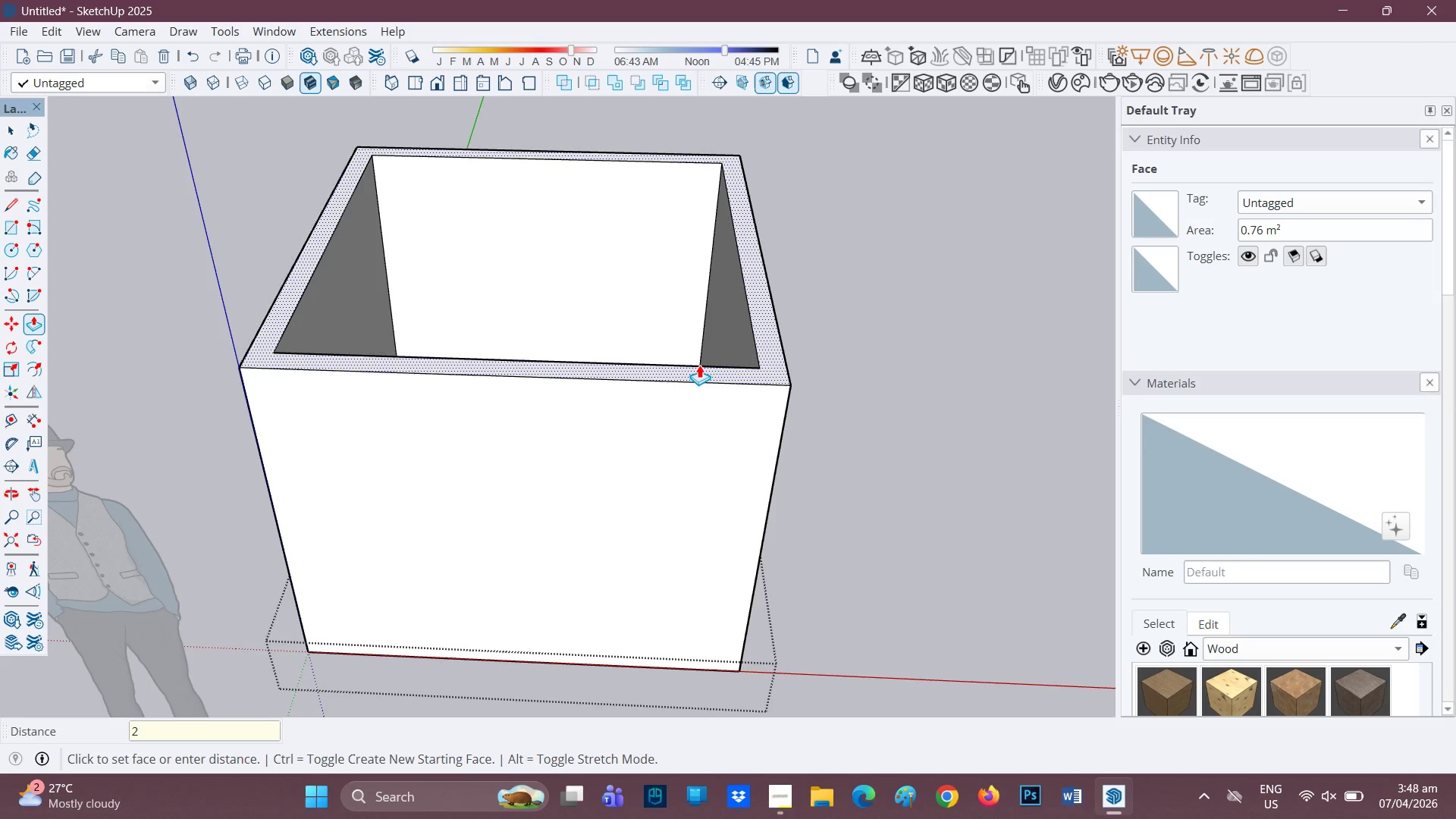 
key(Period)
 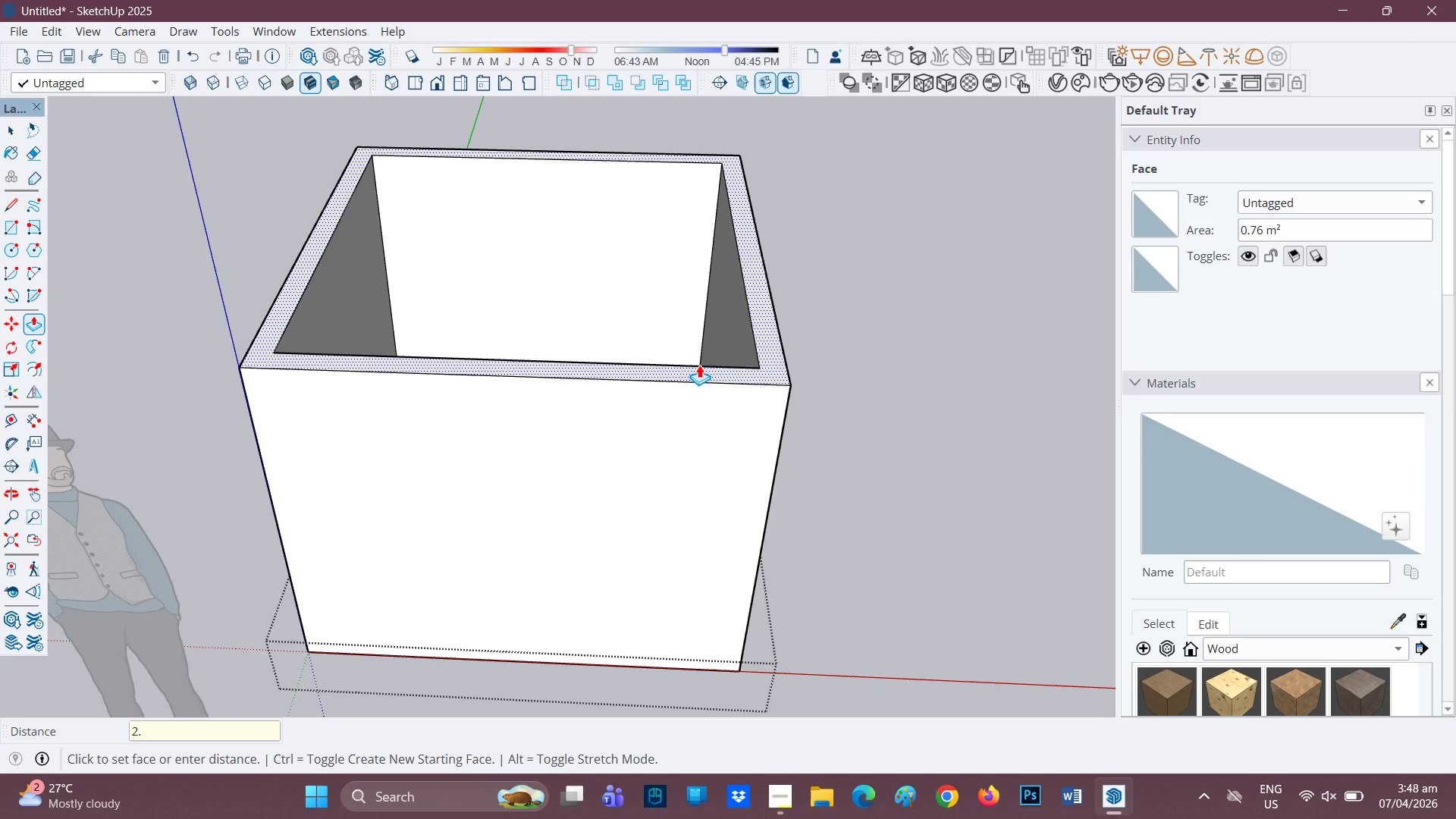 
key(4)
 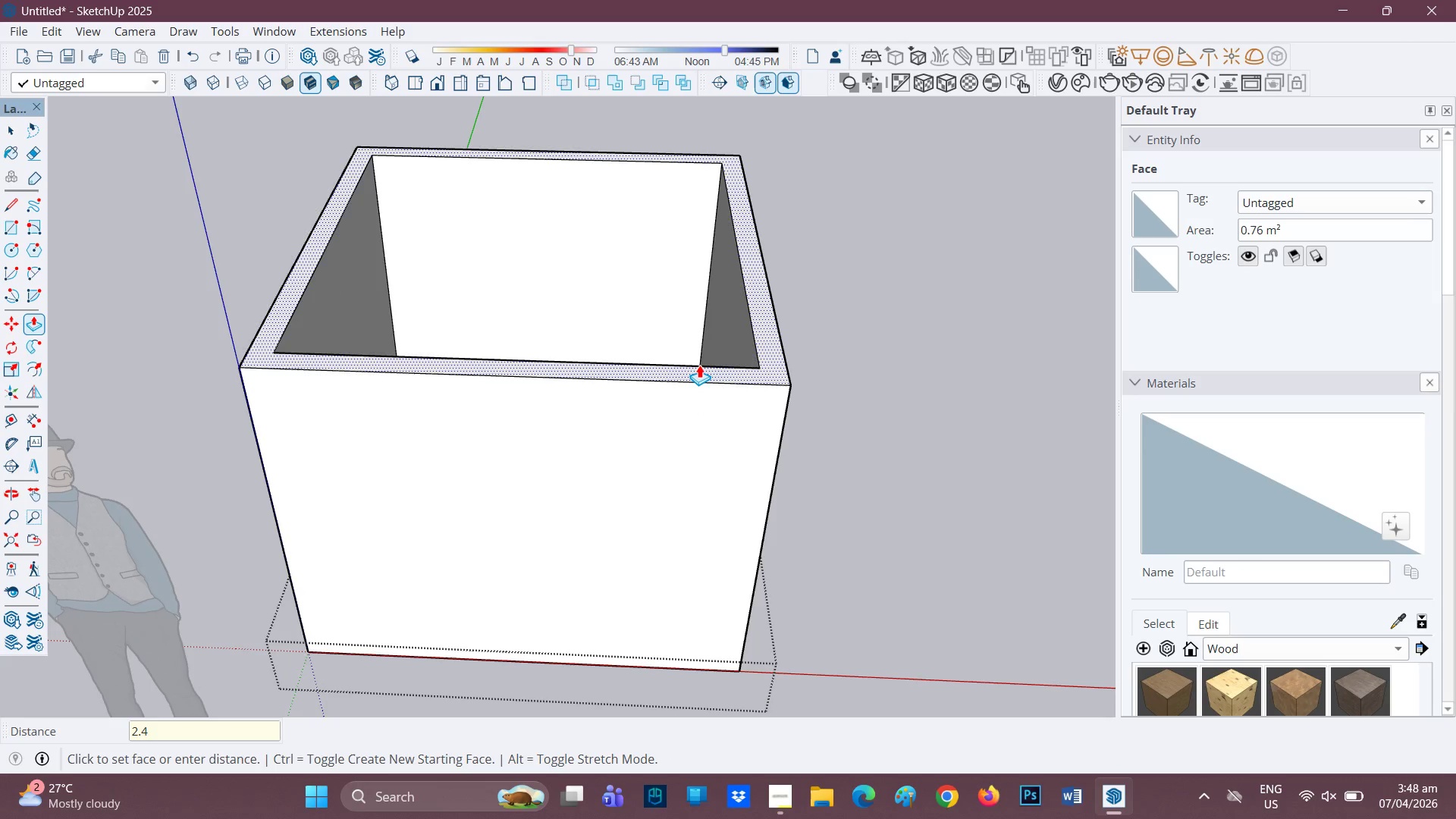 
key(Enter)
 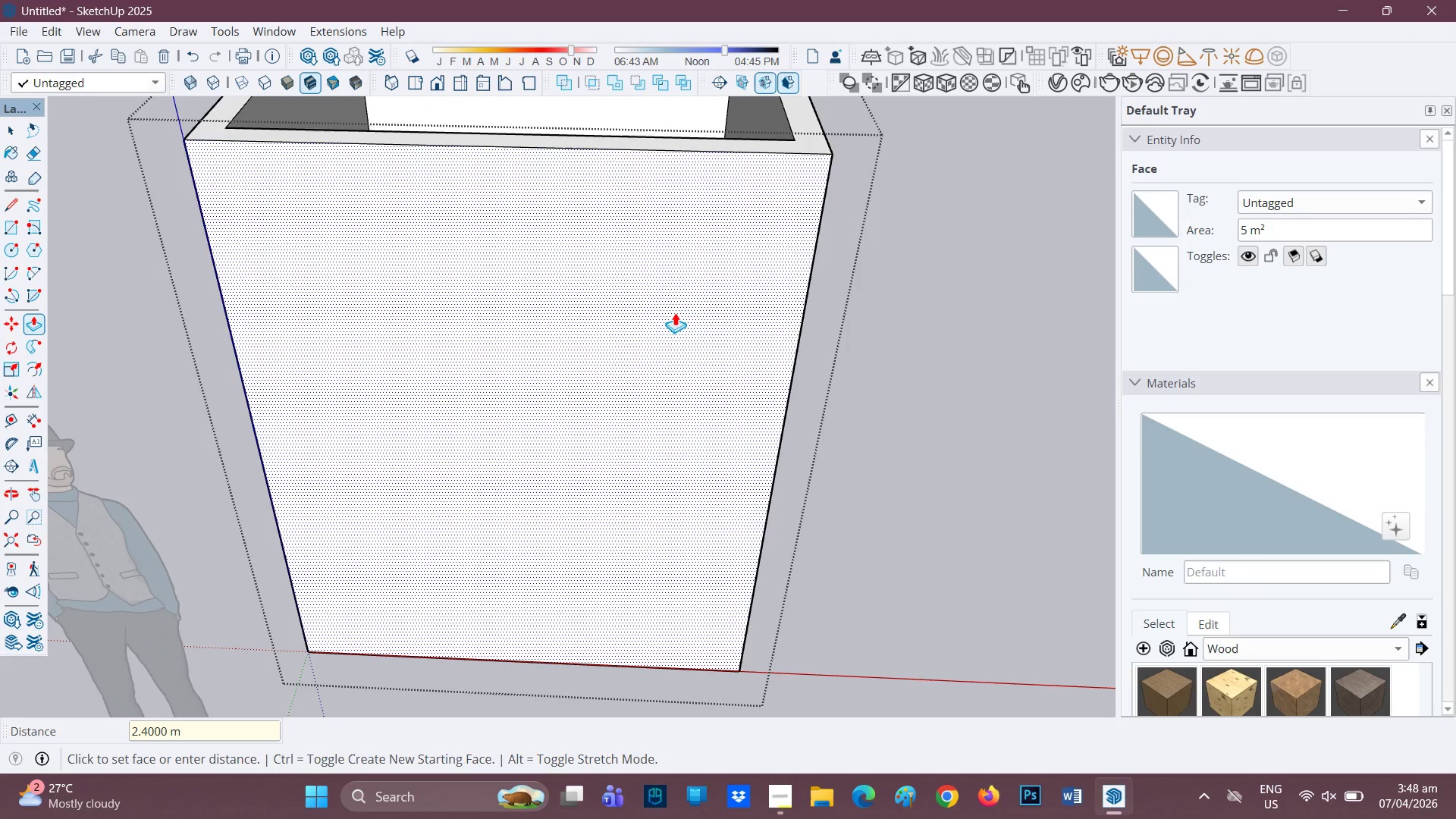 
scroll: coordinate [678, 352], scroll_direction: down, amount: 2.0
 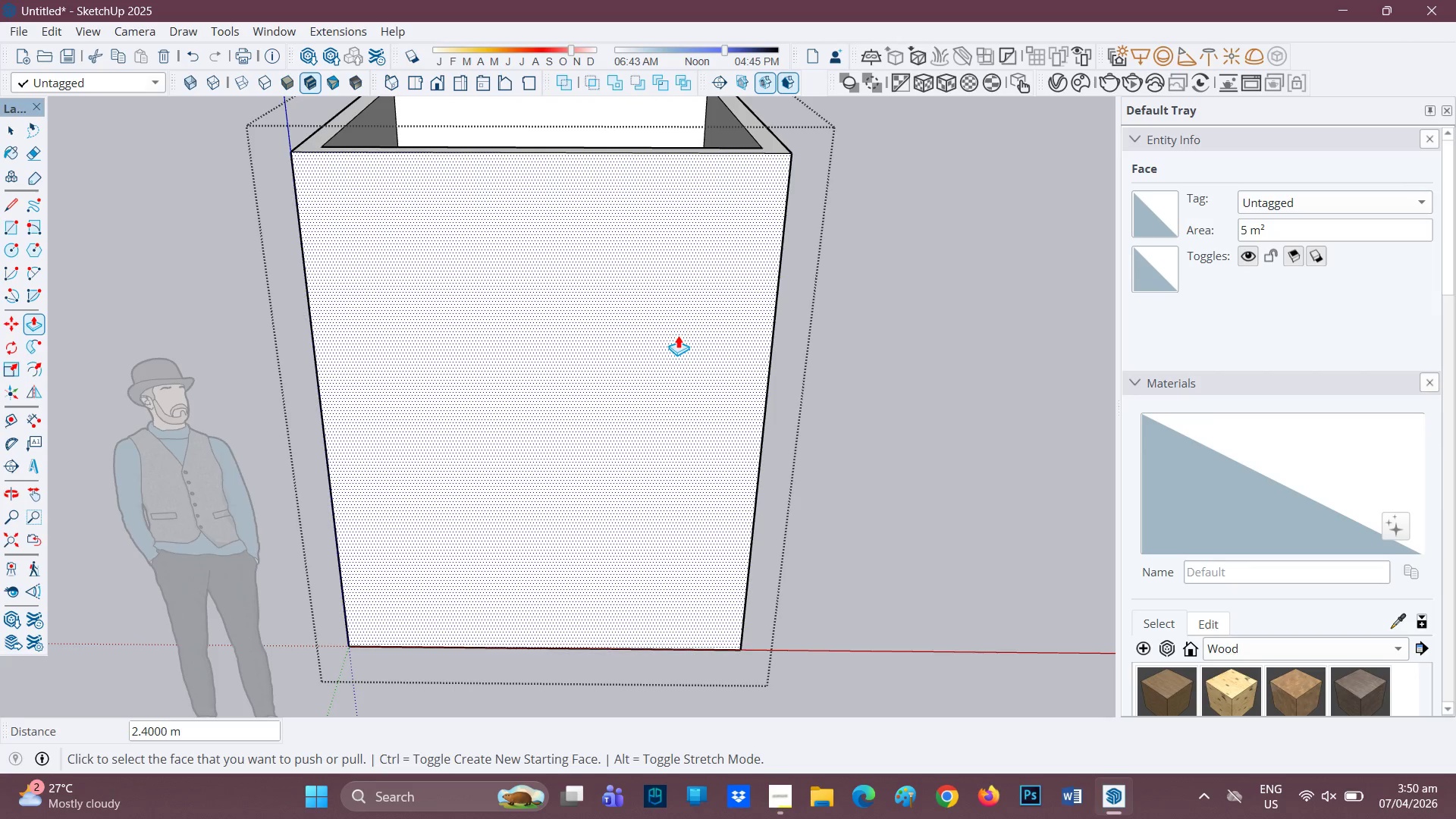 
wait(80.46)
 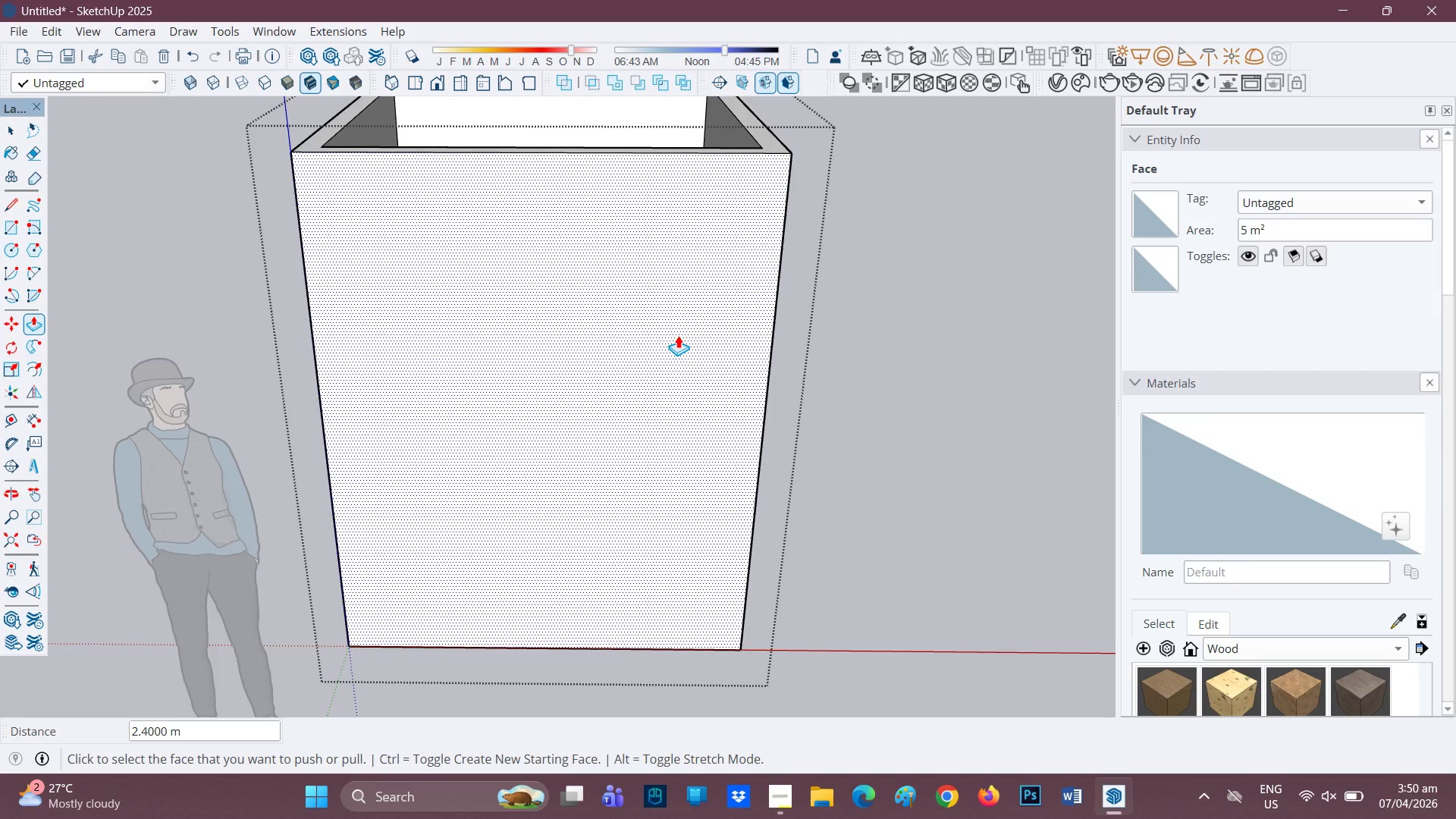 
key(H)
 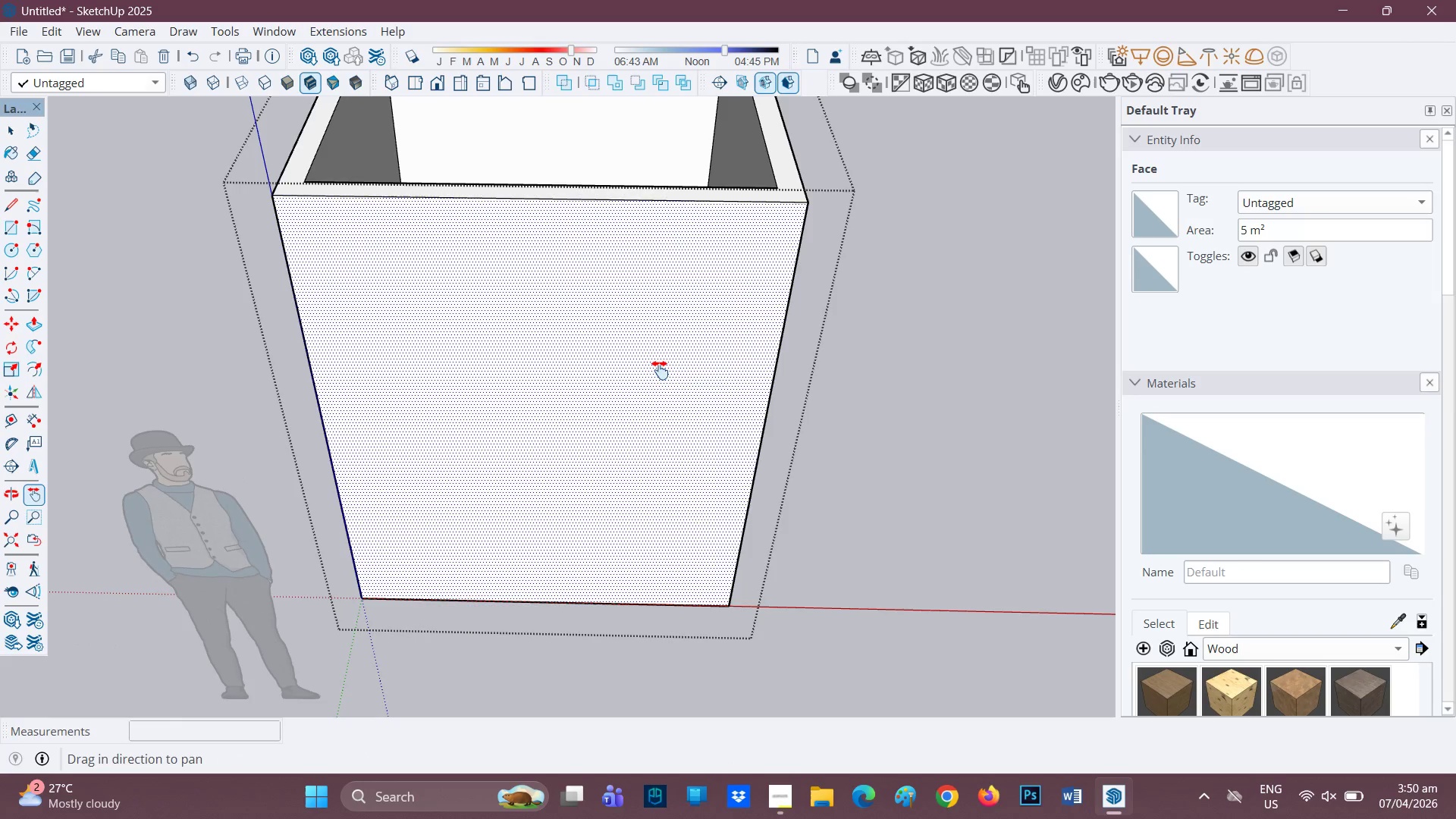 
left_click_drag(start_coordinate=[660, 370], to_coordinate=[723, 562])
 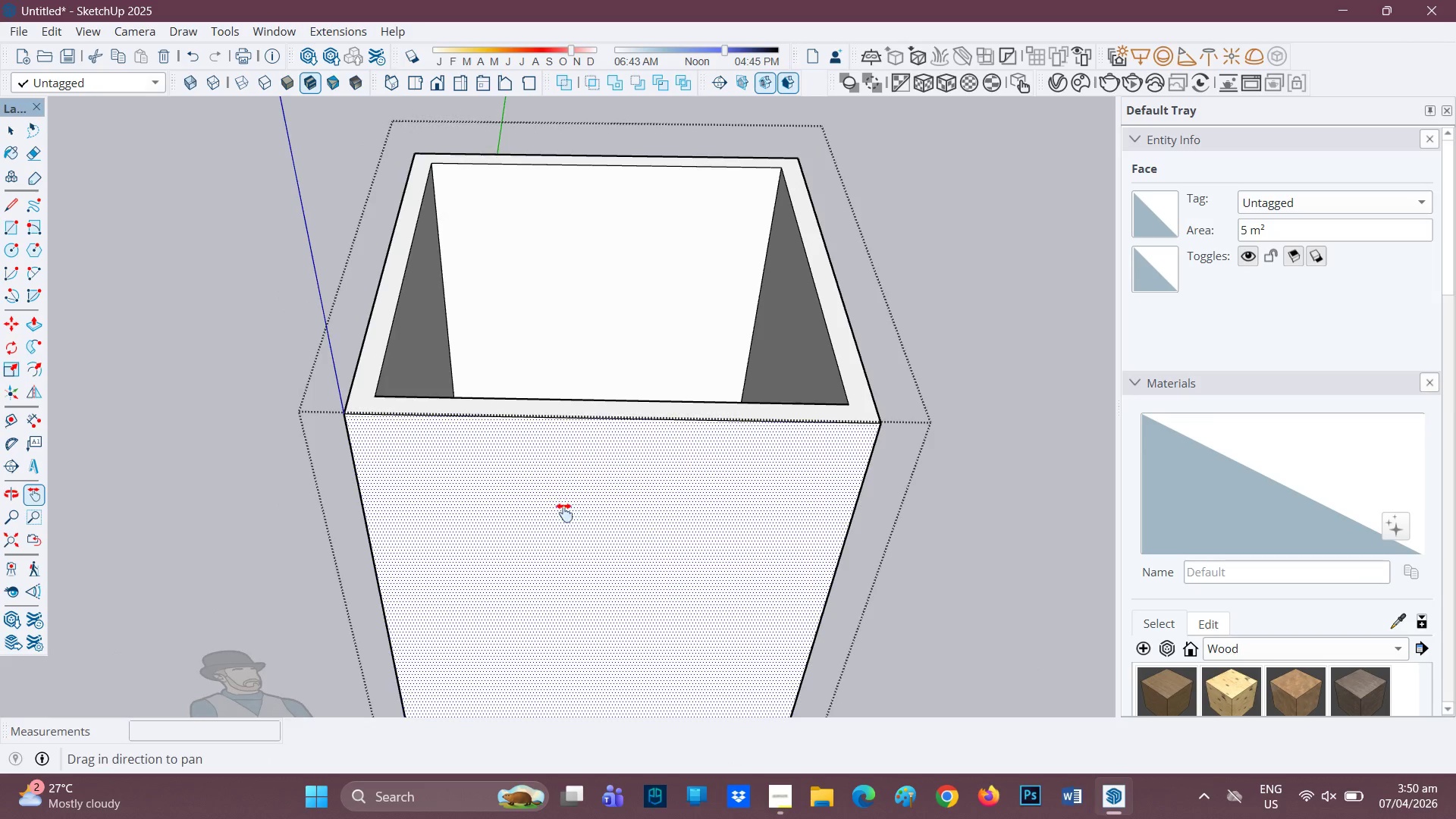 
scroll: coordinate [498, 485], scroll_direction: up, amount: 1.0
 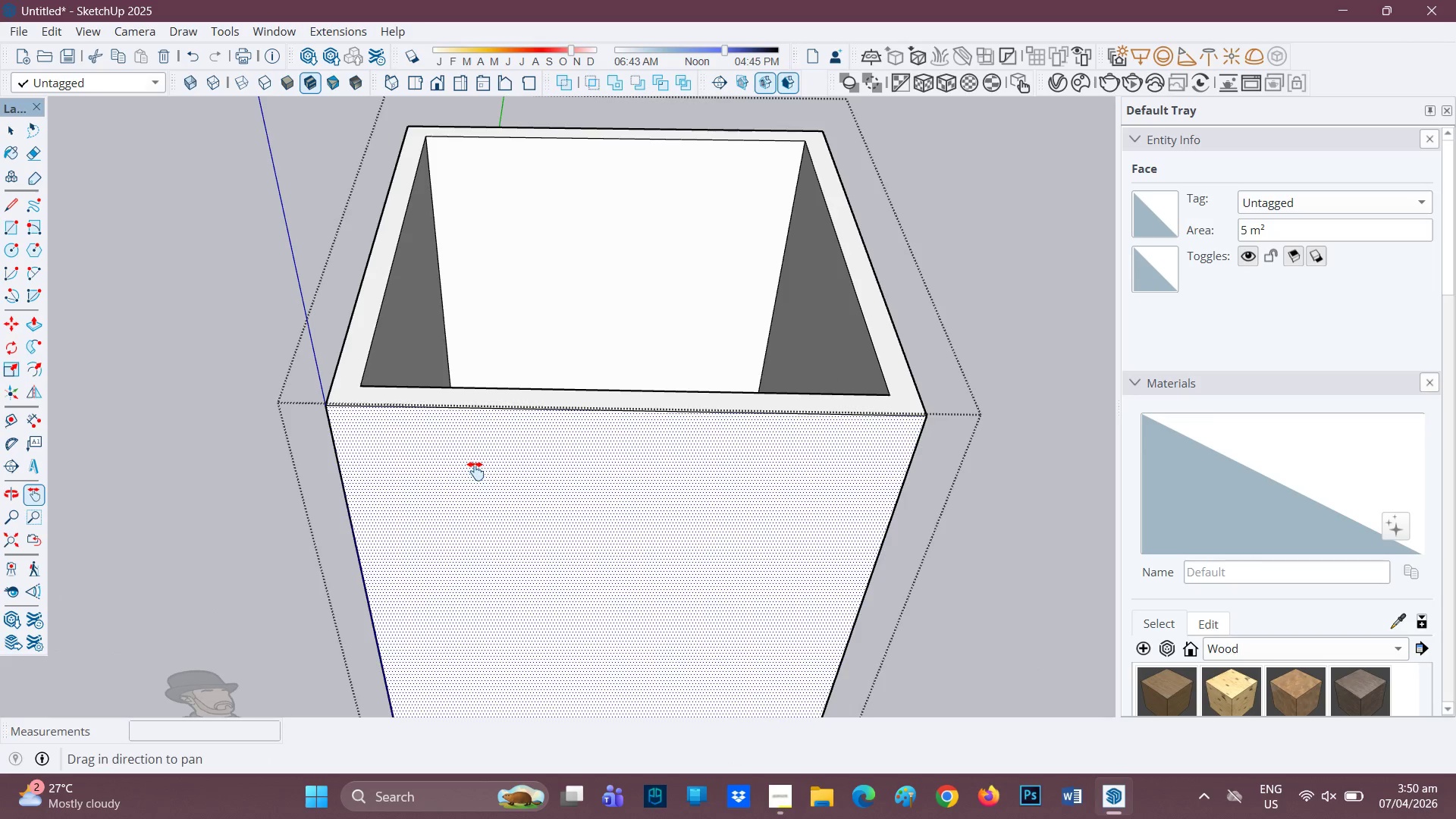 
key(L)
 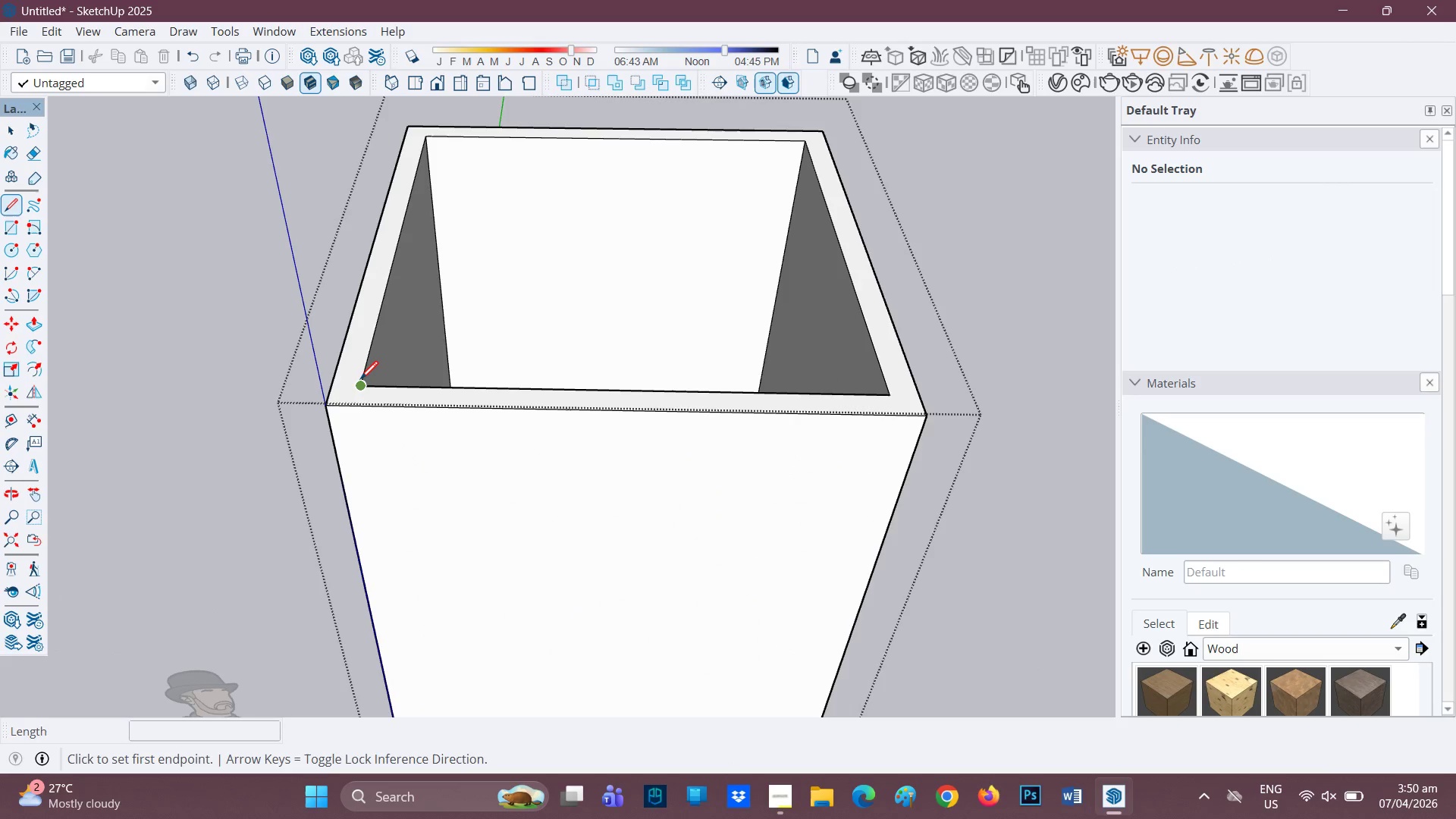 
left_click_drag(start_coordinate=[360, 381], to_coordinate=[357, 387])
 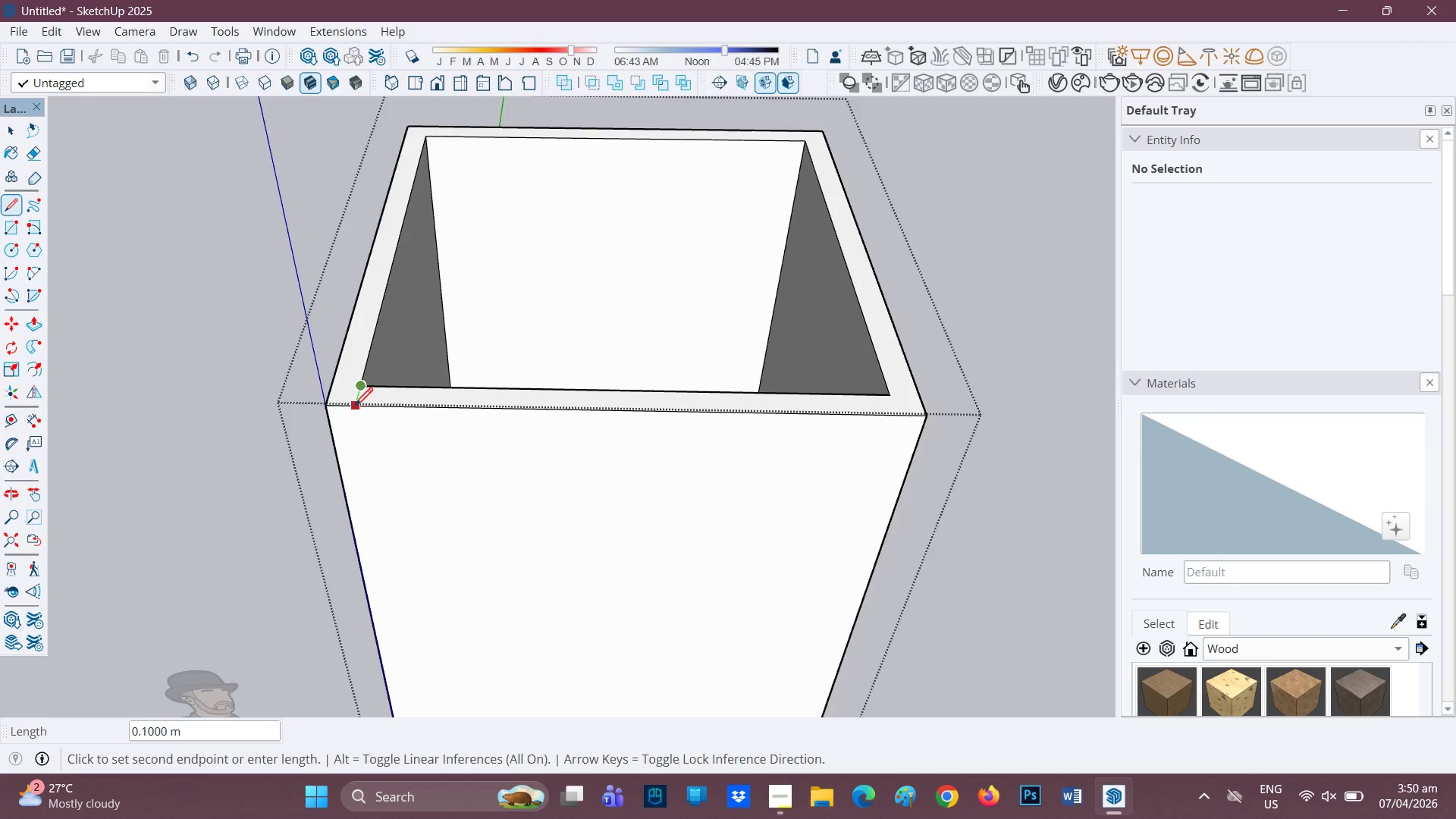 
left_click([355, 407])
 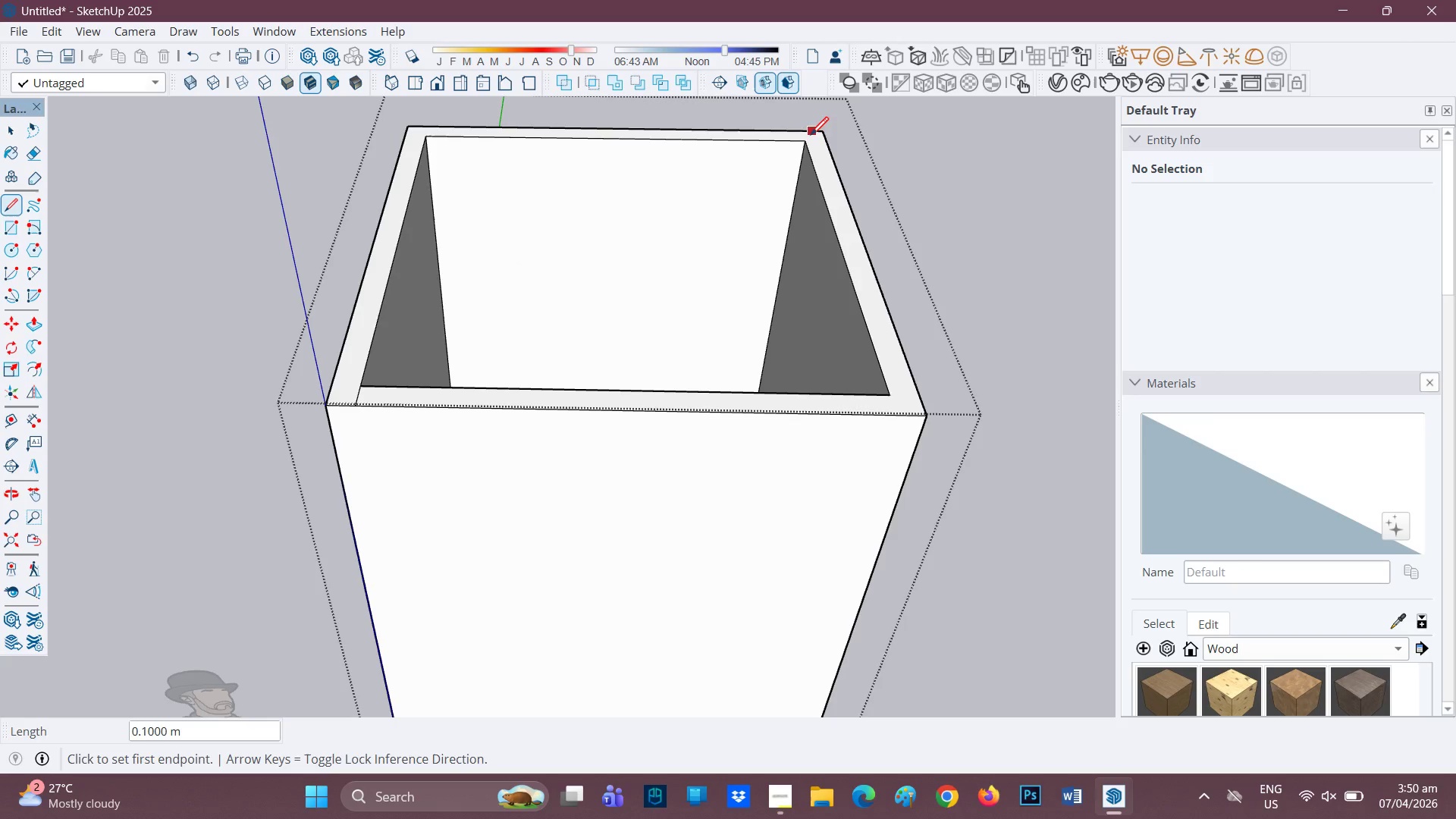 
left_click([805, 140])
 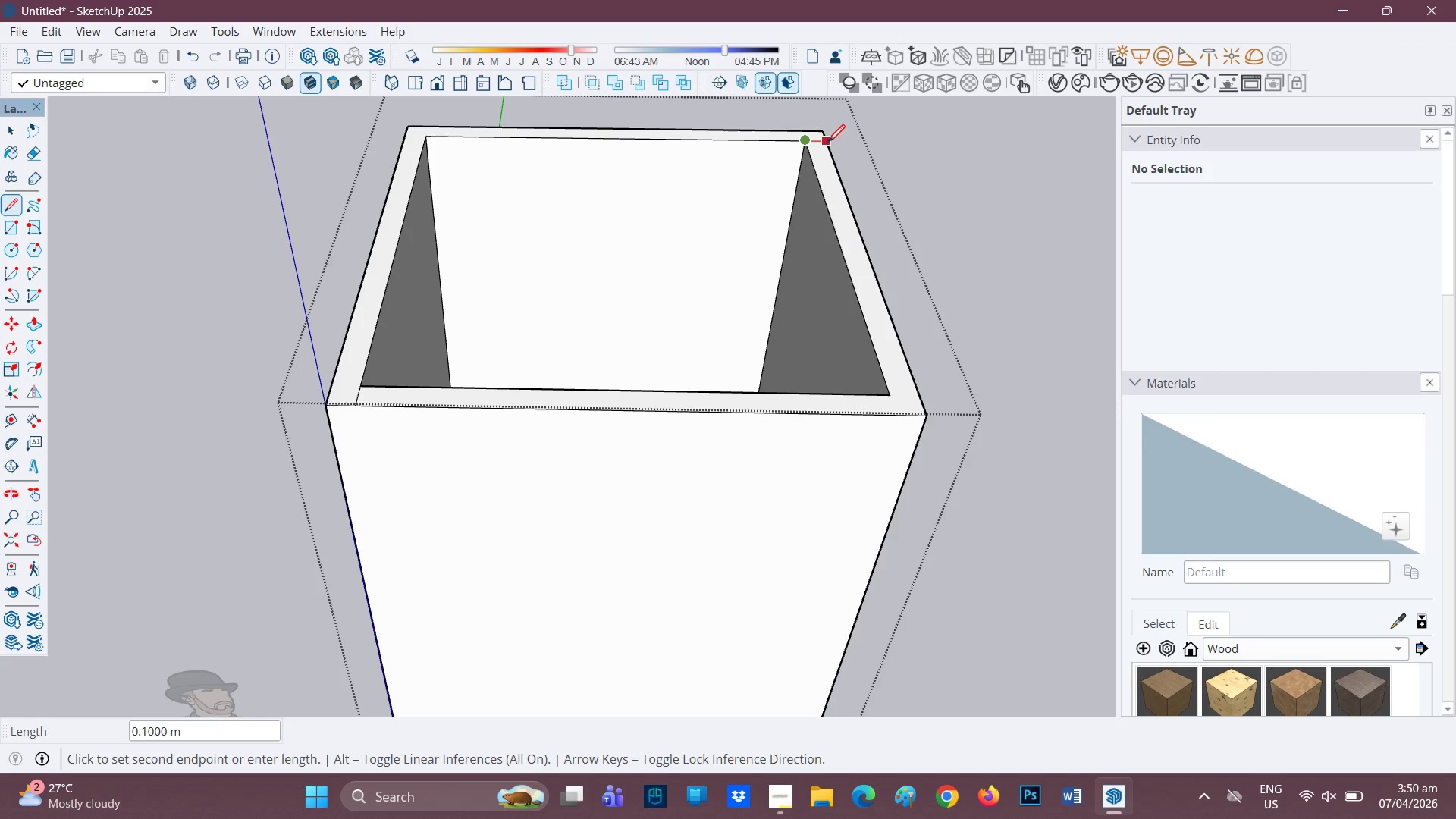 
left_click([827, 144])
 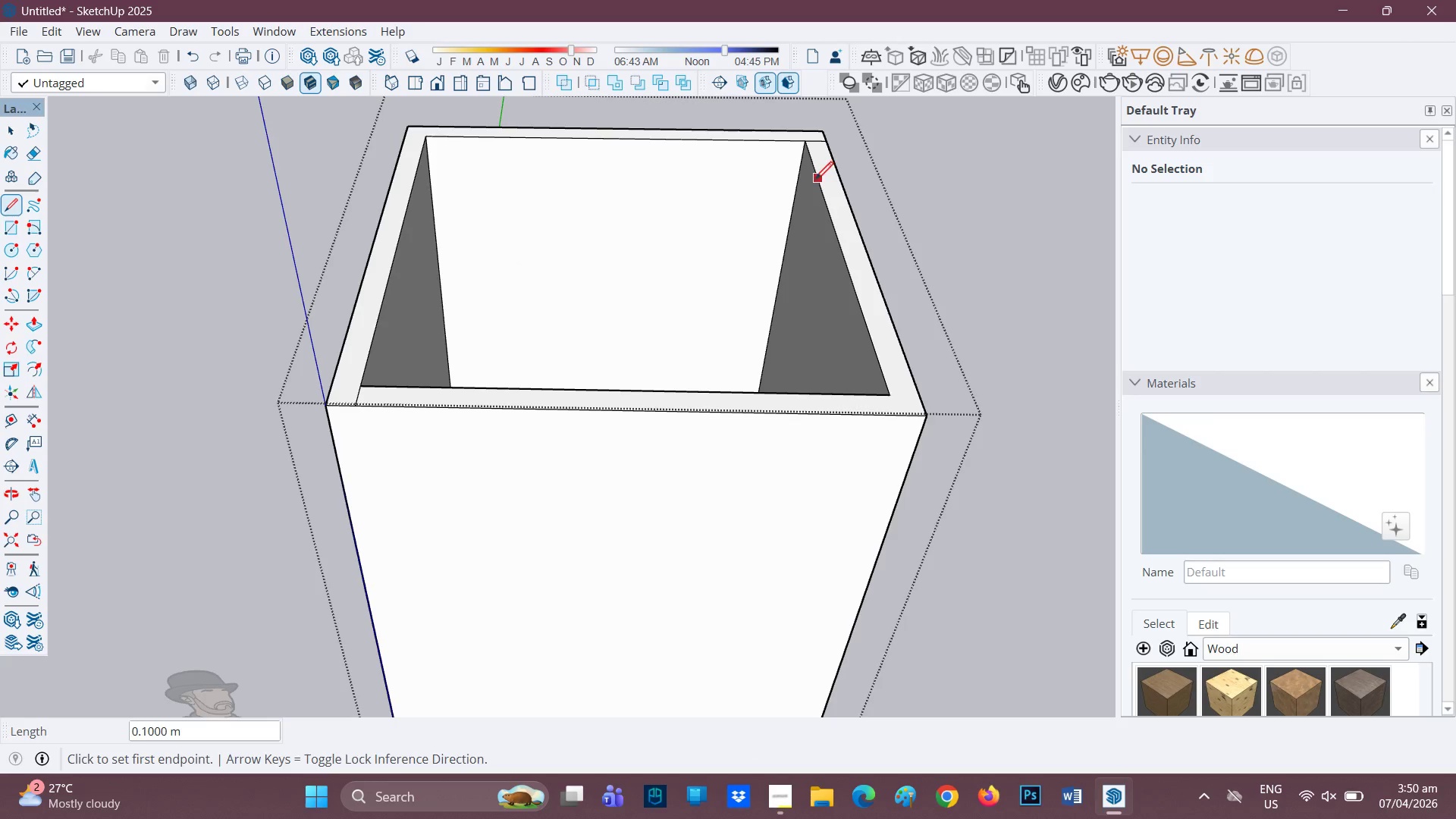 
key(P)
 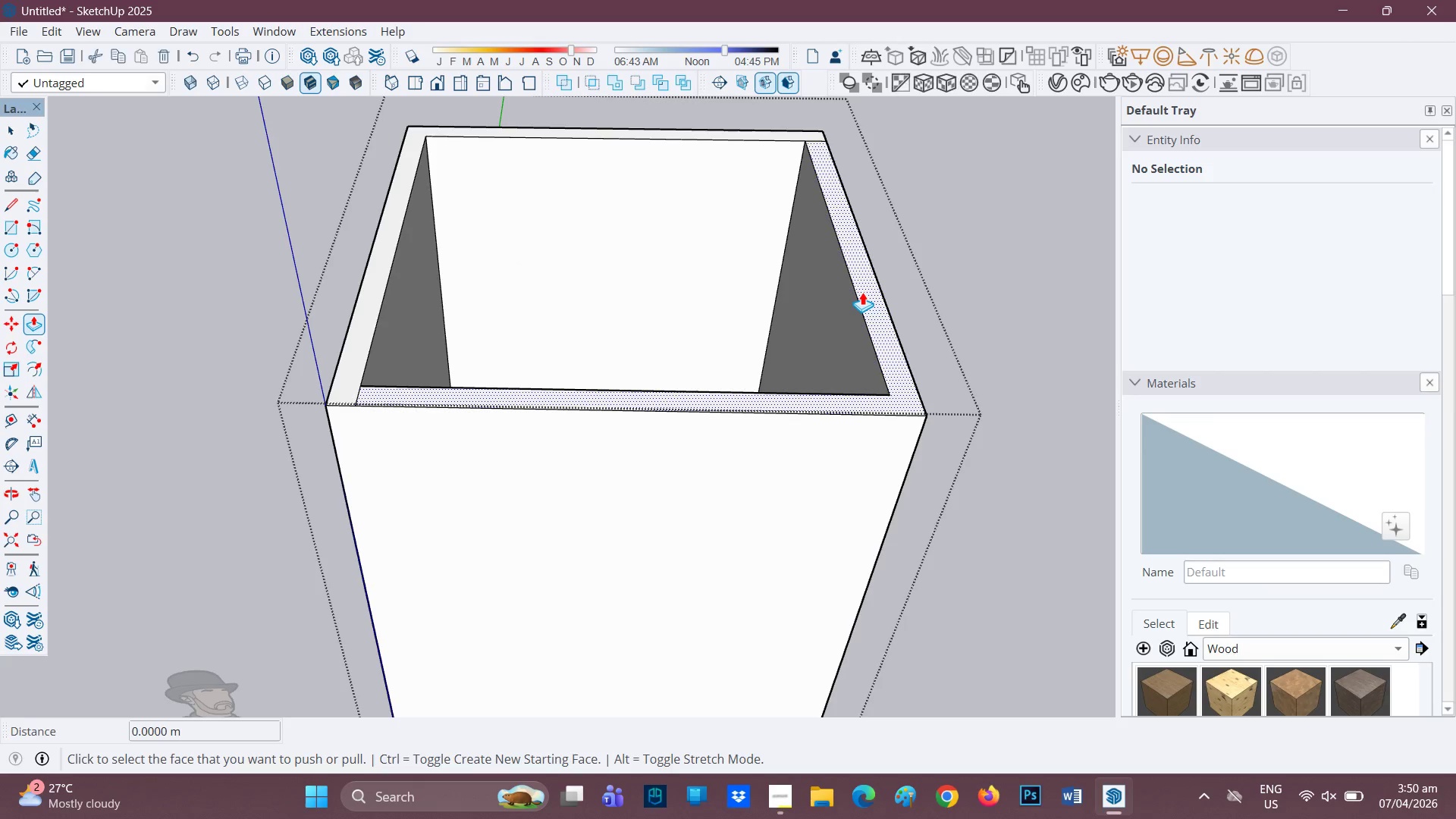 
left_click([862, 290])
 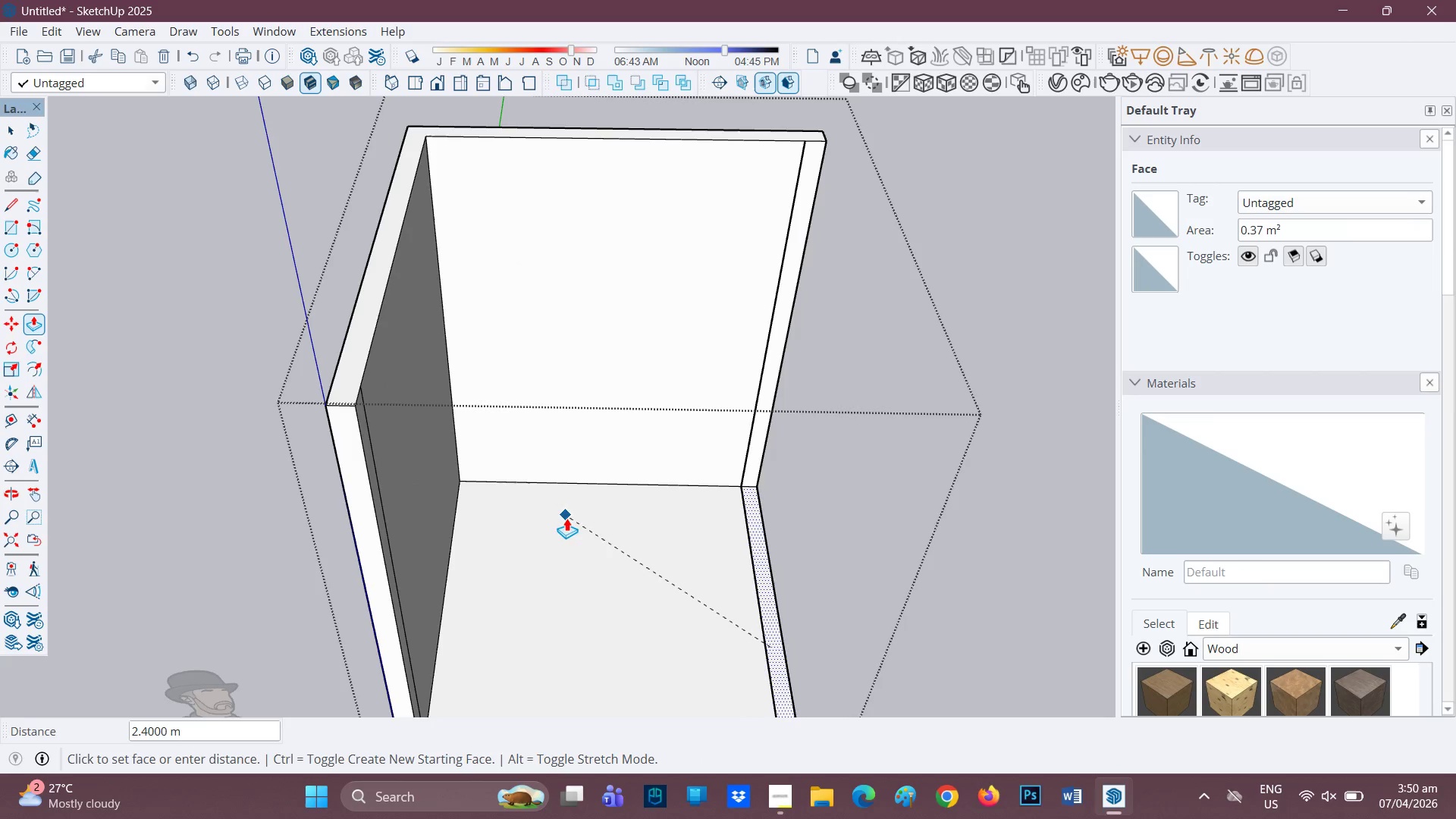 
left_click([580, 538])
 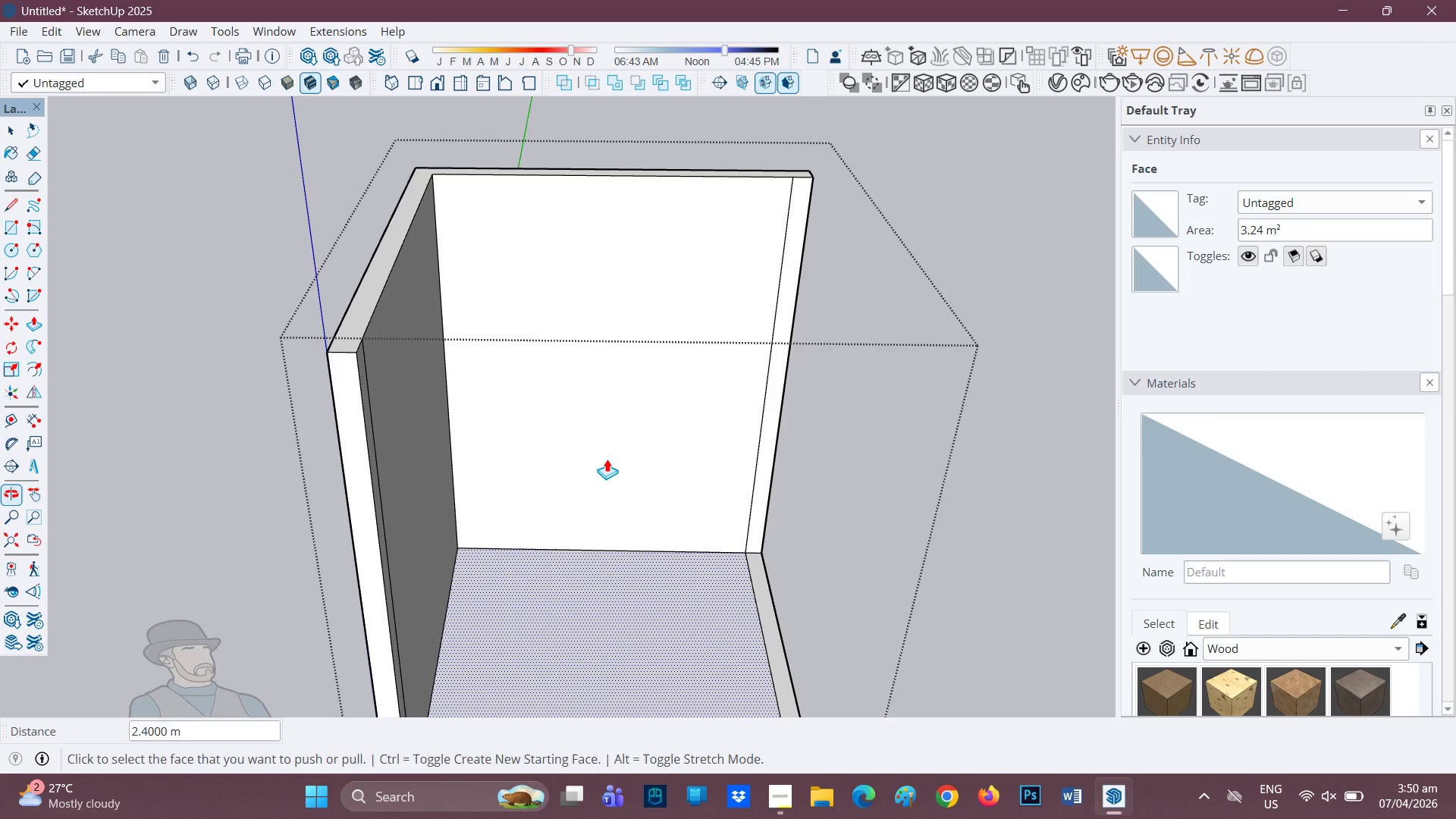 
key(H)
 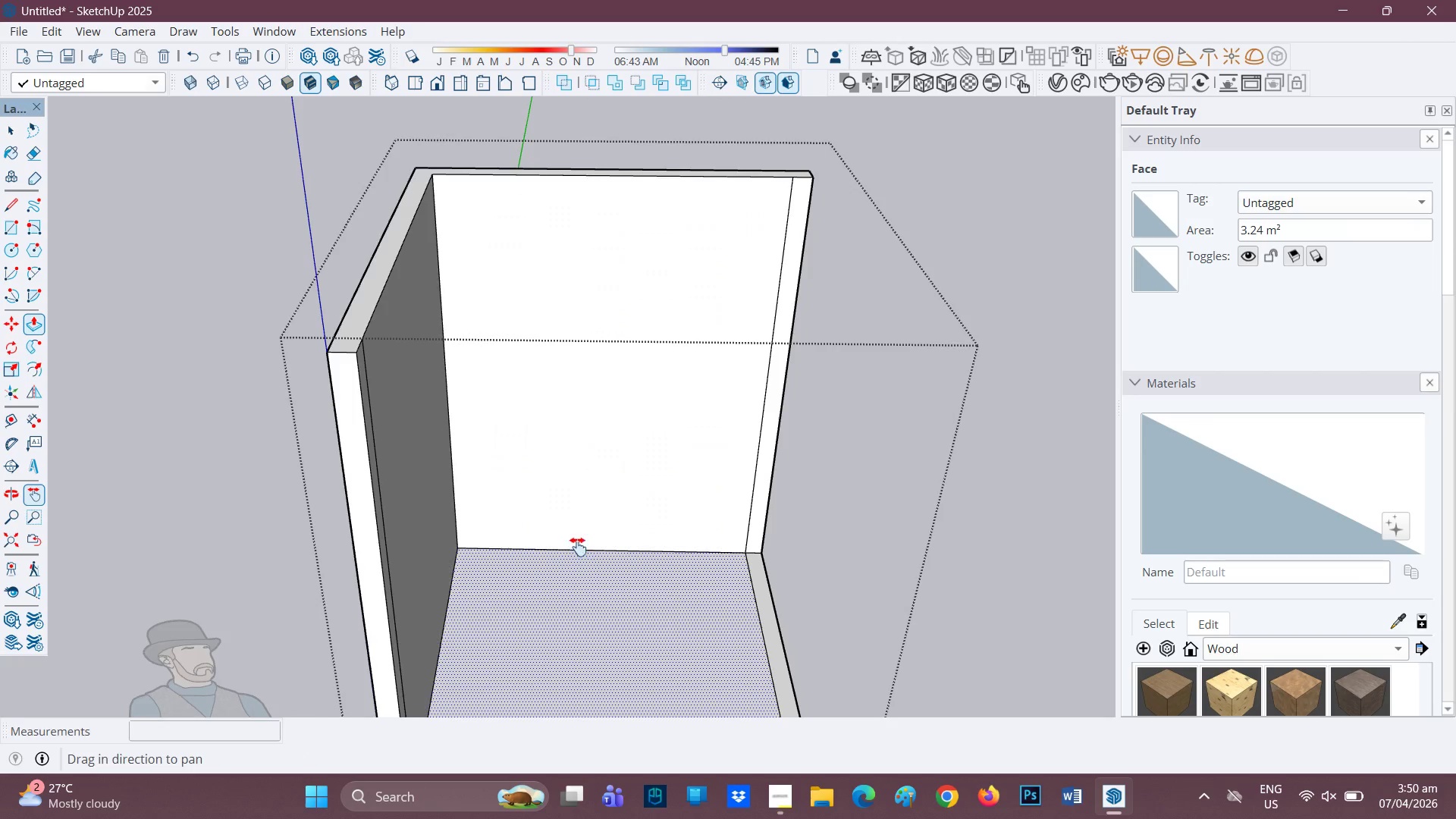 
left_click_drag(start_coordinate=[578, 544], to_coordinate=[600, 413])
 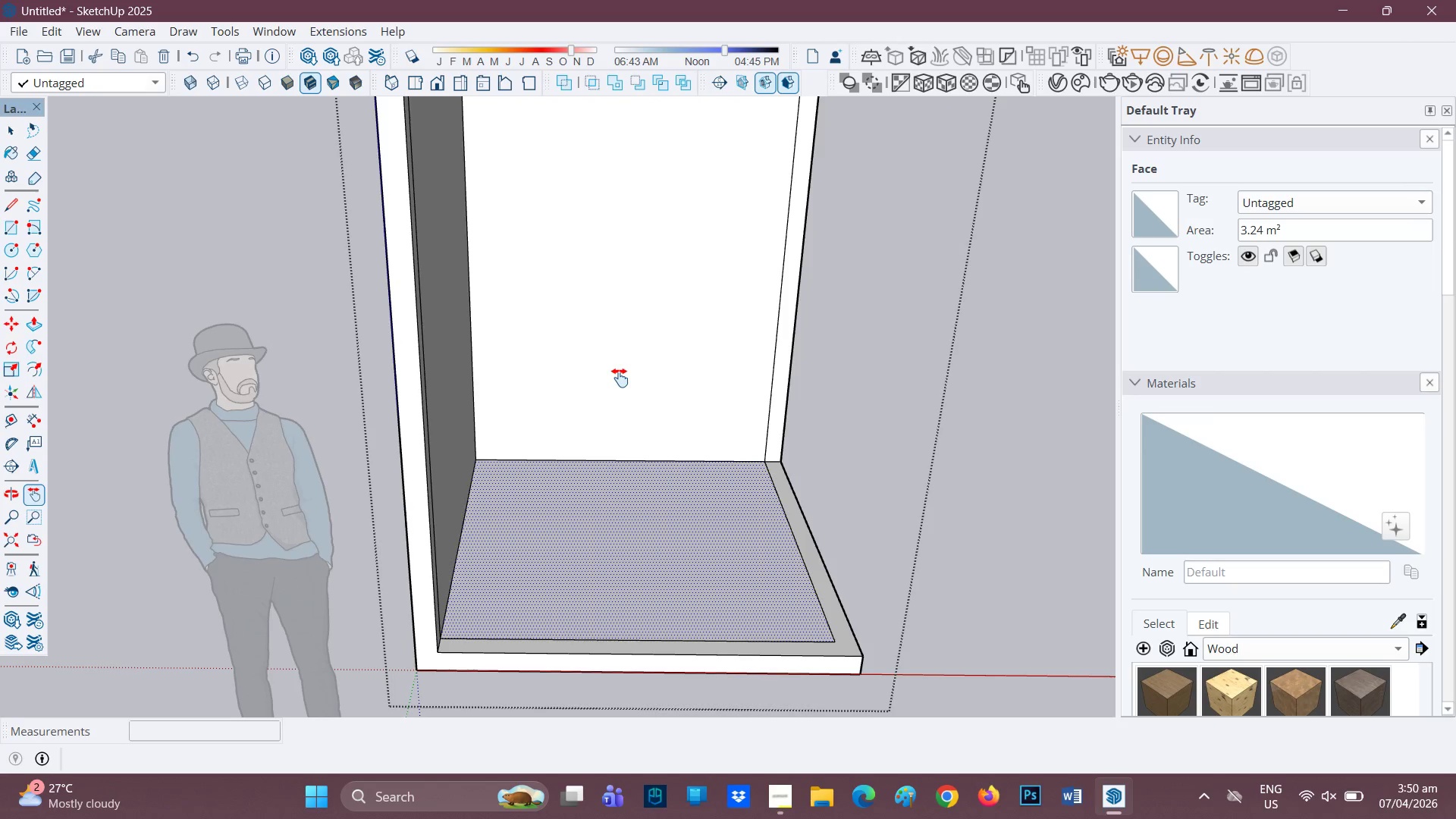 
wait(29.8)
 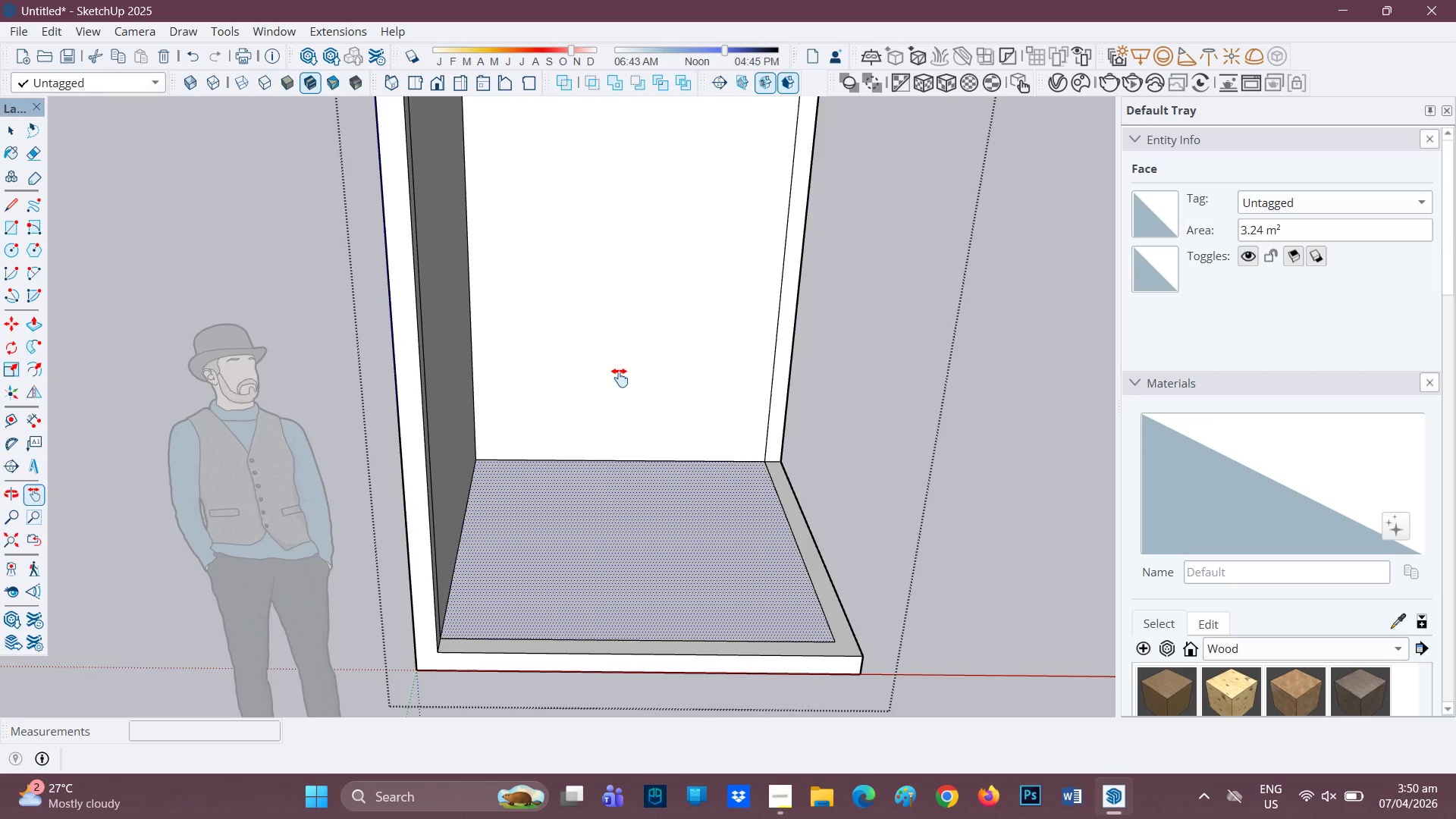 
scroll: coordinate [797, 584], scroll_direction: up, amount: 1.0
 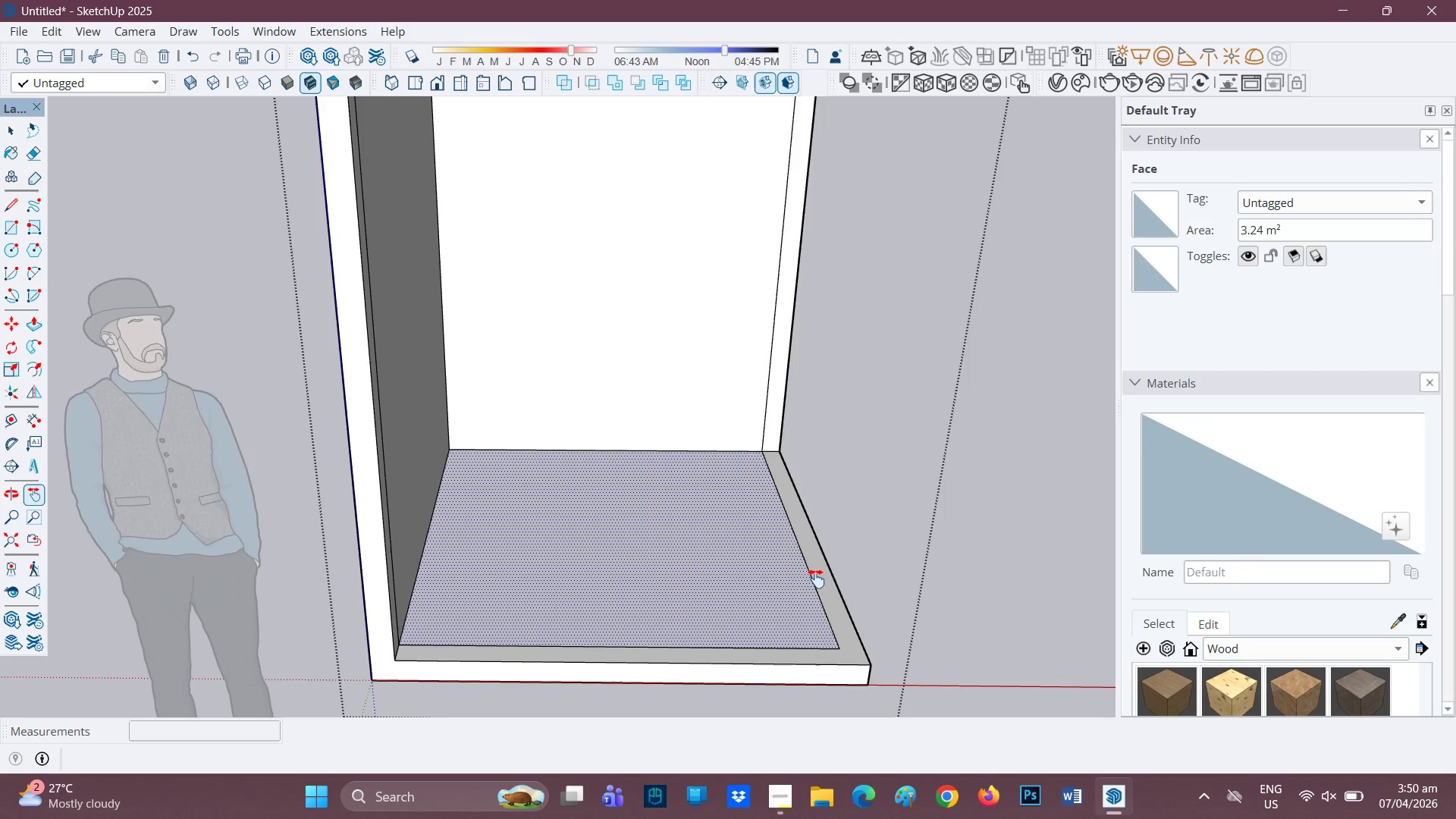 
key(L)
 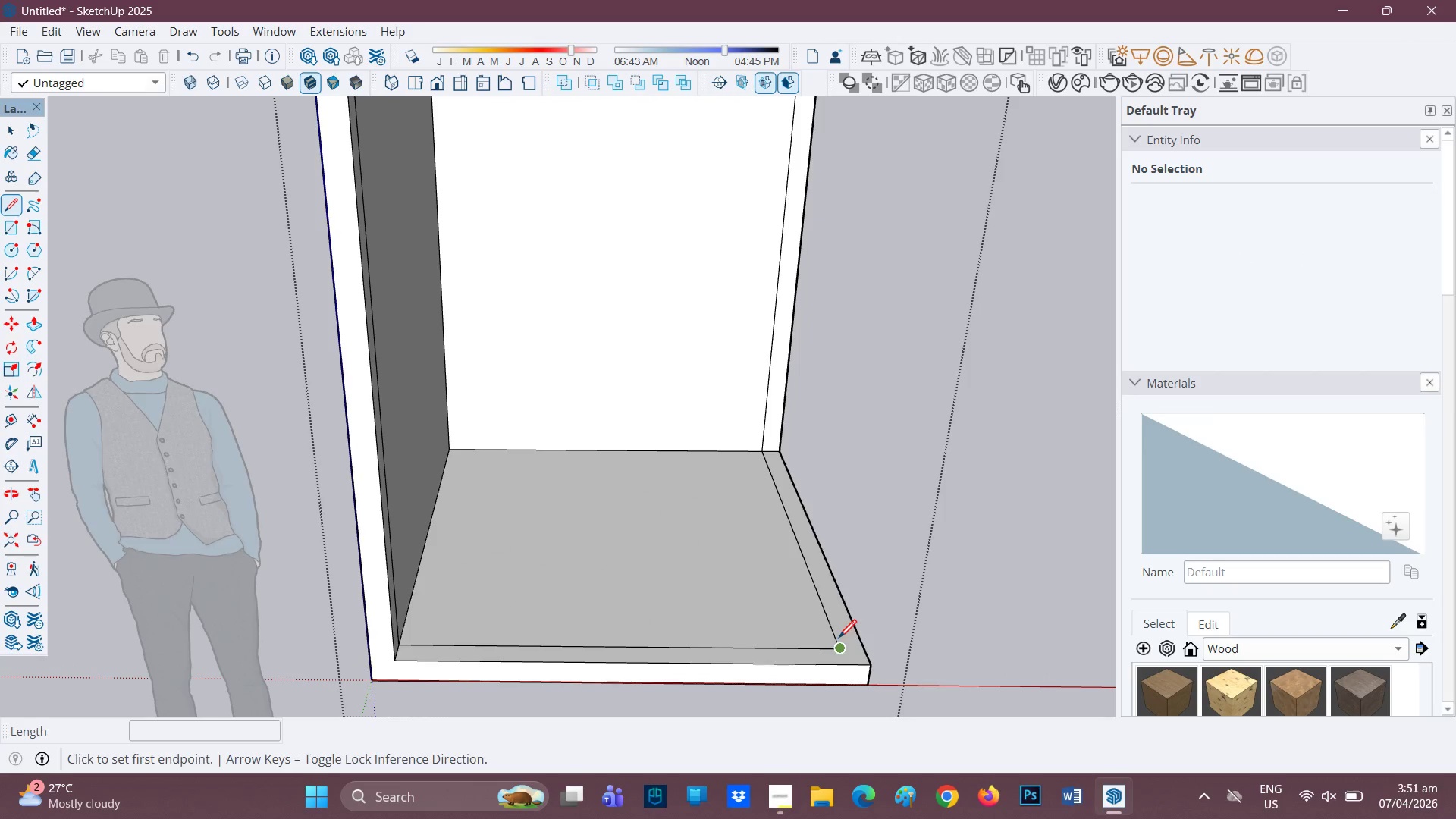 
left_click([843, 642])
 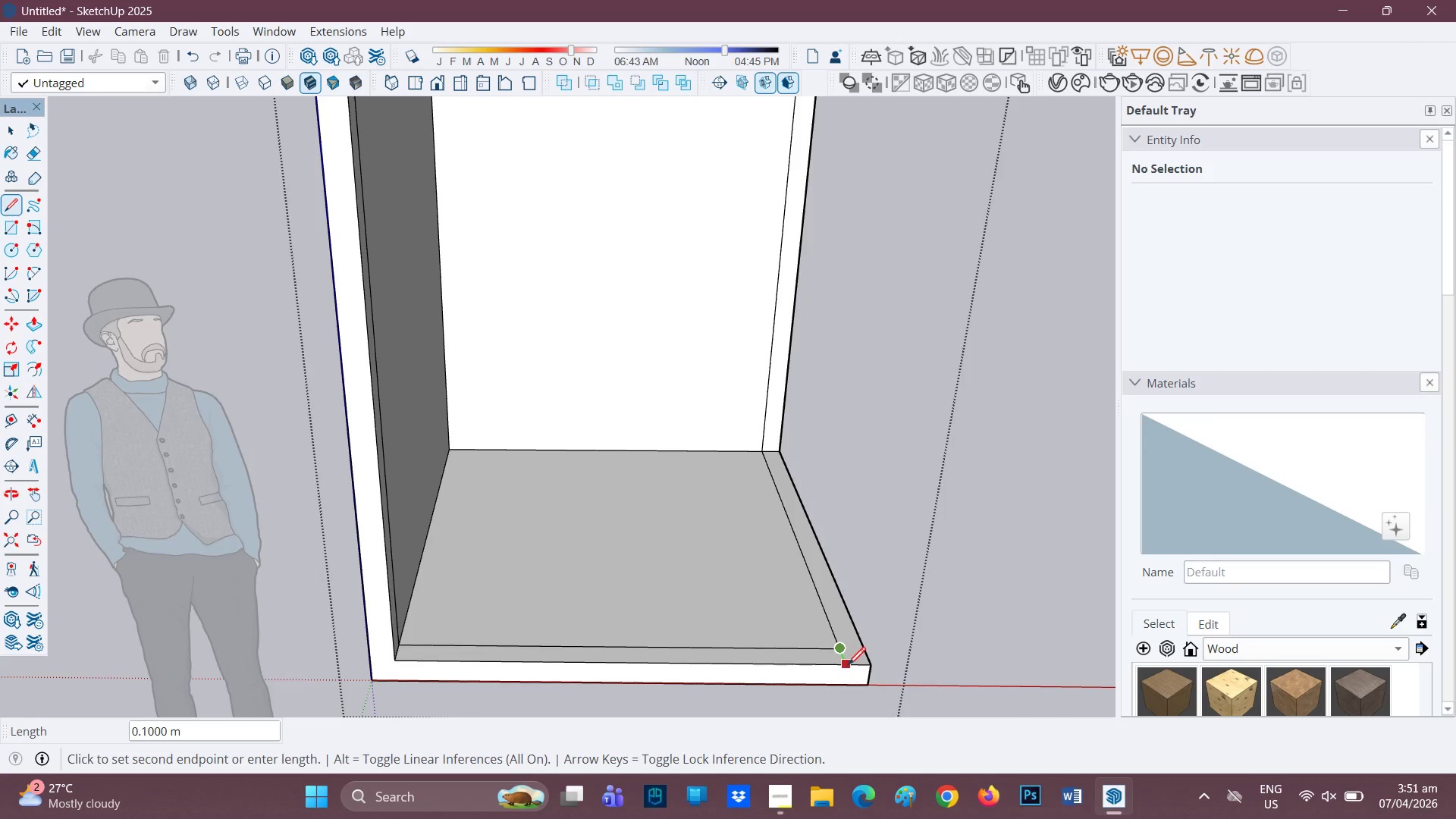 
left_click([848, 667])
 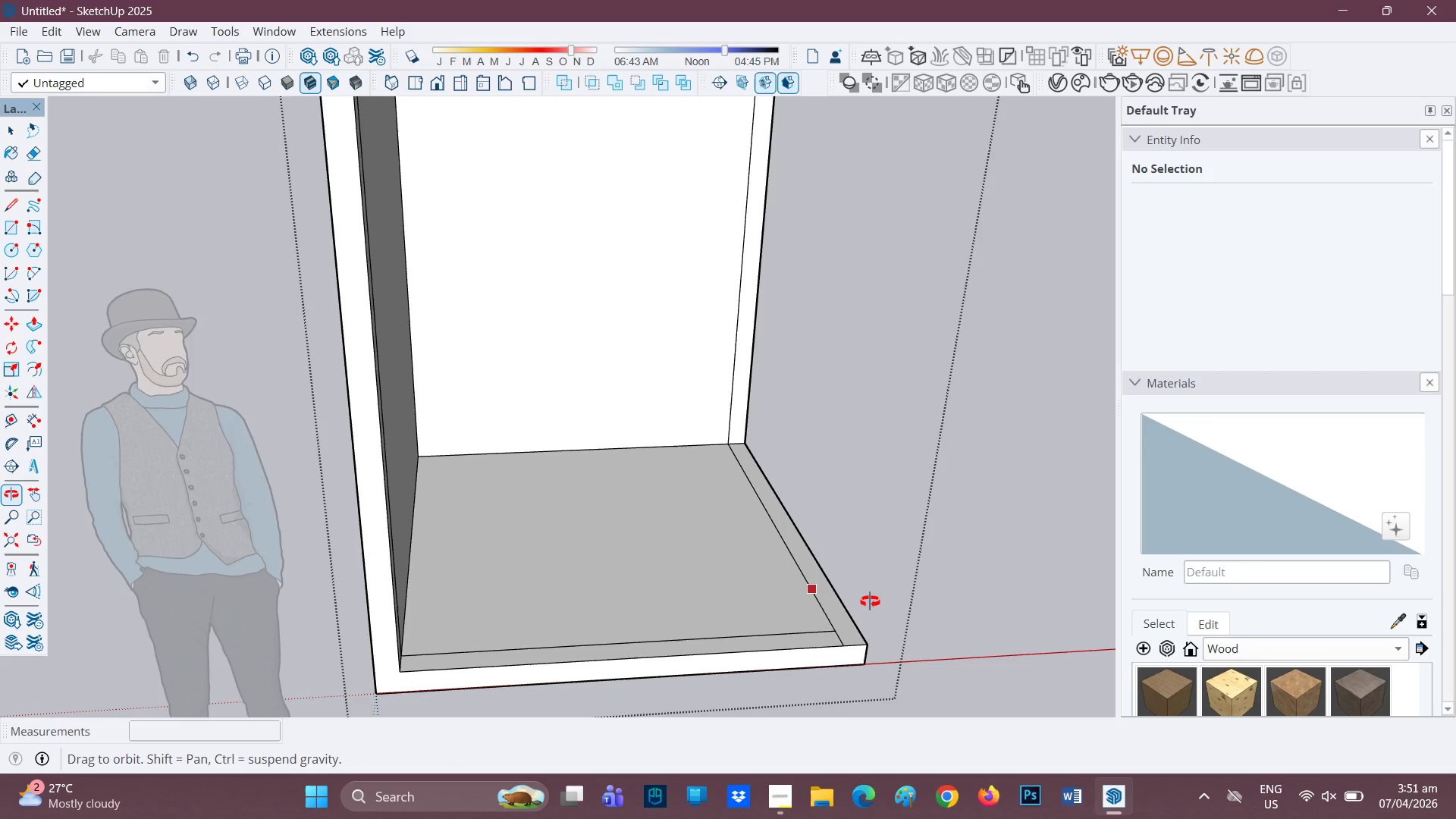 
key(Space)
 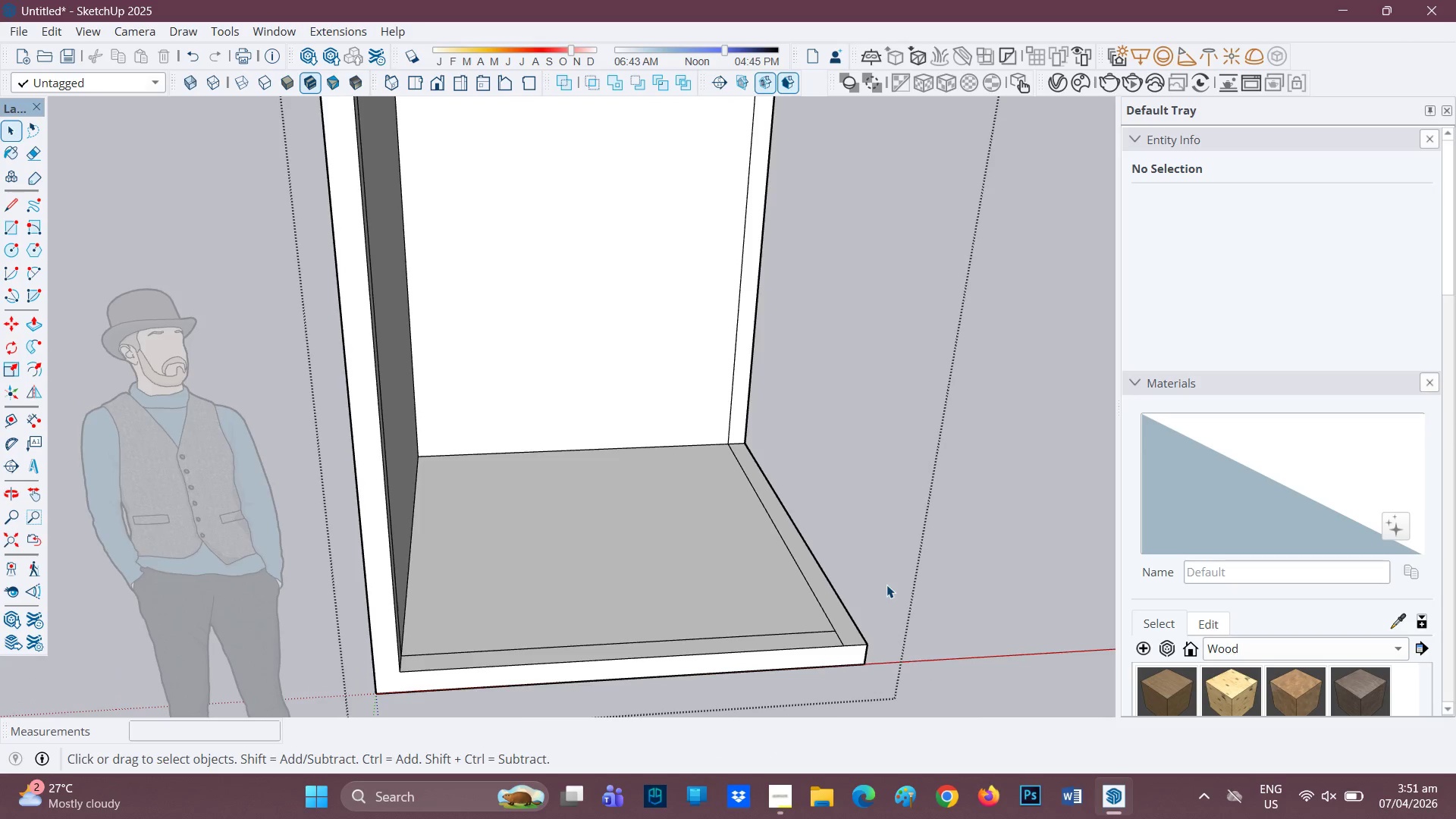 
scroll: coordinate [881, 571], scroll_direction: down, amount: 3.0
 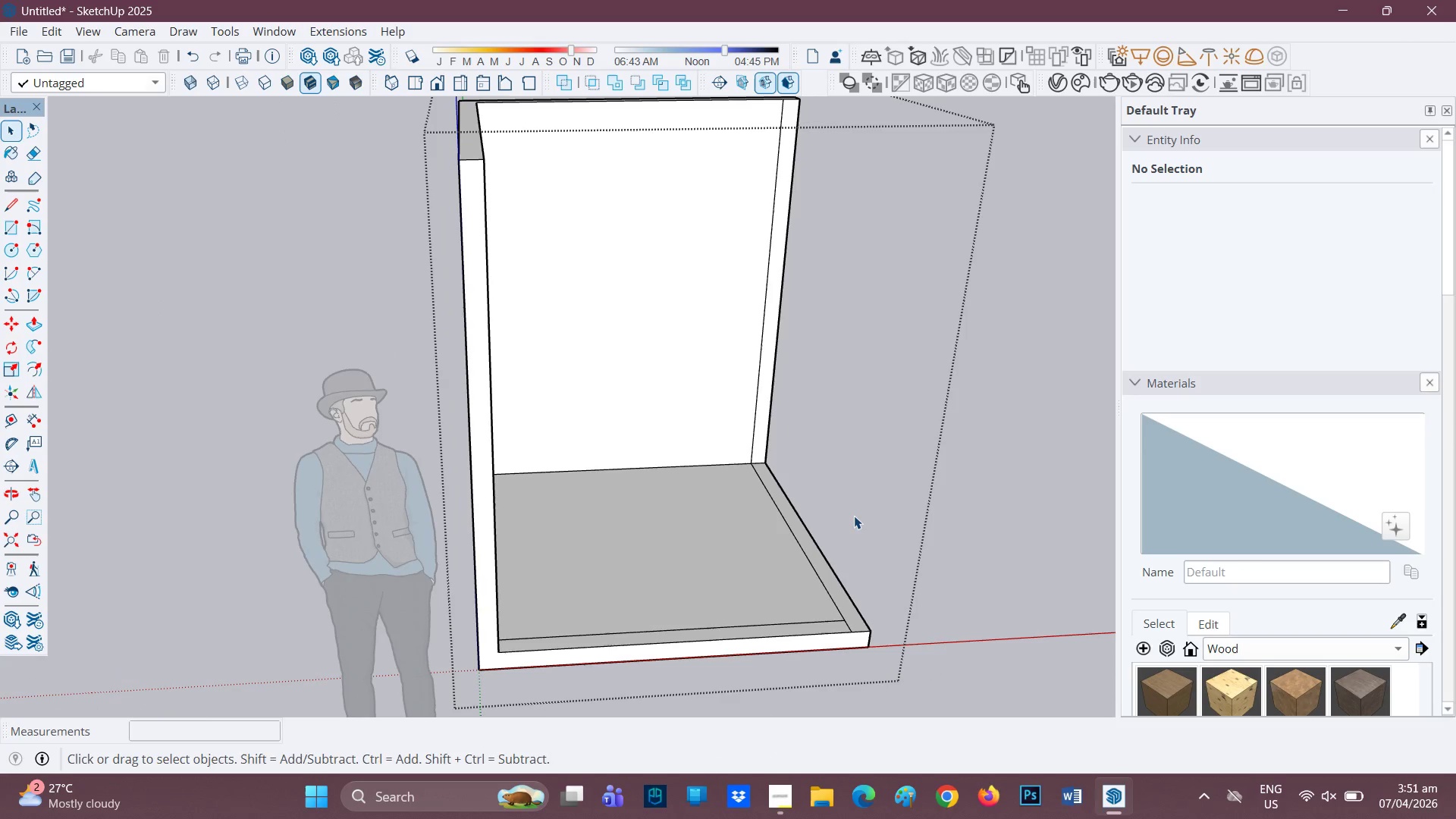 
type(hp)
 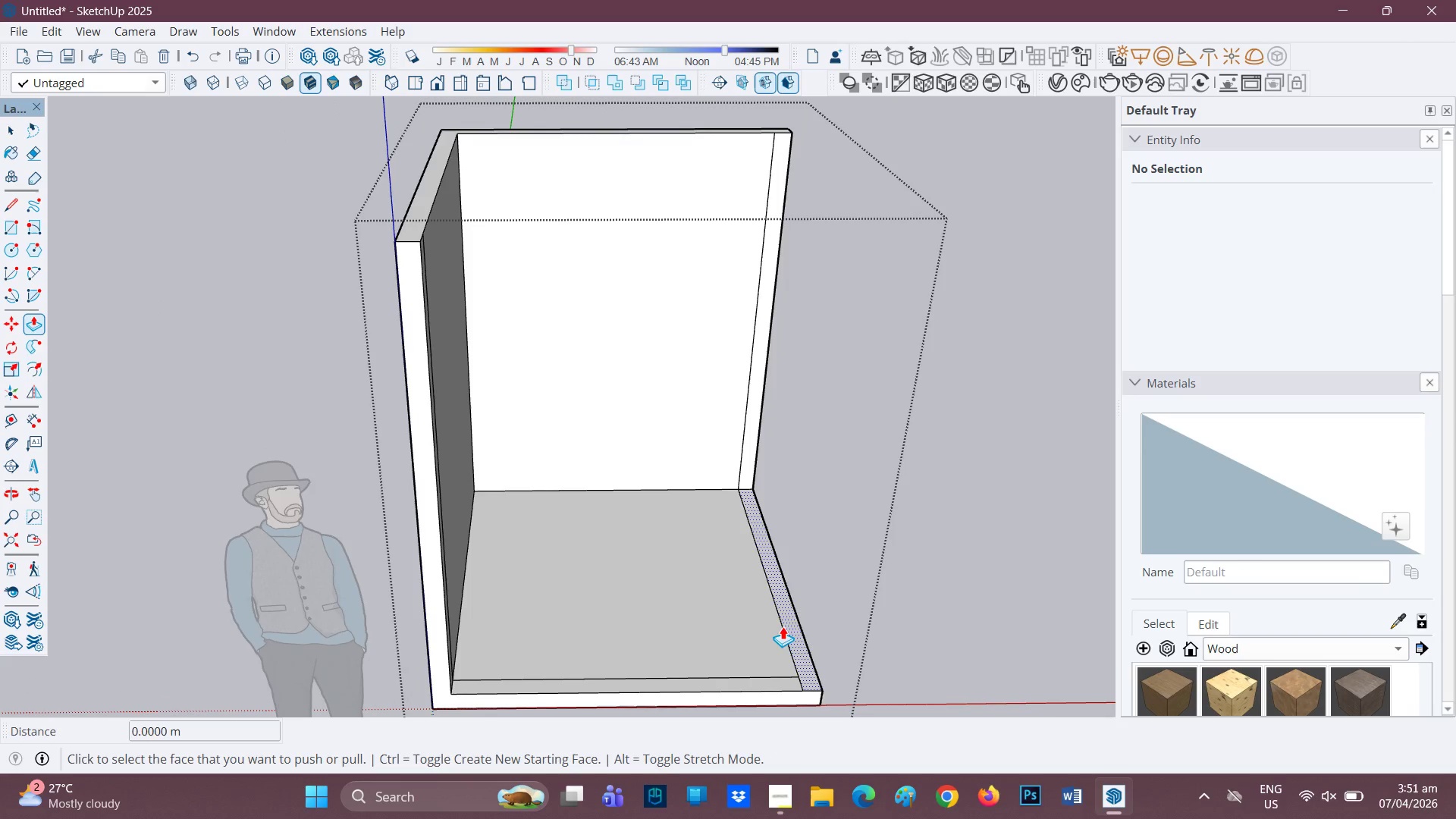 
left_click_drag(start_coordinate=[853, 516], to_coordinate=[813, 568])
 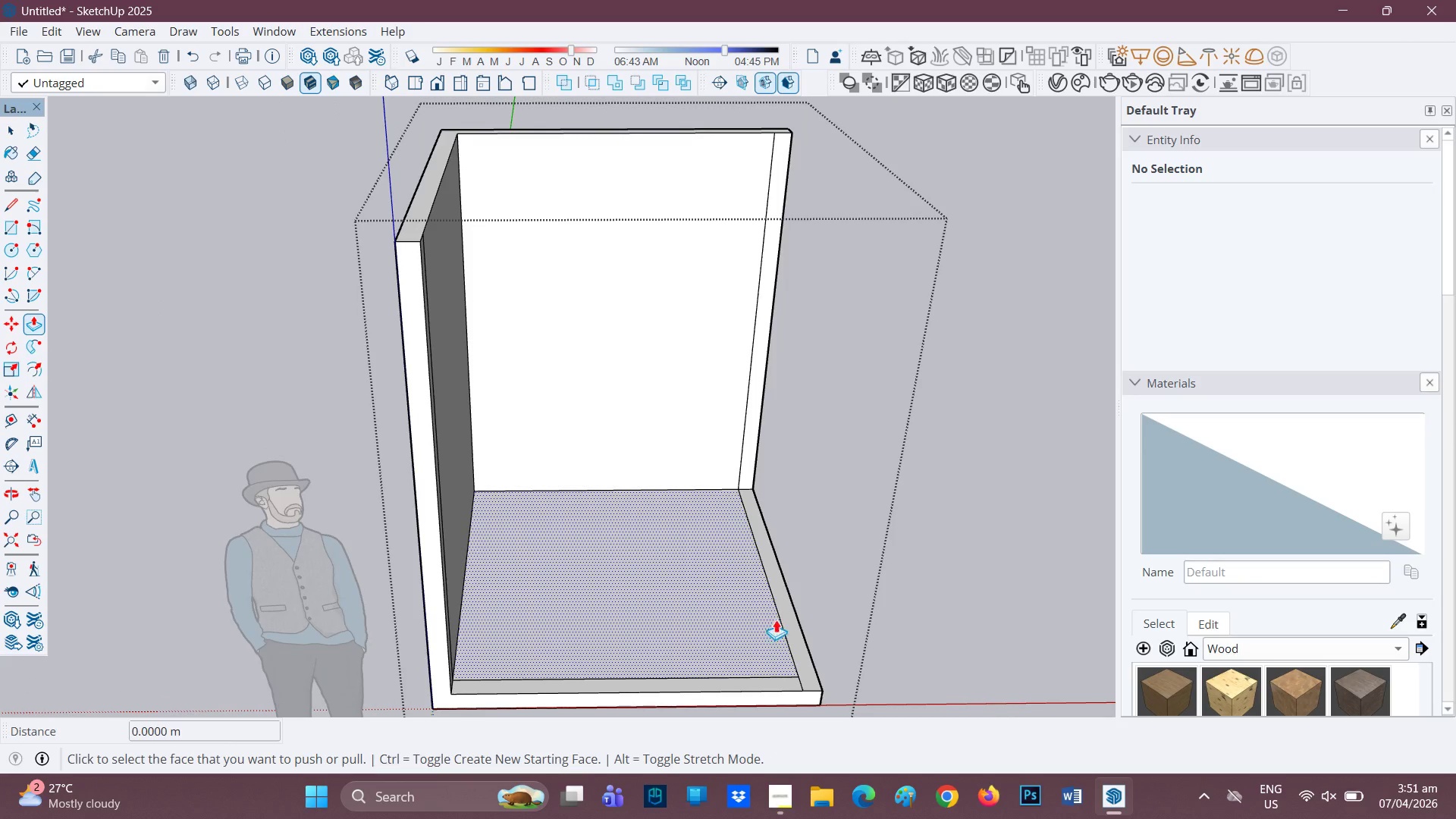 
left_click([787, 627])
 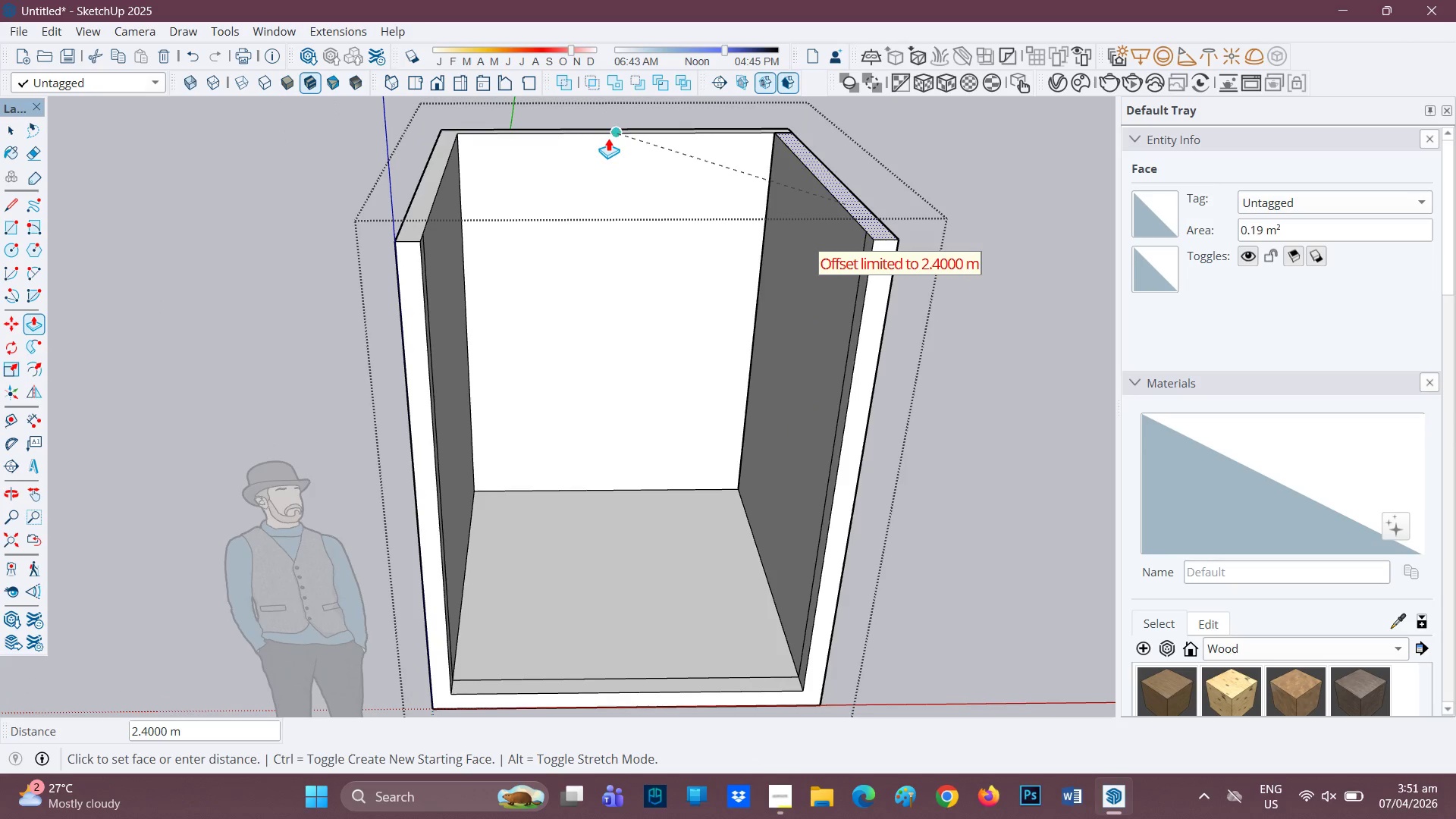 
left_click([603, 136])
 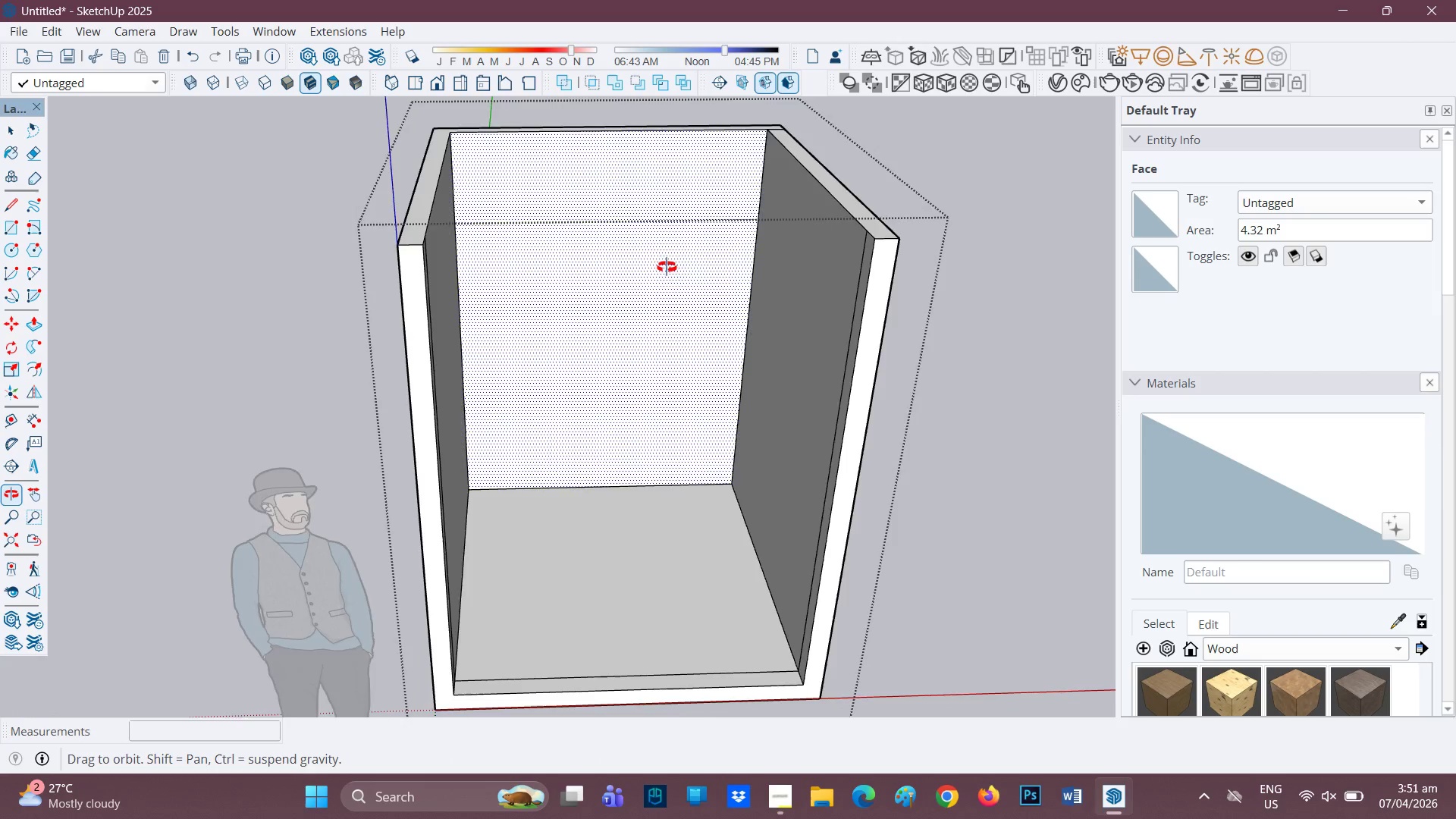 
scroll: coordinate [588, 303], scroll_direction: down, amount: 1.0
 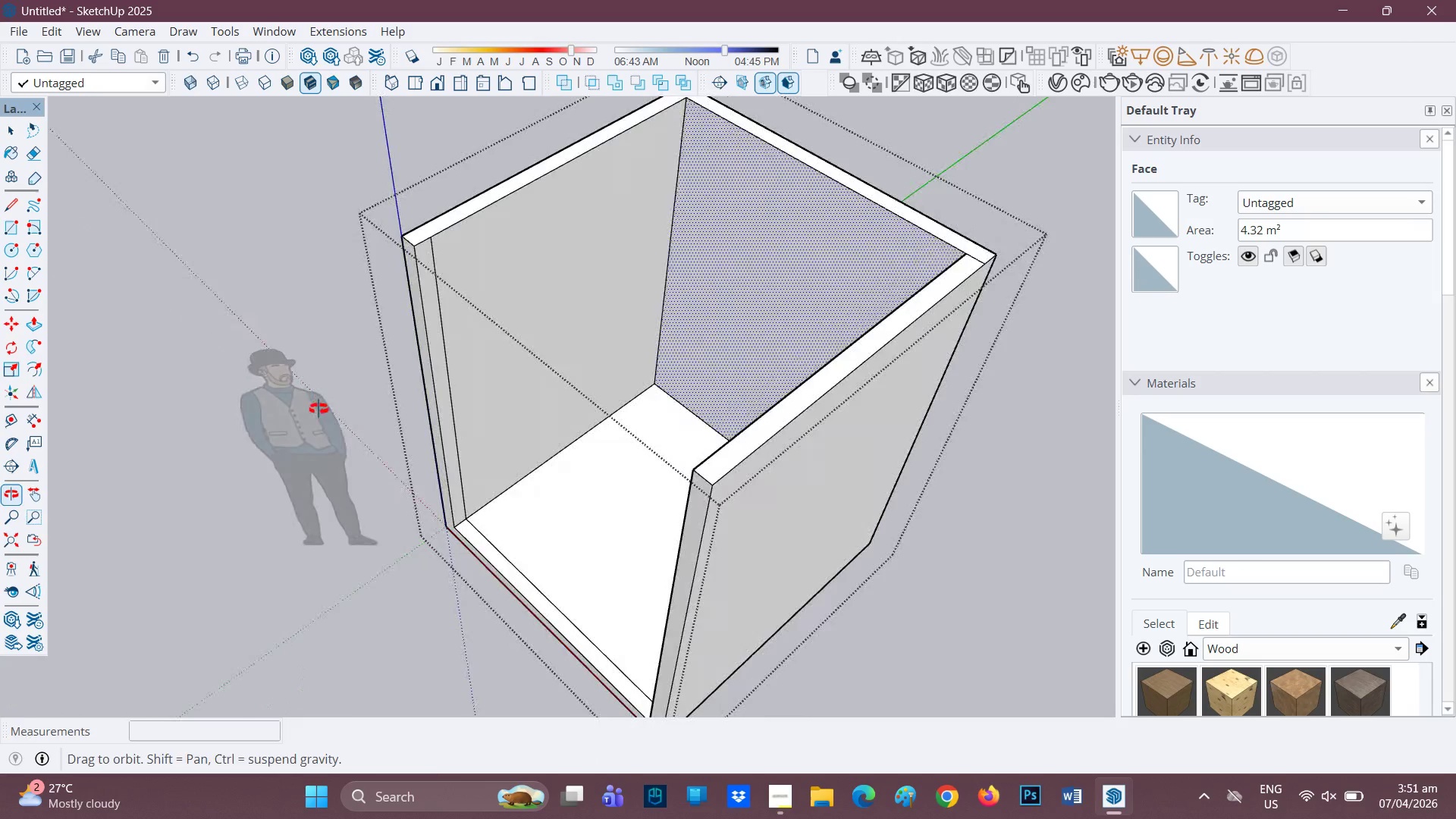 
scroll: coordinate [441, 379], scroll_direction: up, amount: 1.0
 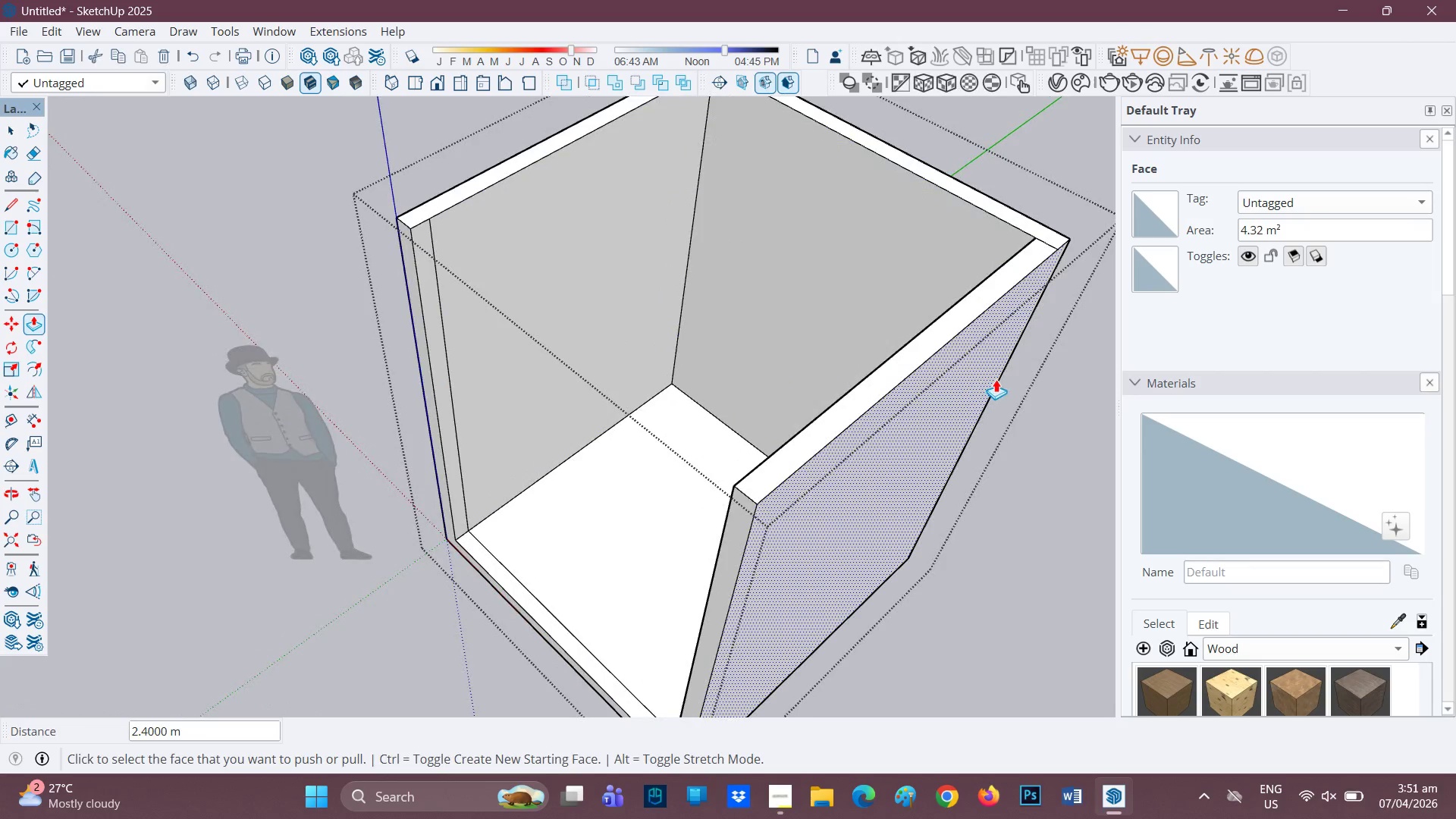 
key(E)
 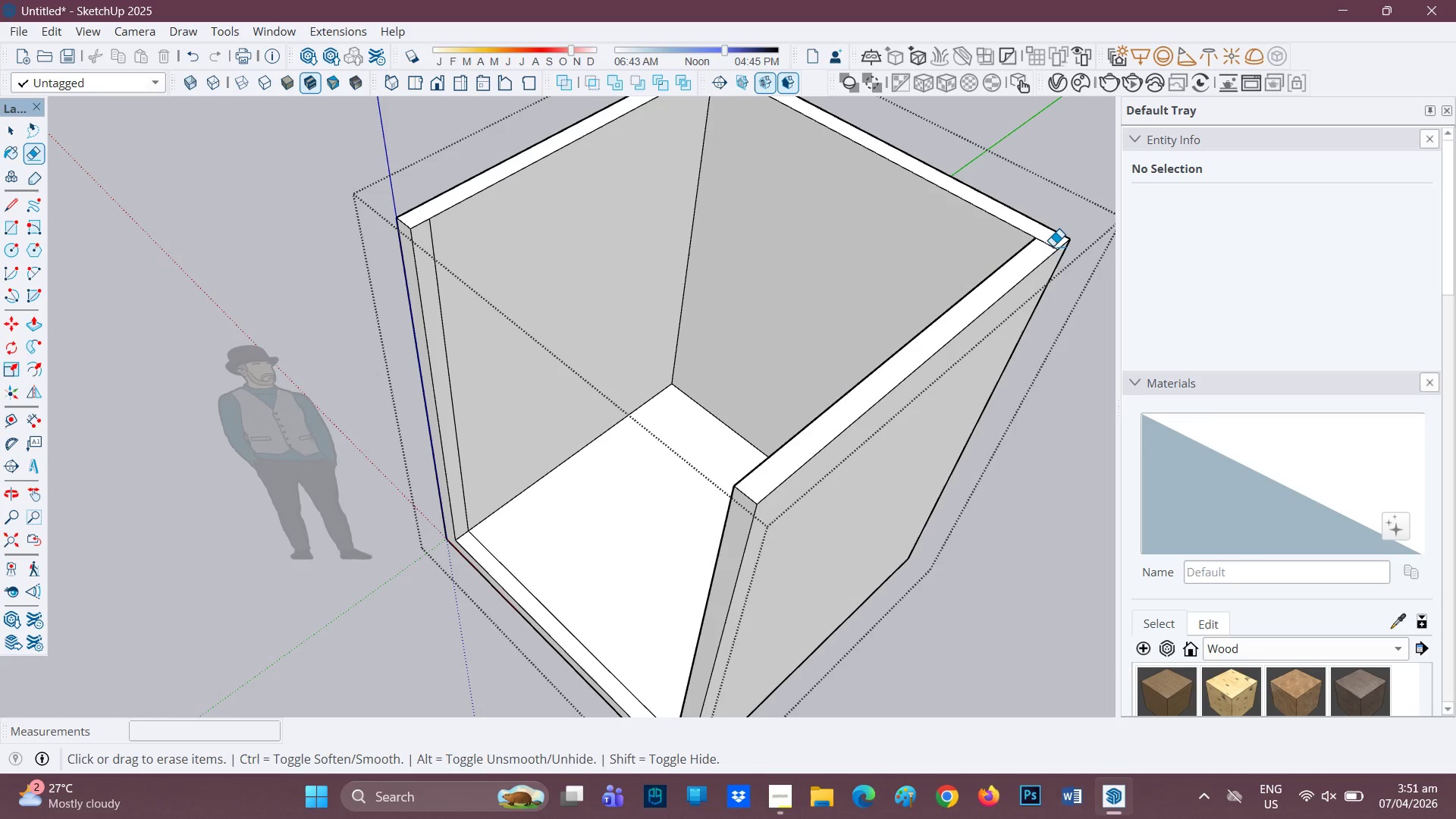 
left_click([1053, 246])
 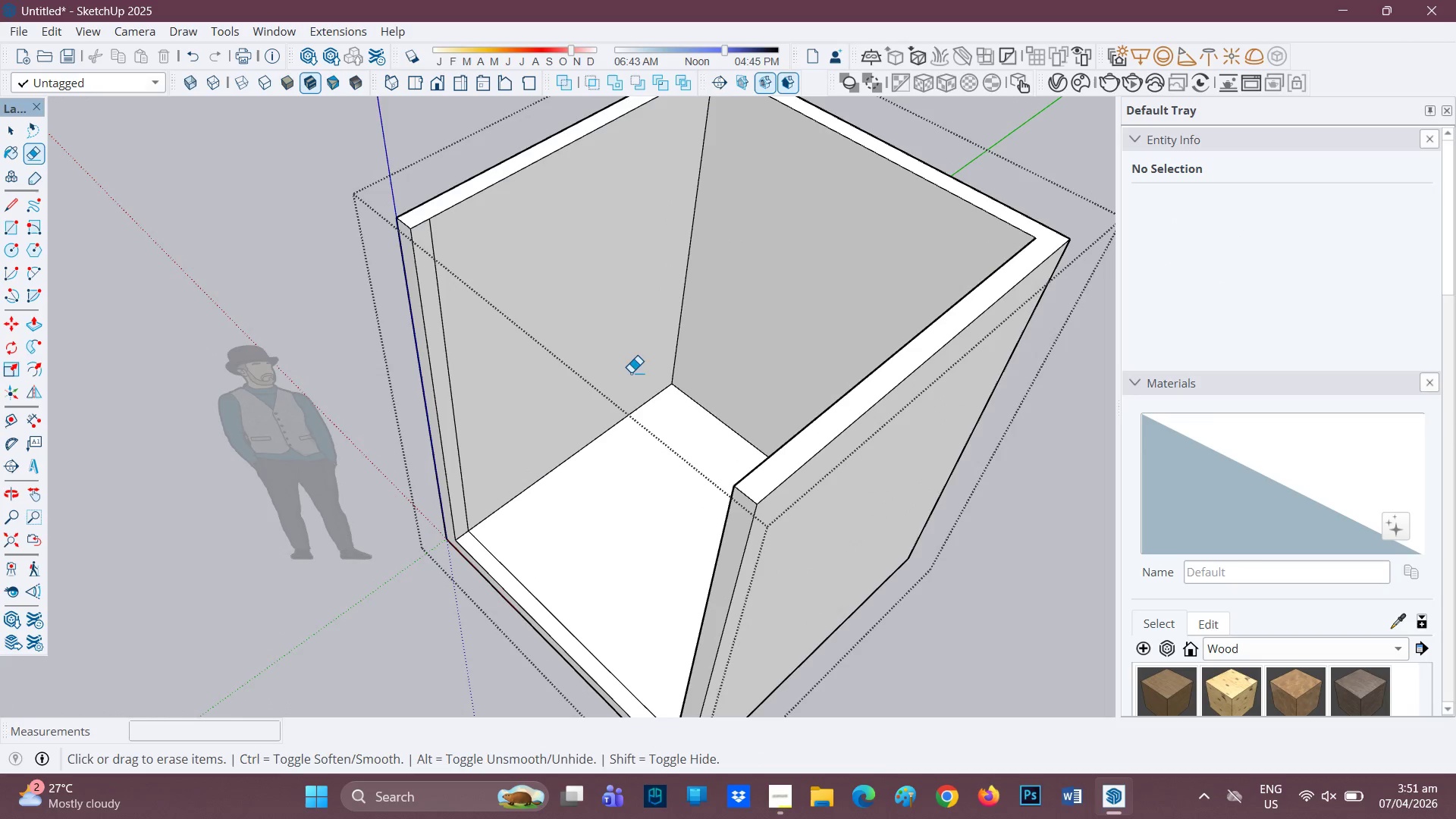 
scroll: coordinate [632, 380], scroll_direction: down, amount: 3.0
 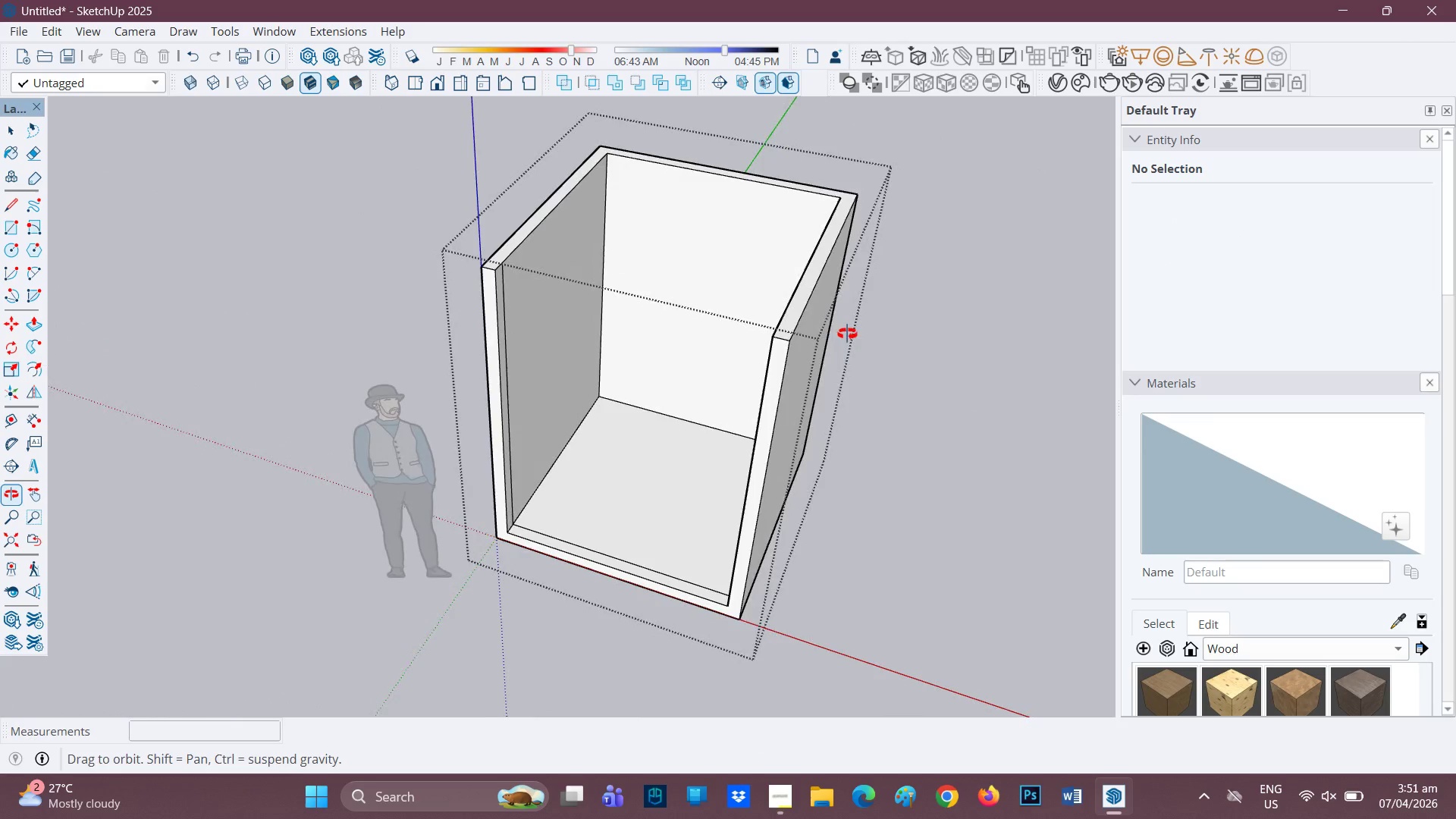 
scroll: coordinate [789, 481], scroll_direction: up, amount: 7.0
 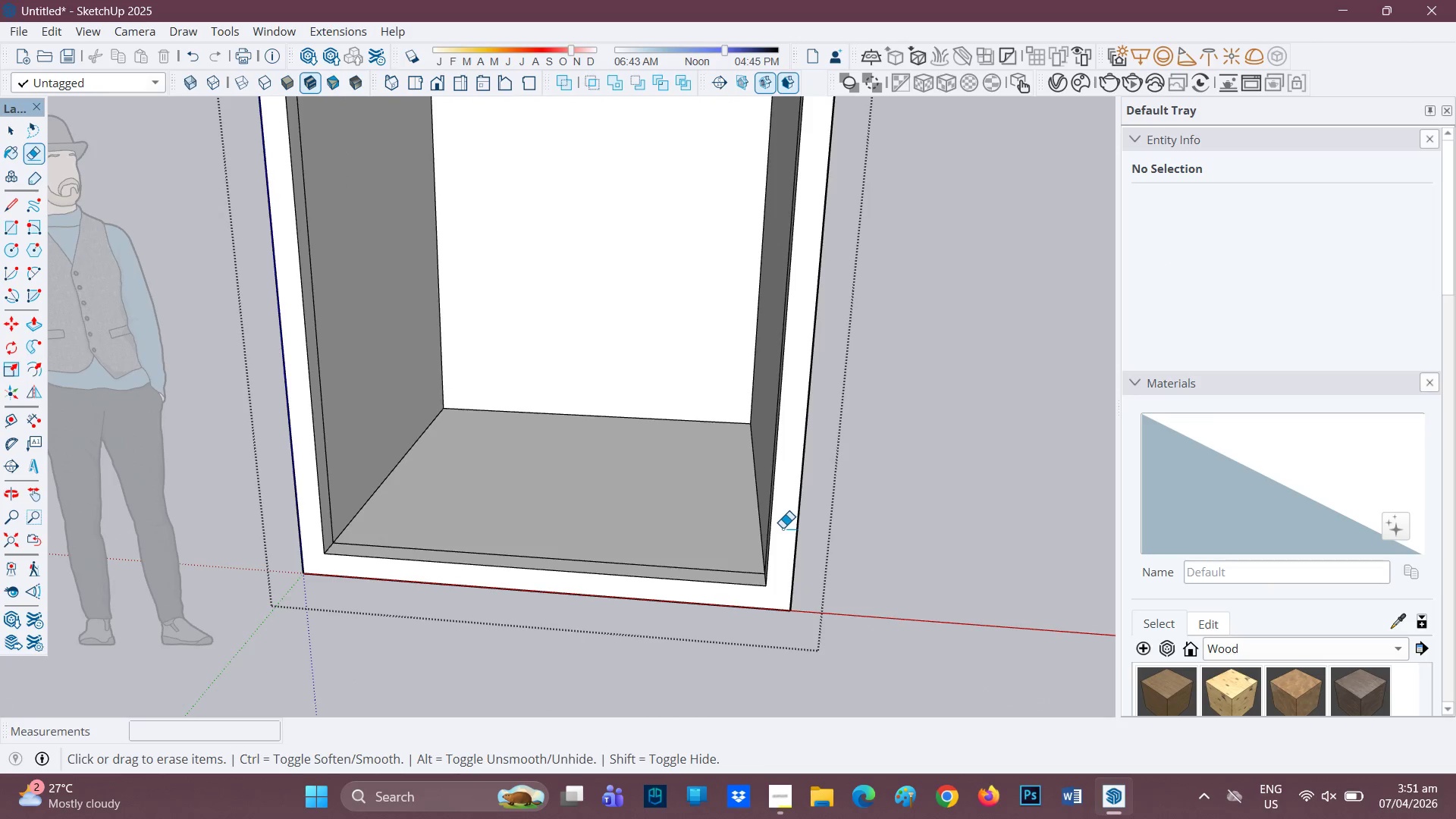 
scroll: coordinate [657, 439], scroll_direction: down, amount: 5.0
 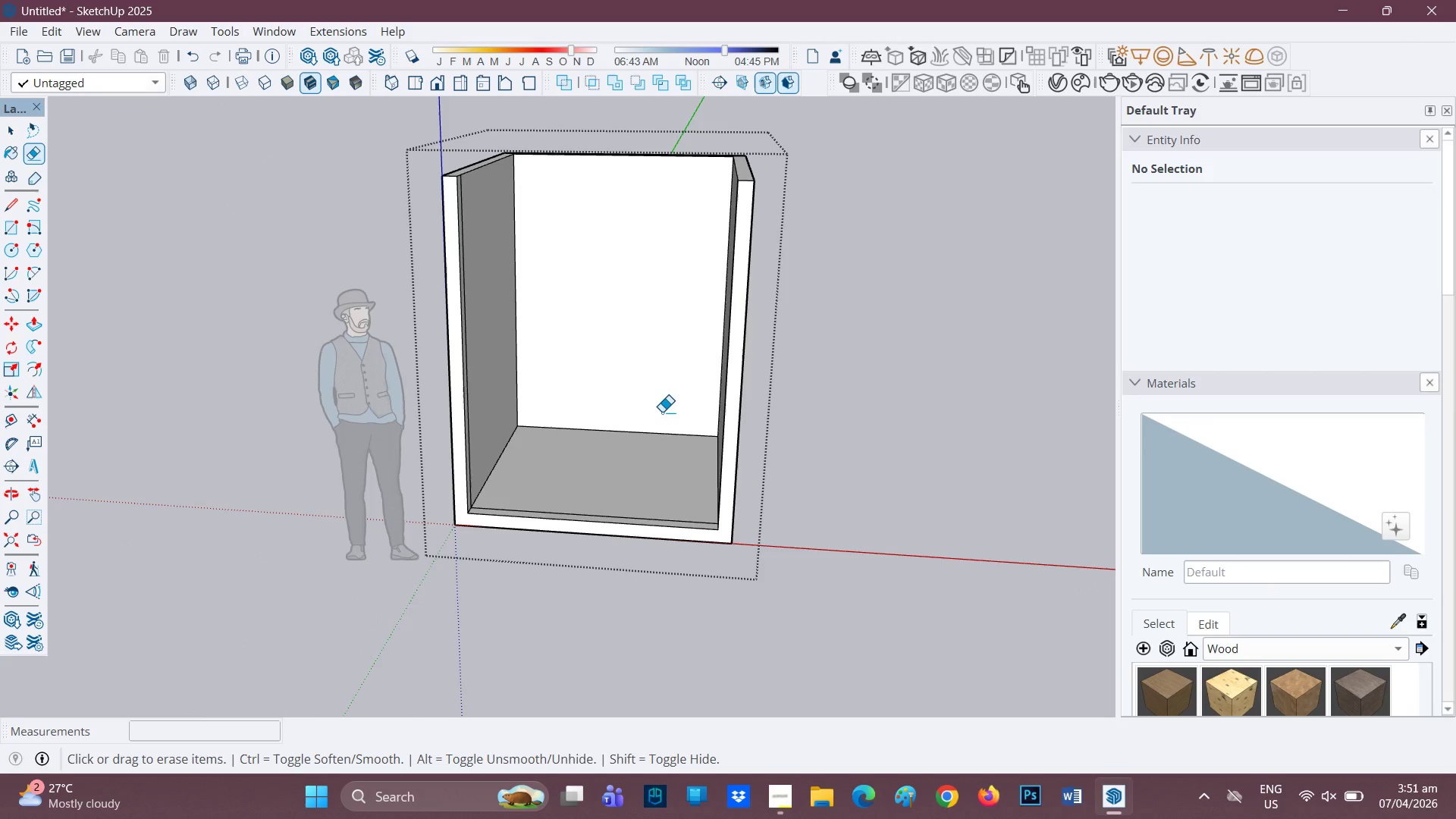 
key(Control+Z)
 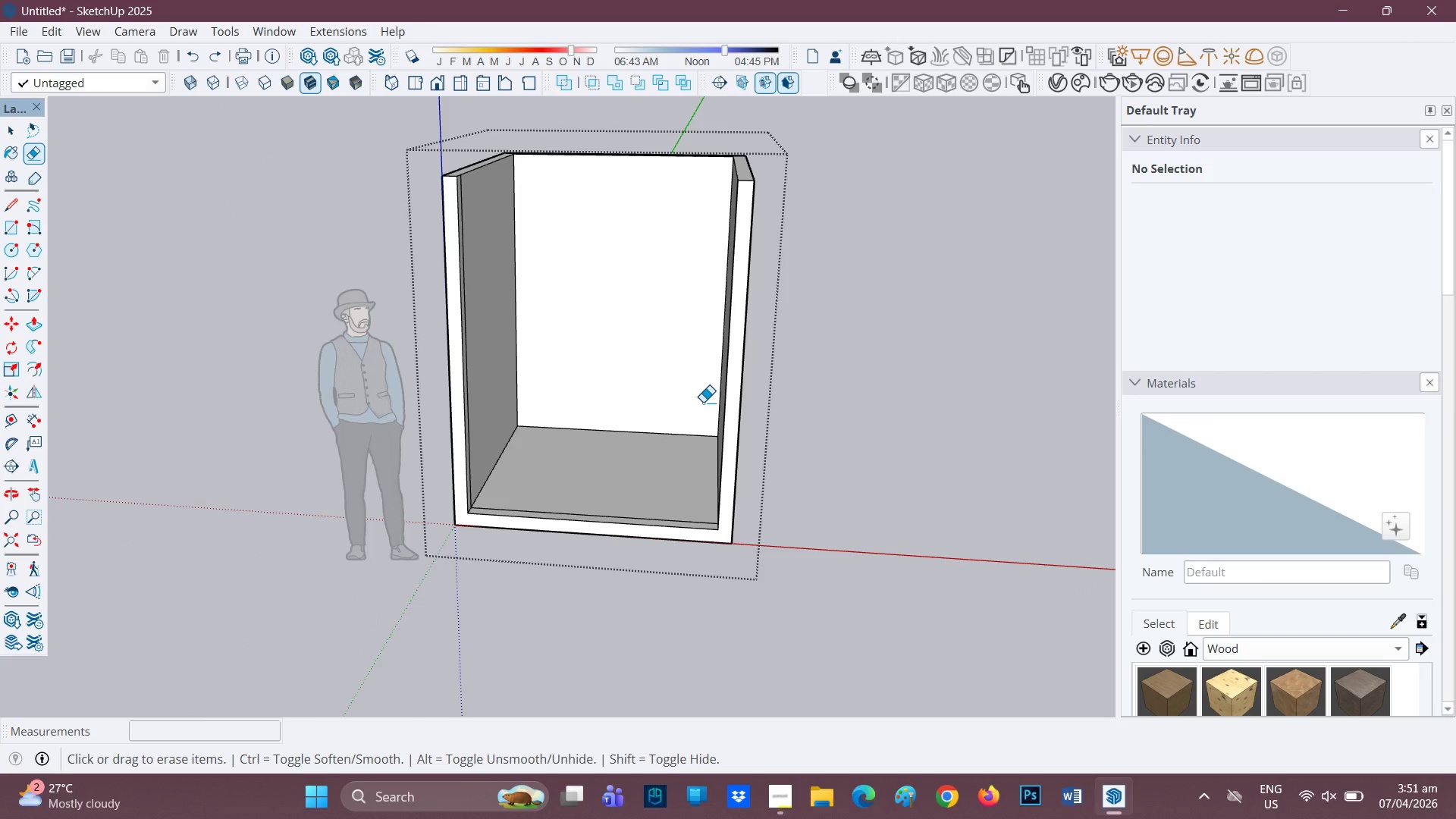 
key(Control+ControlLeft)
 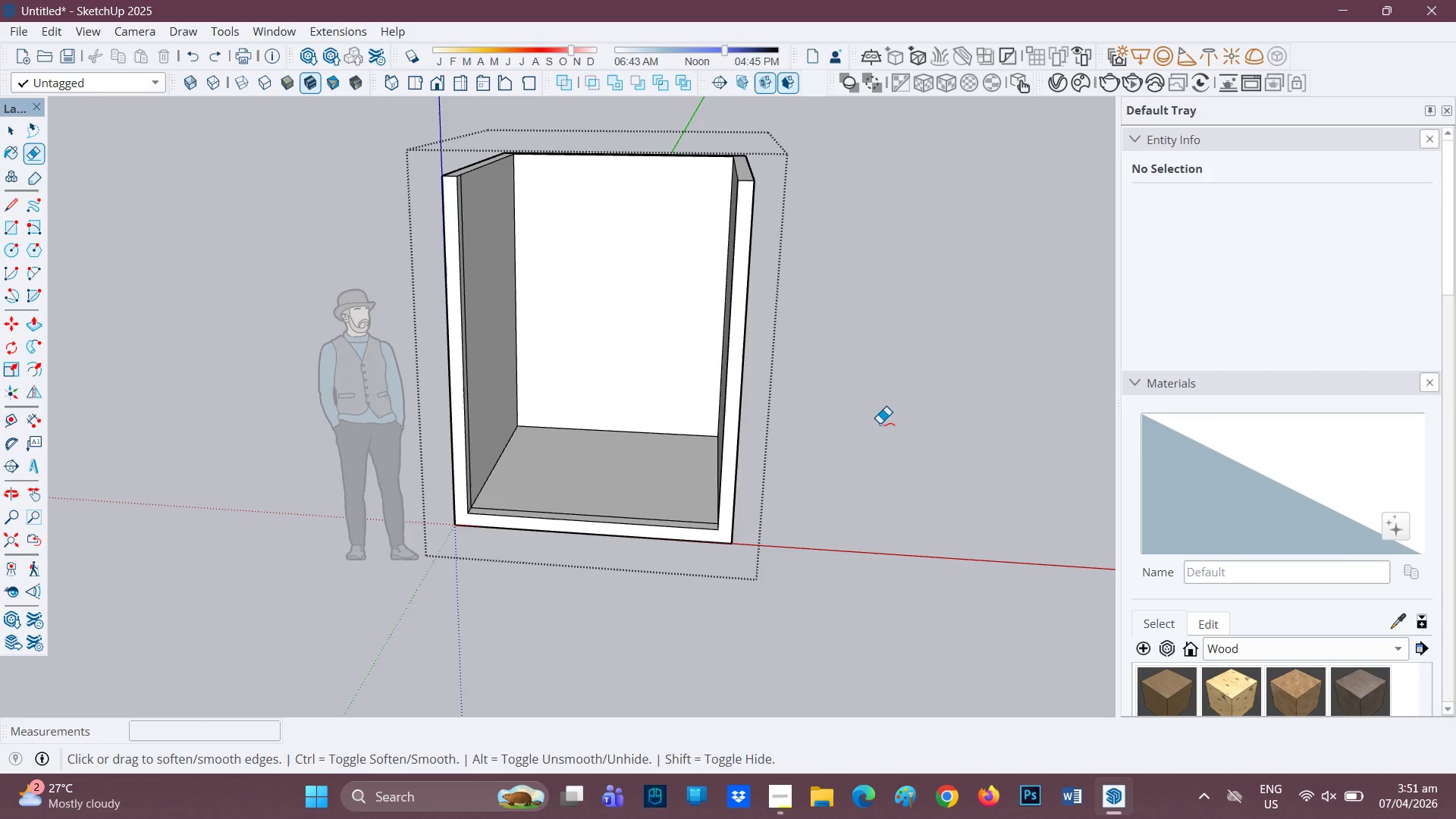 
key(Control+Z)
 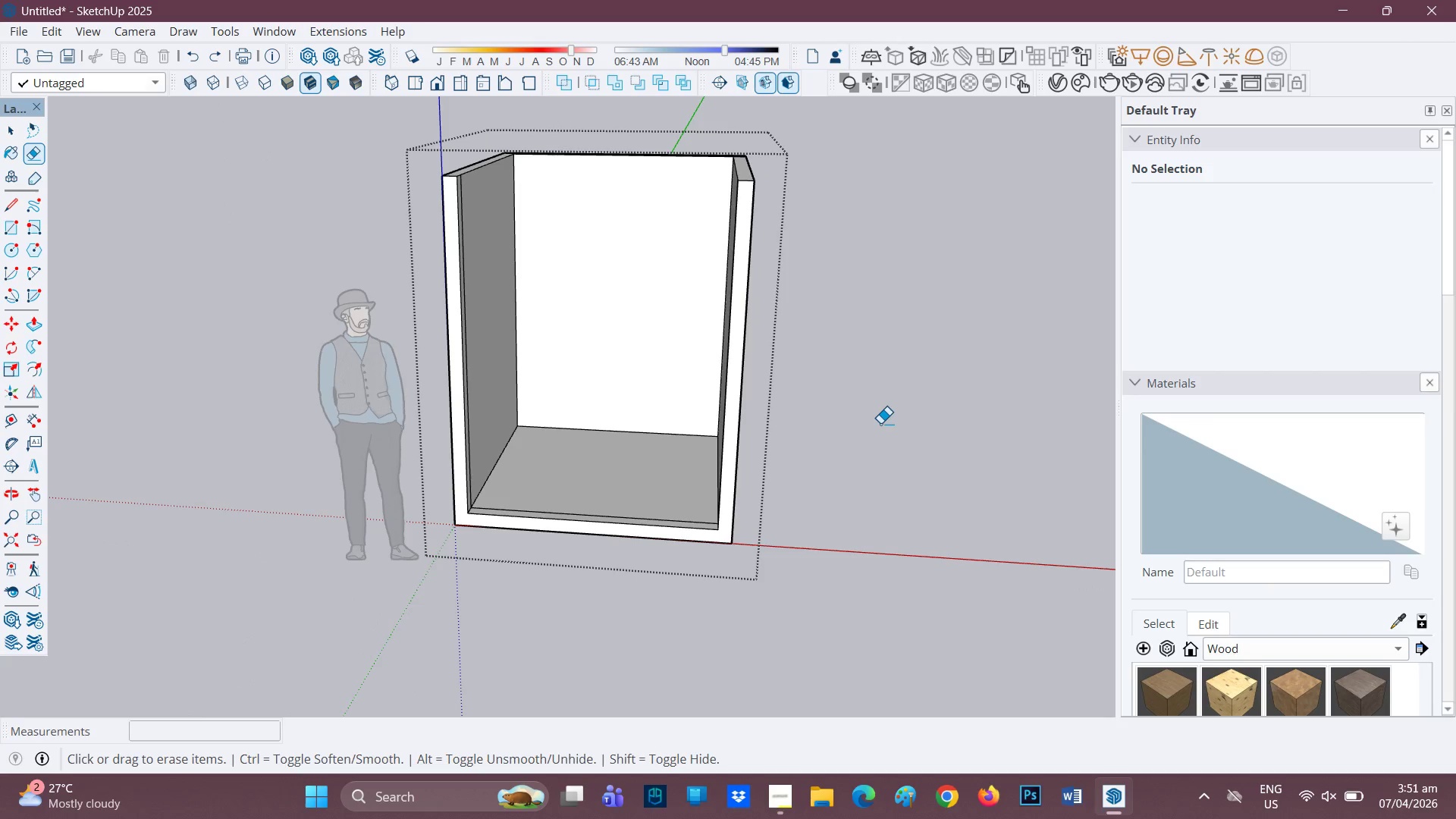 
key(Control+Z)
 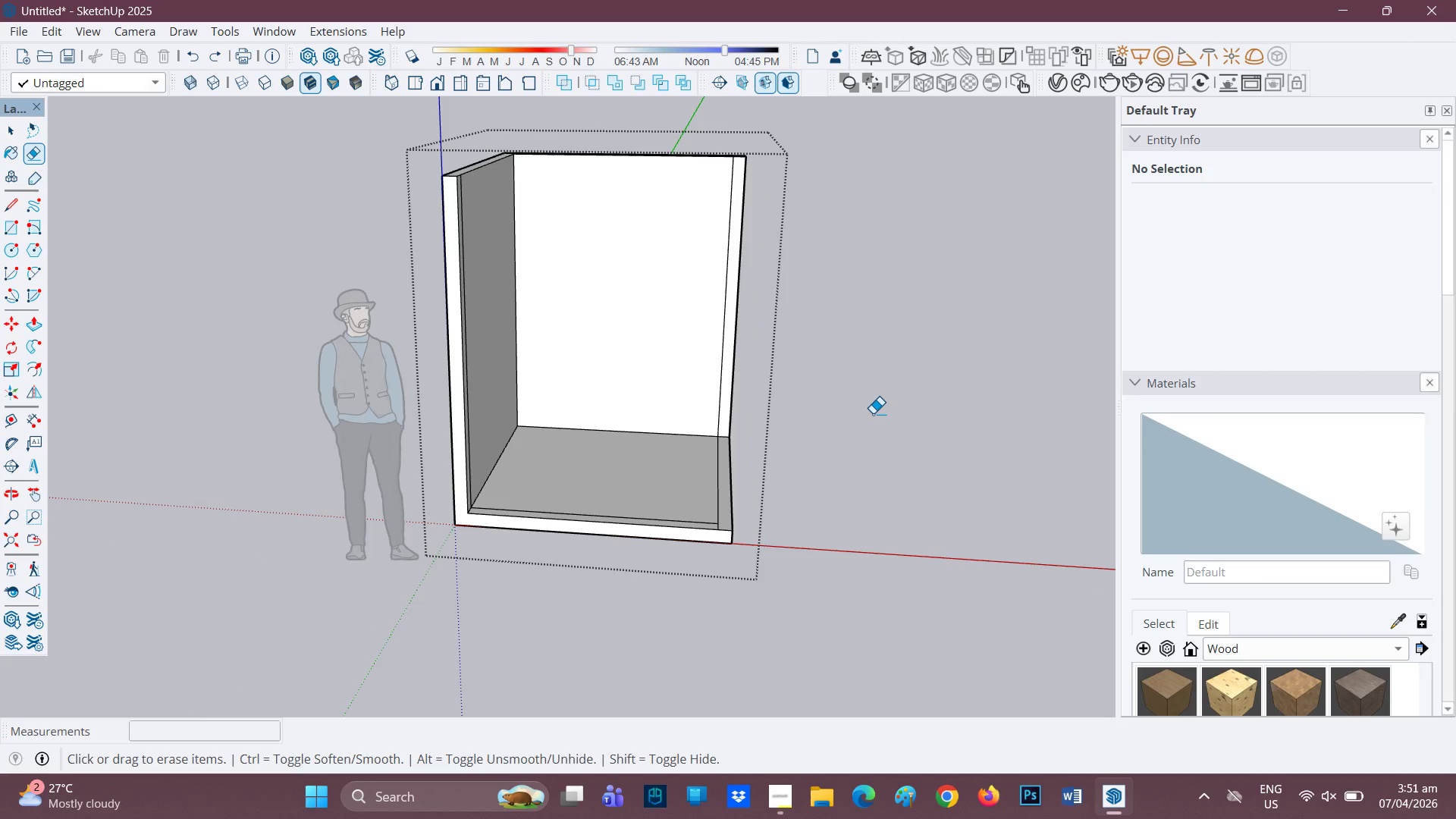 
key(Control+Z)
 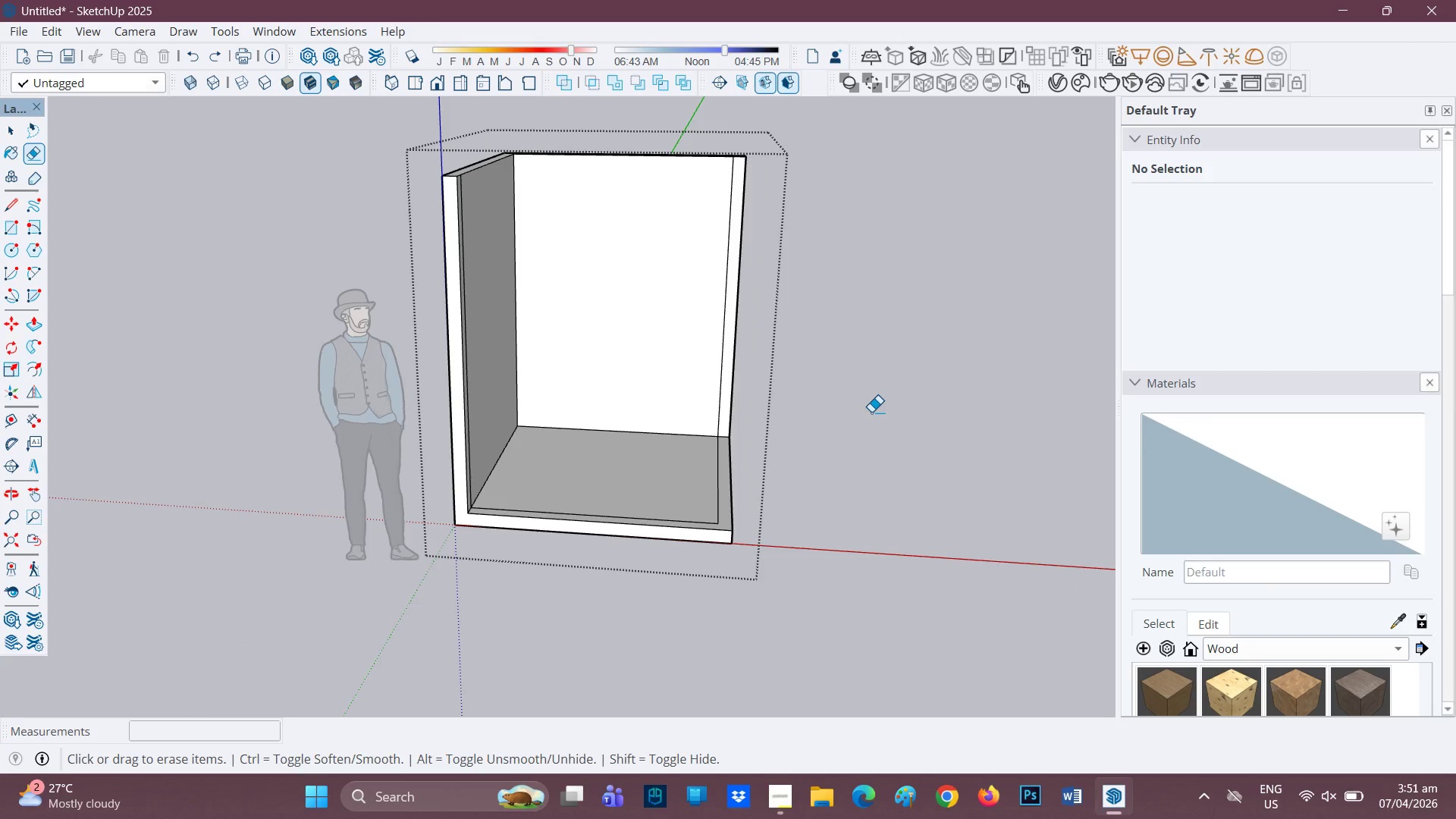 
key(Control+ControlLeft)
 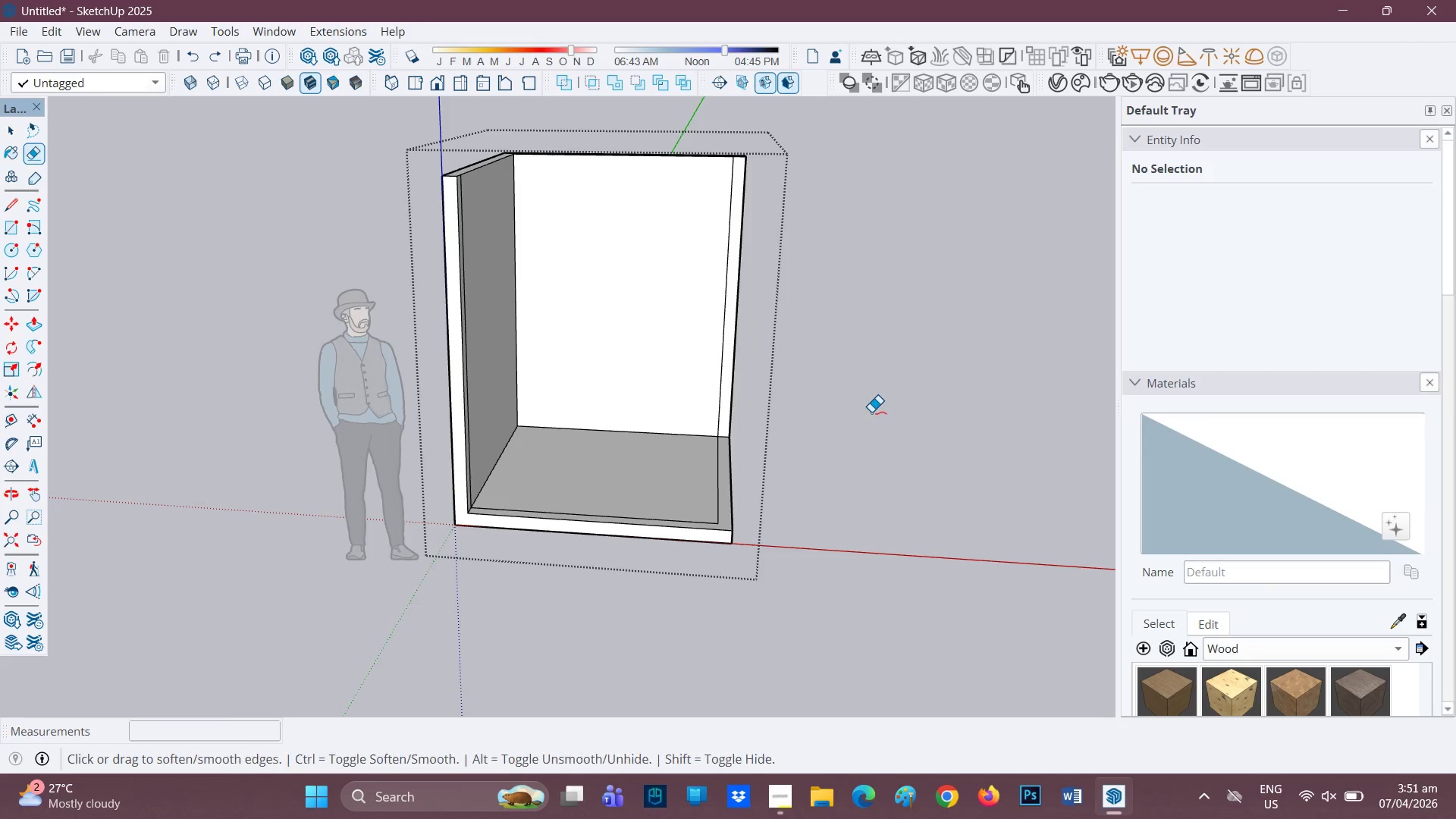 
key(Control+Z)
 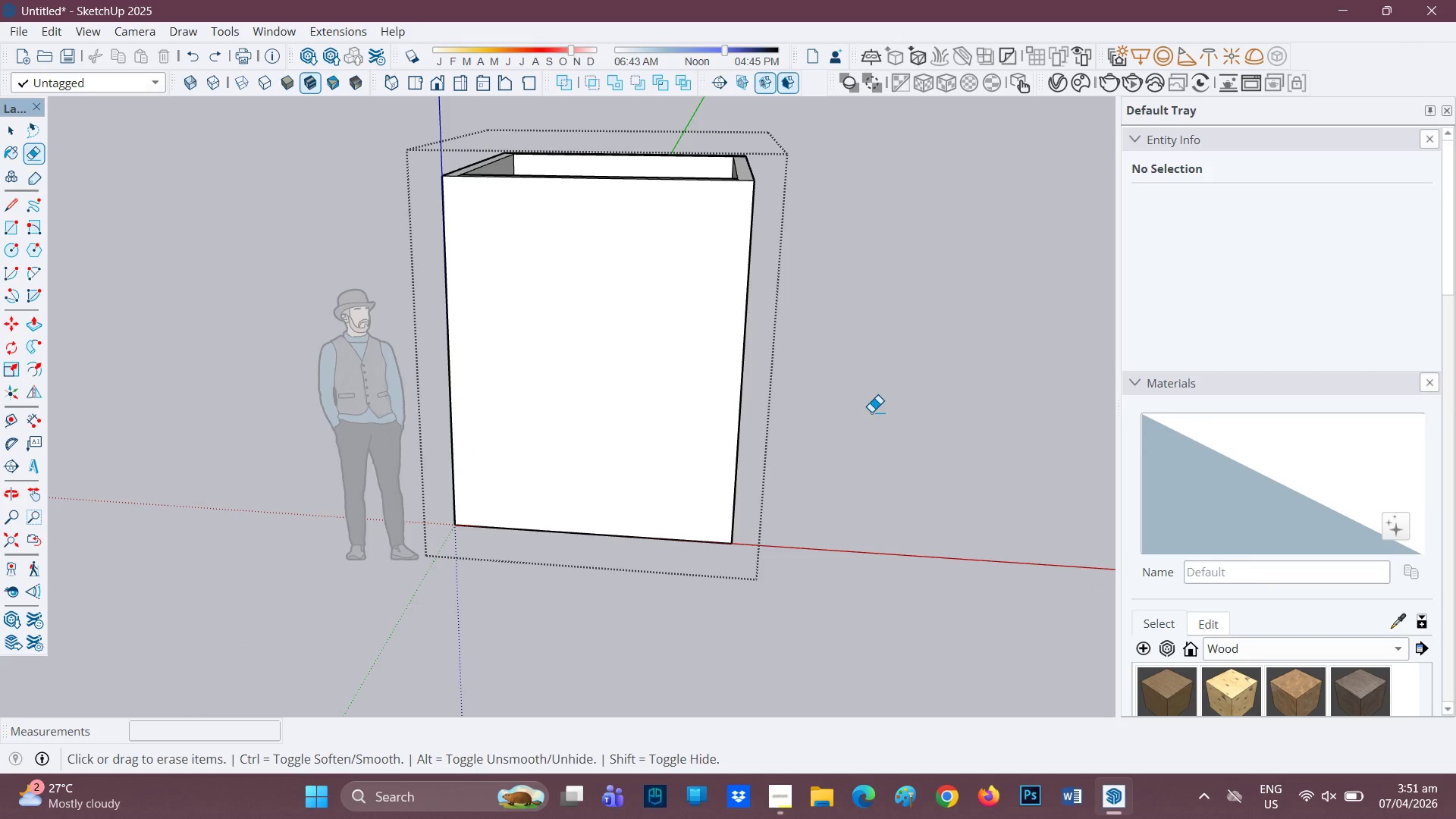 
key(Control+Z)
 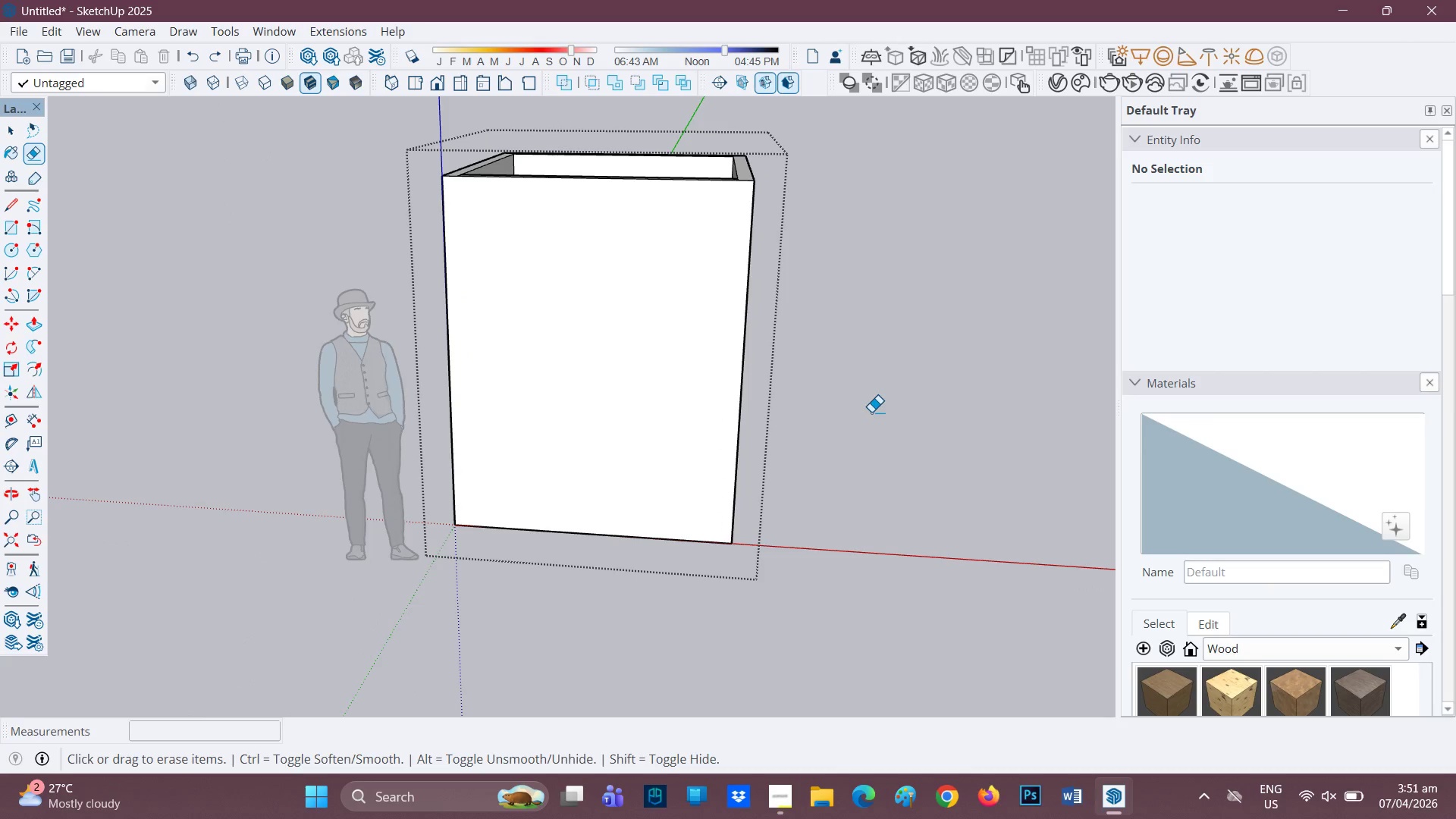 
key(Control+Z)
 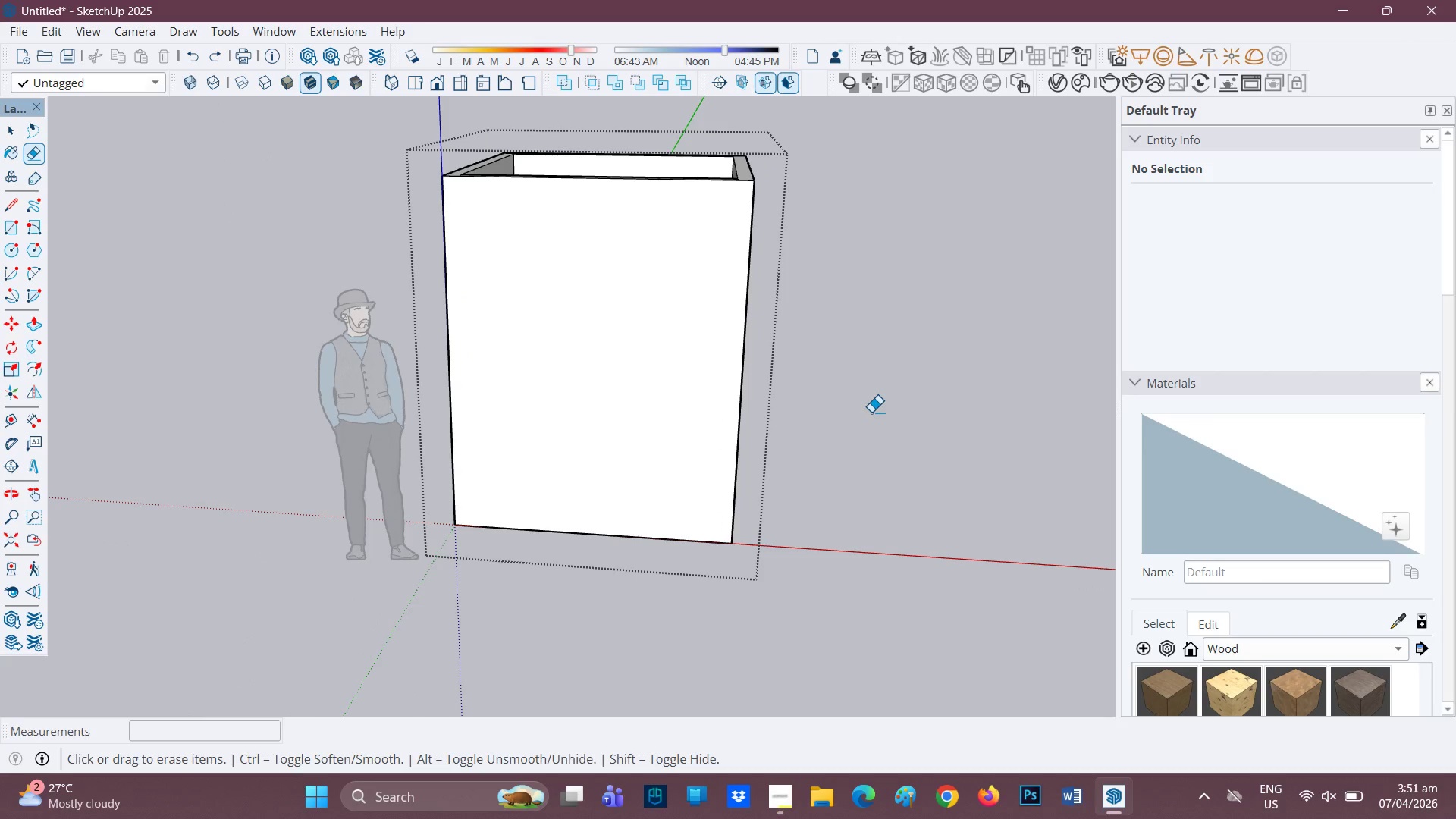 
key(Control+Z)
 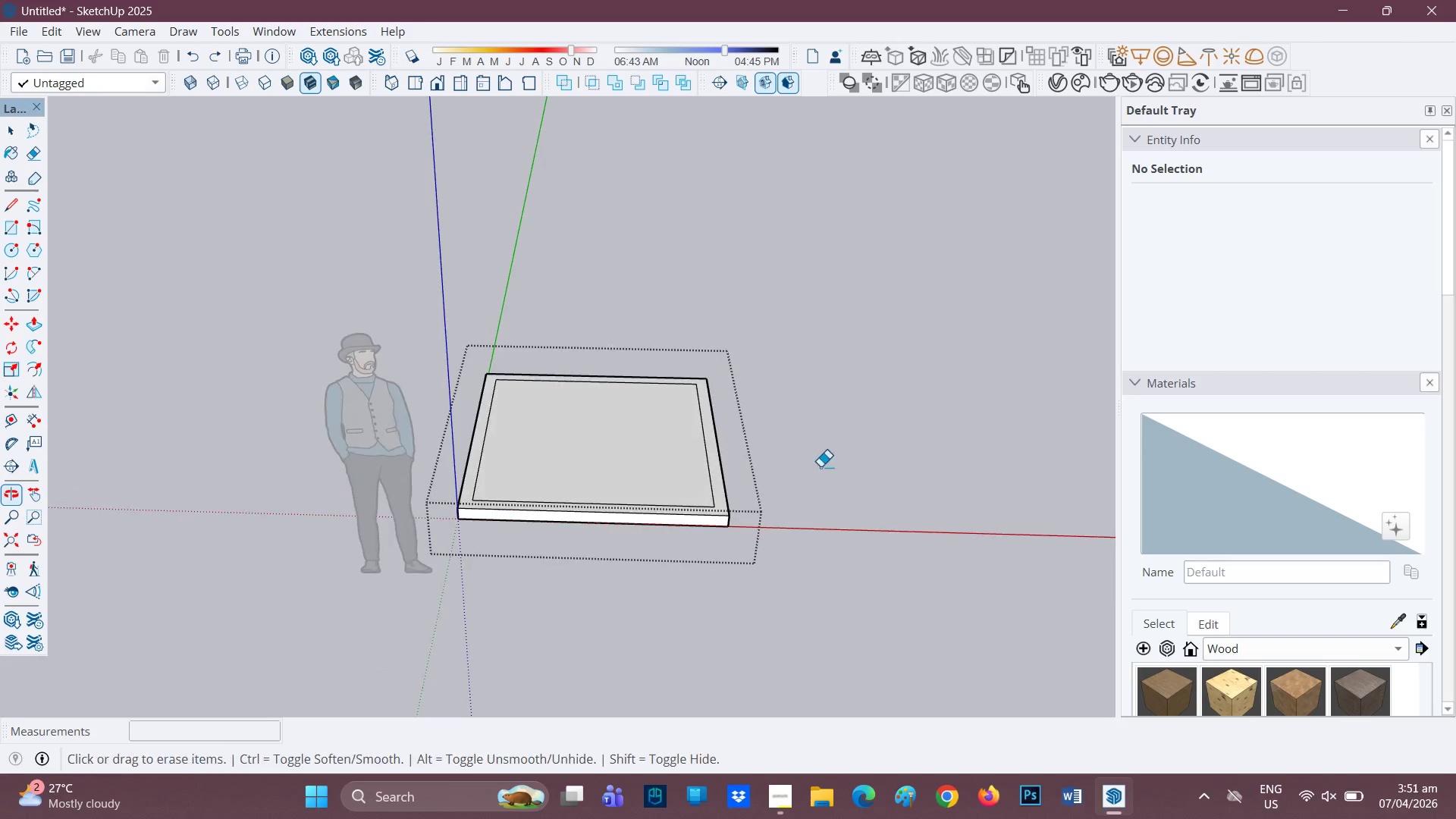 
scroll: coordinate [826, 428], scroll_direction: up, amount: 3.0
 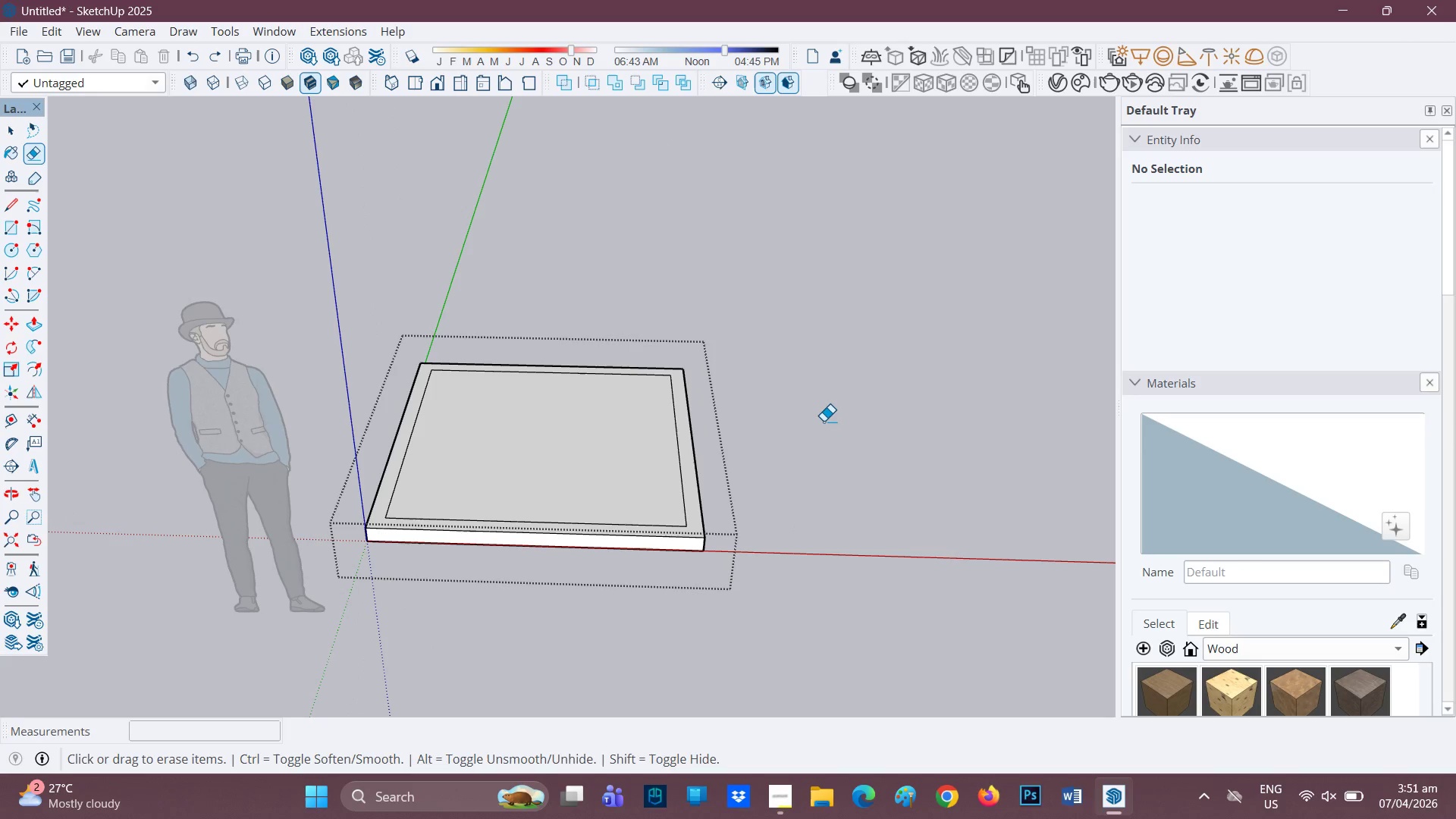 
wait(5.57)
 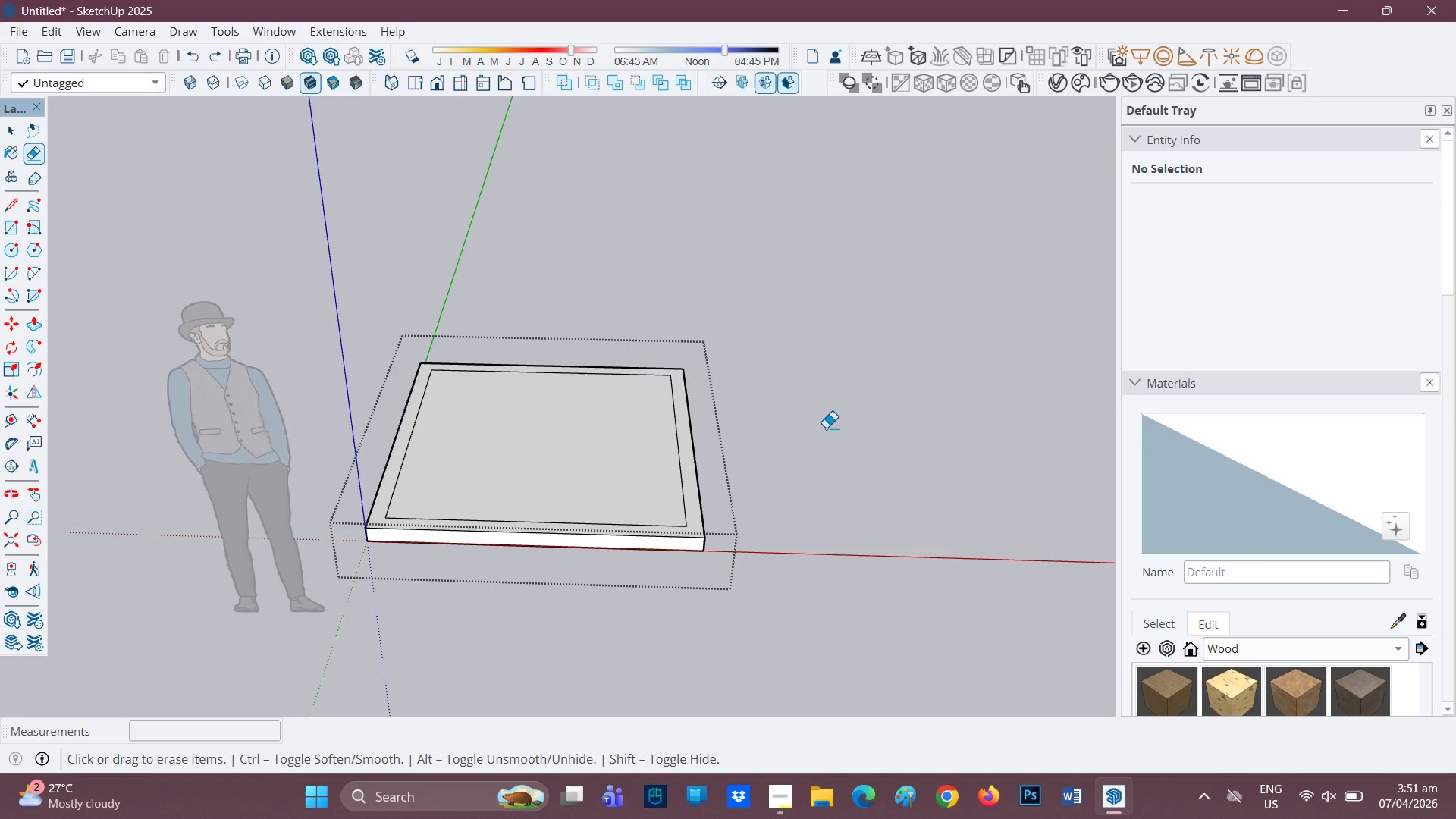 
scroll: coordinate [613, 479], scroll_direction: up, amount: 2.0
 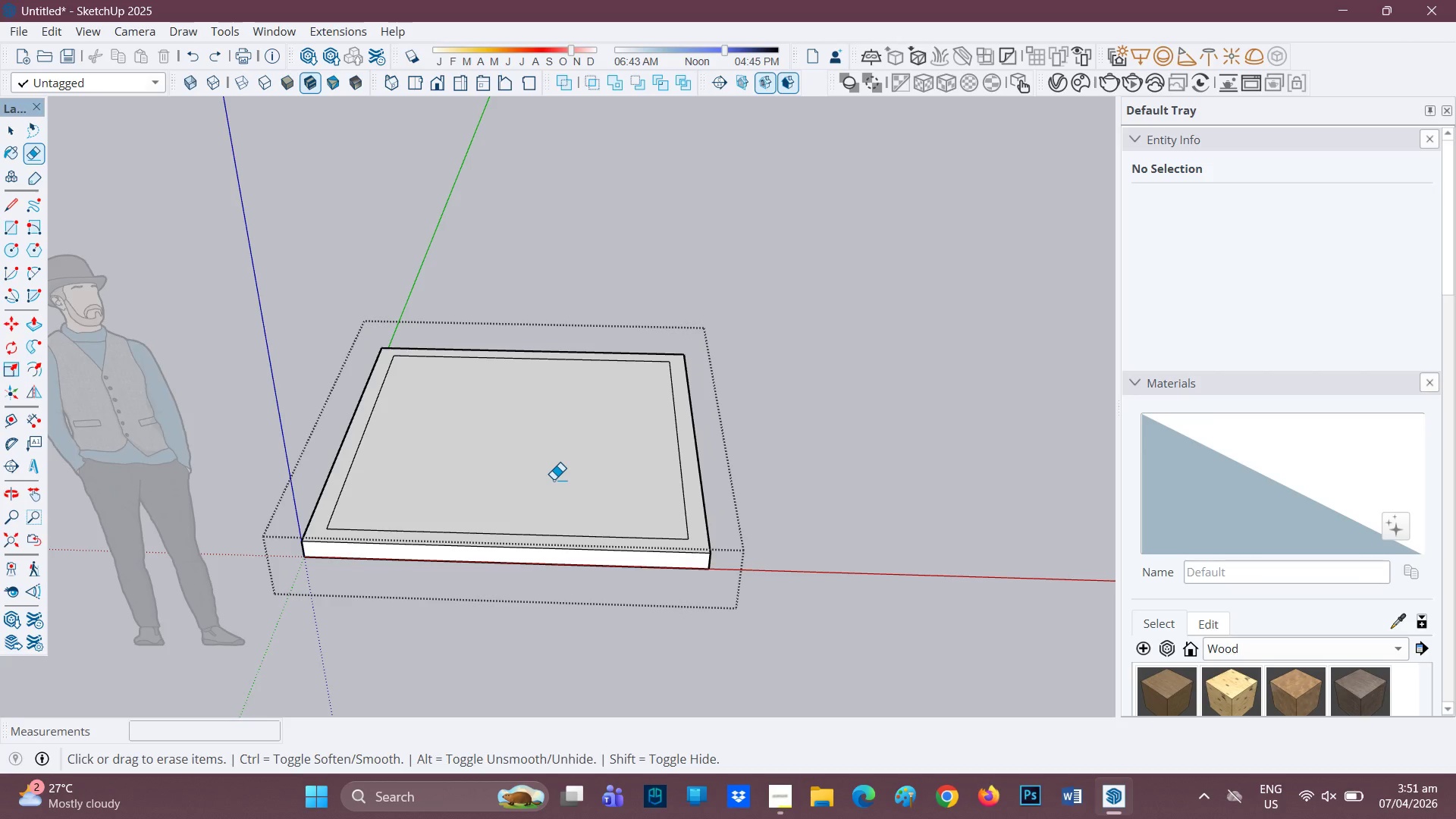 
key(Control+Z)
 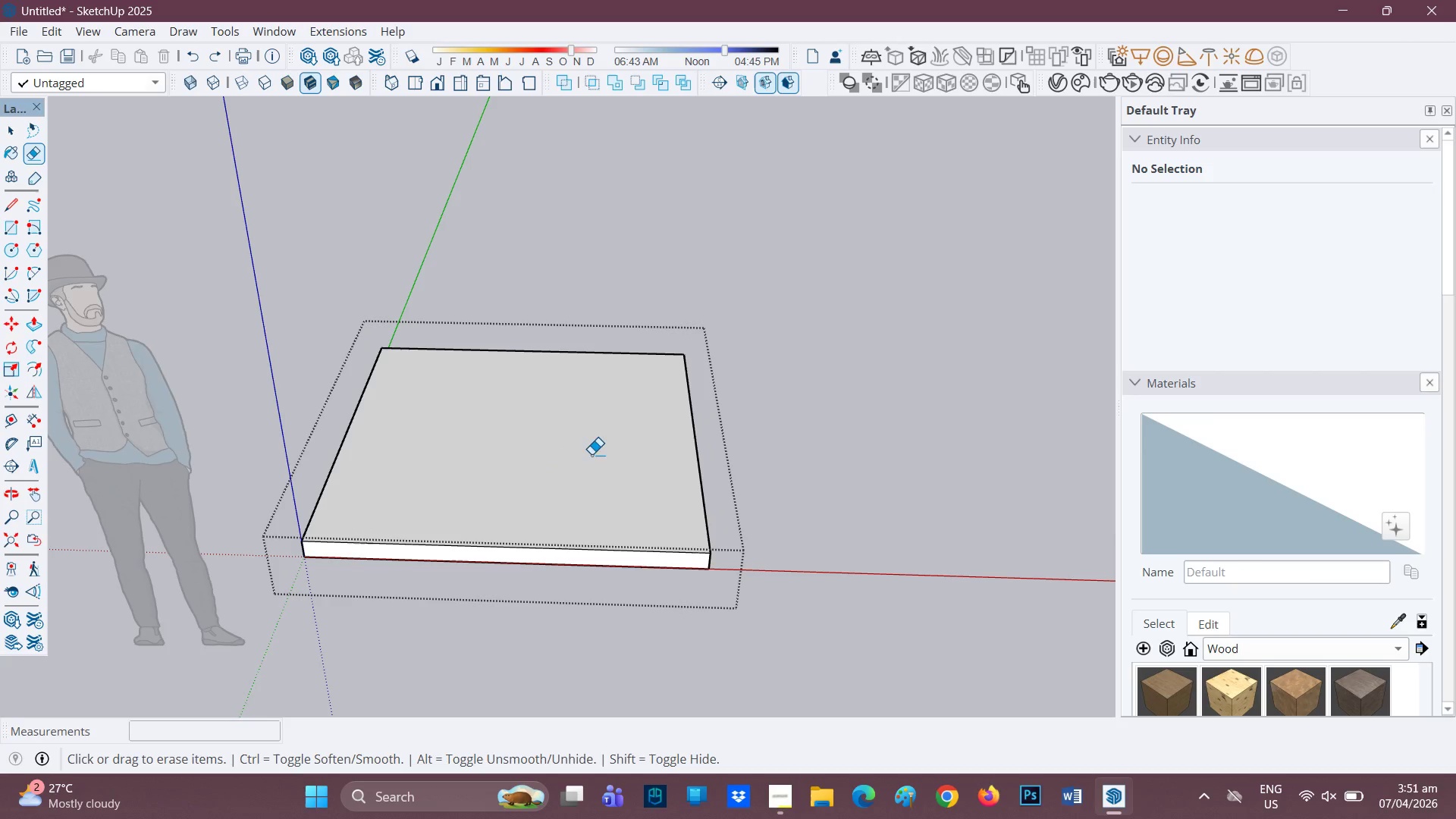 
scroll: coordinate [635, 460], scroll_direction: up, amount: 2.0
 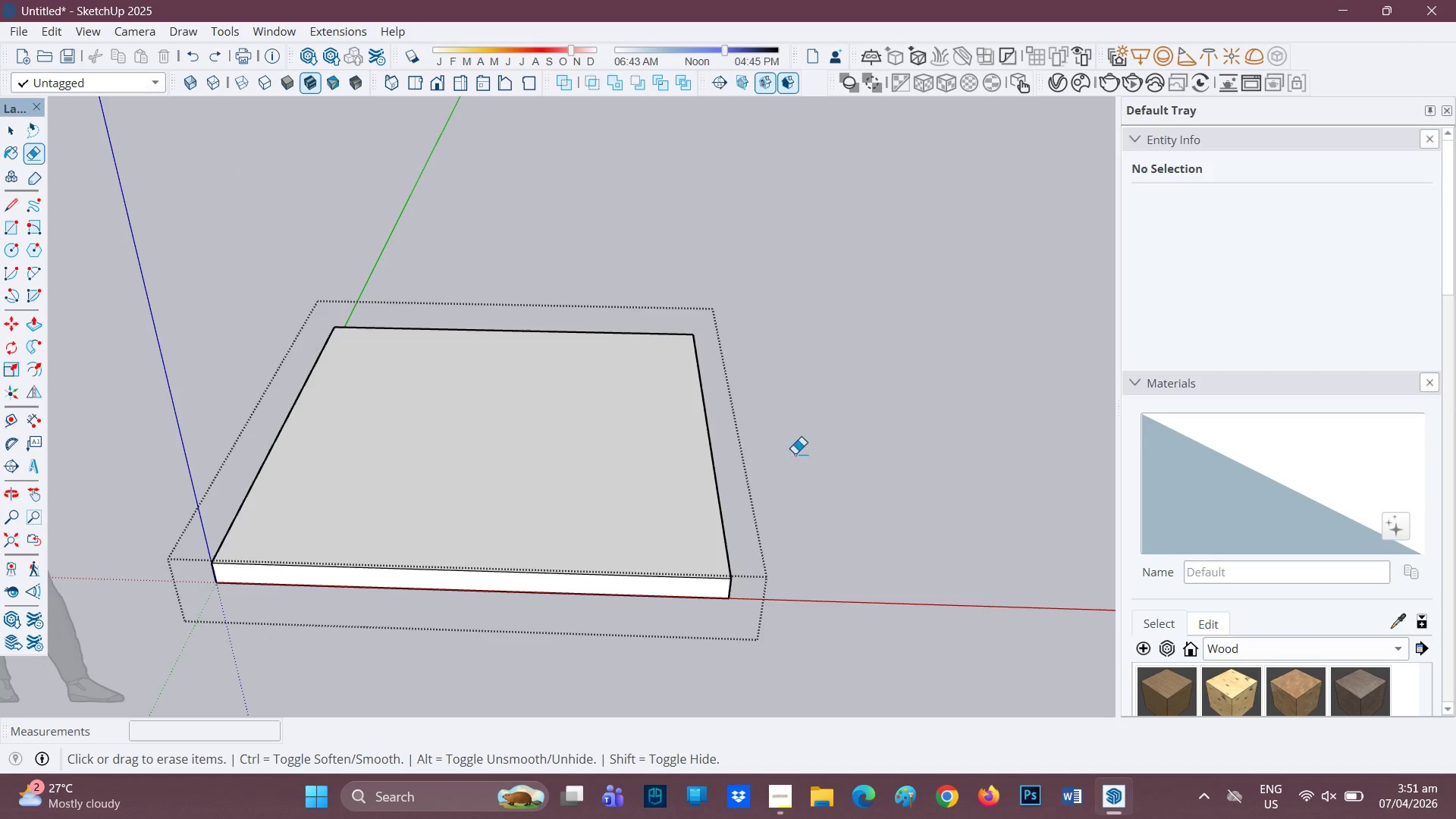 
key(Space)
 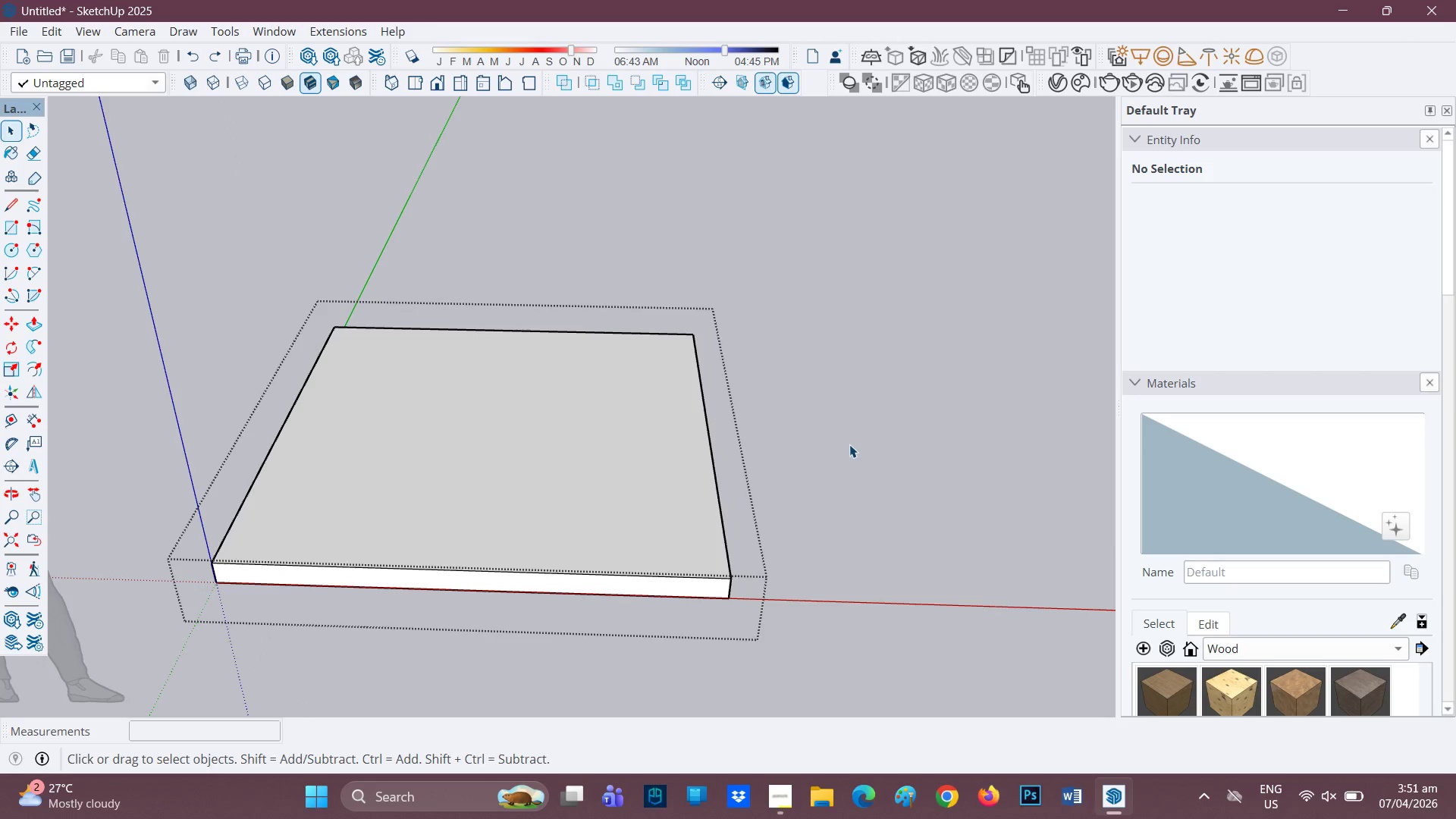 
left_click([849, 444])
 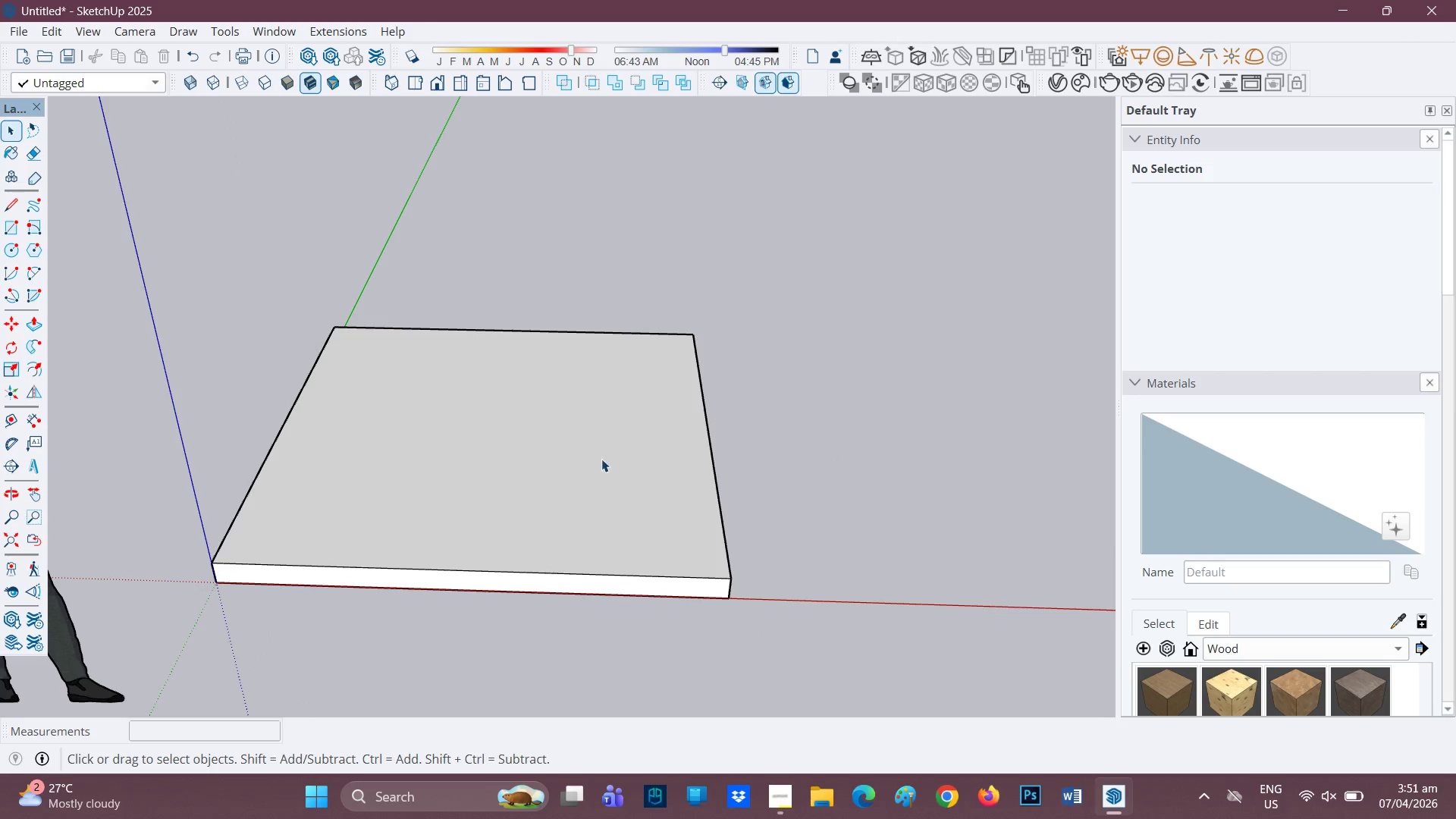 
scroll: coordinate [561, 475], scroll_direction: up, amount: 1.0
 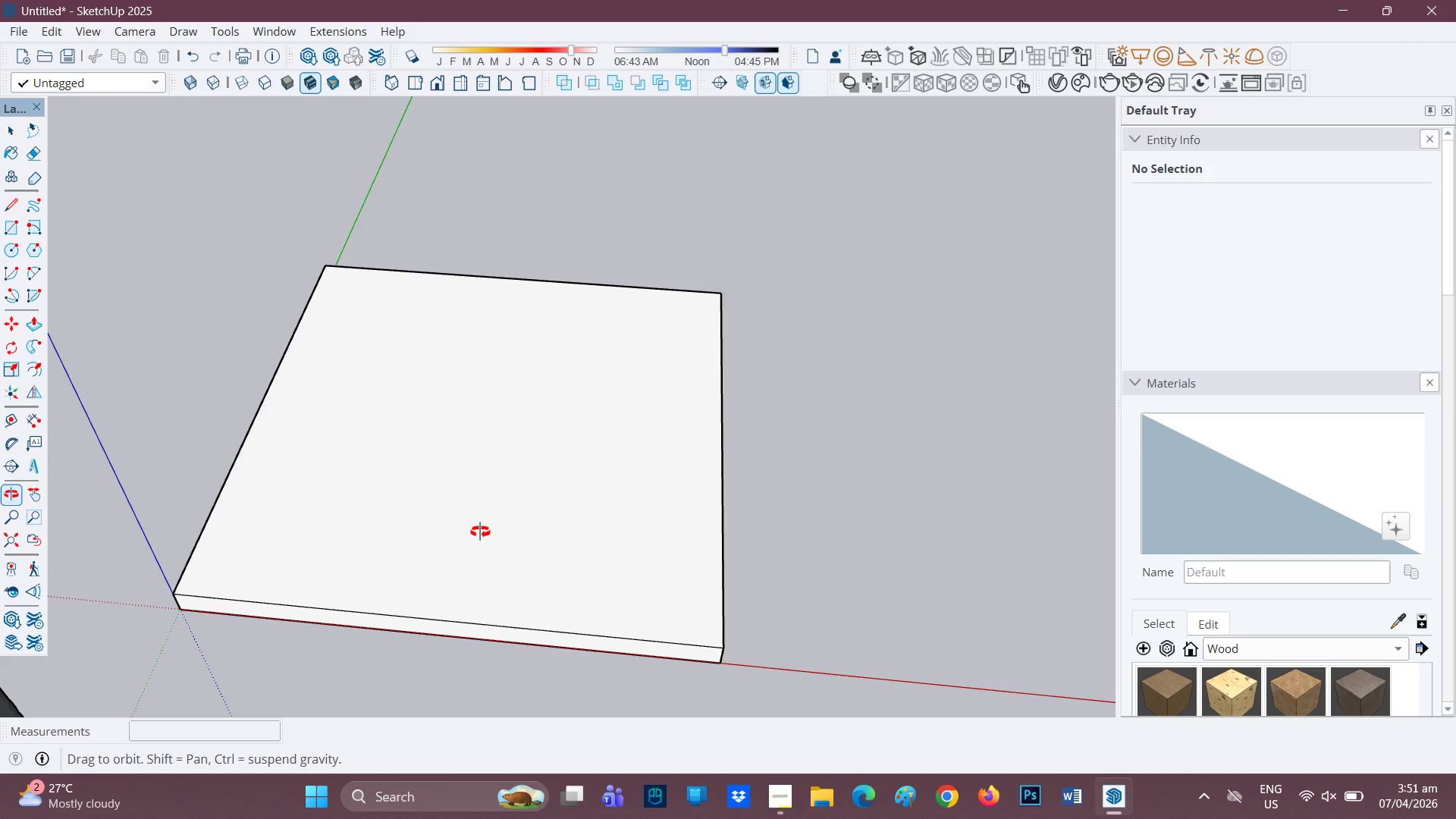 
type(hhr)
 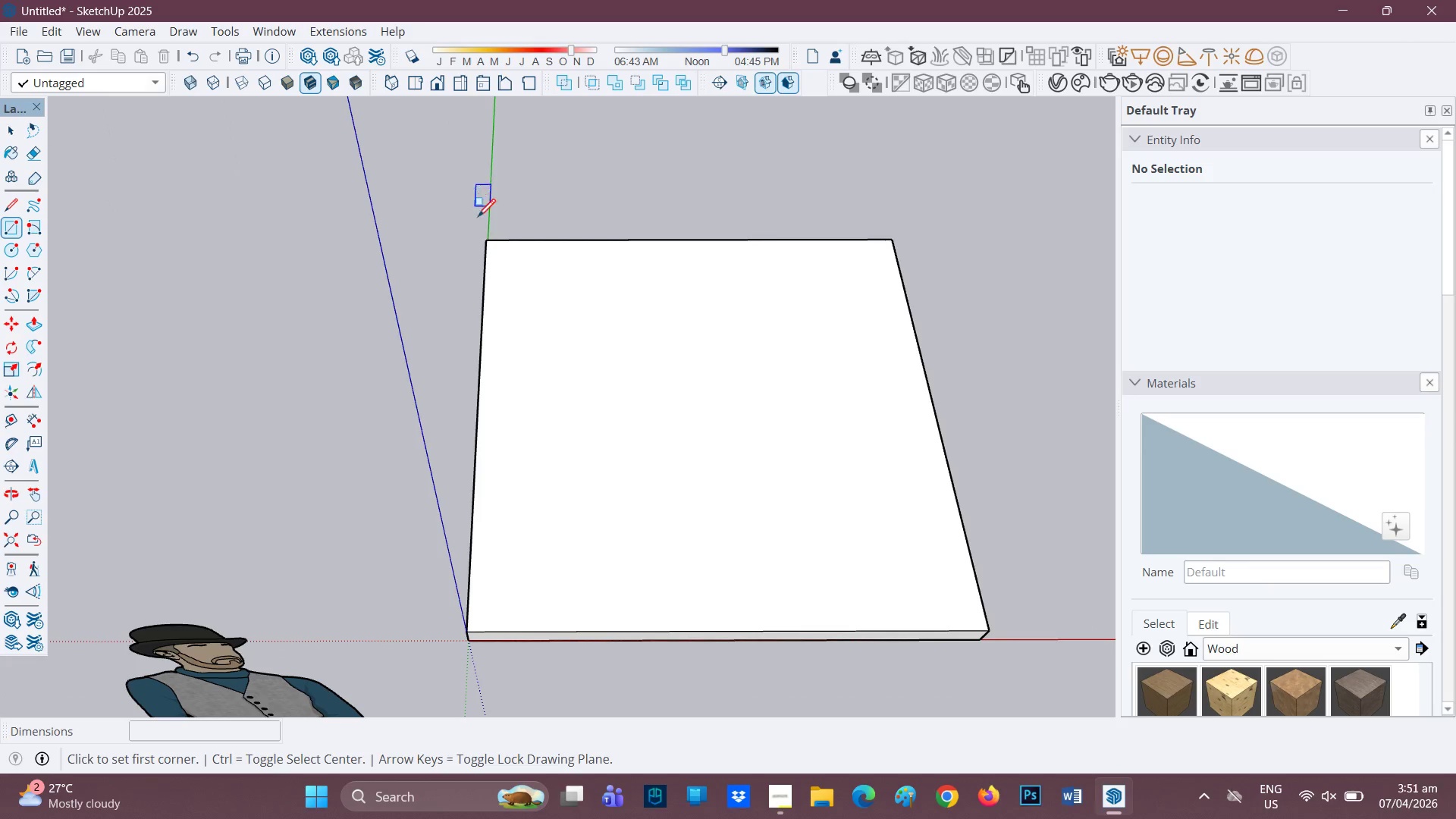 
left_click_drag(start_coordinate=[456, 466], to_coordinate=[679, 560])
 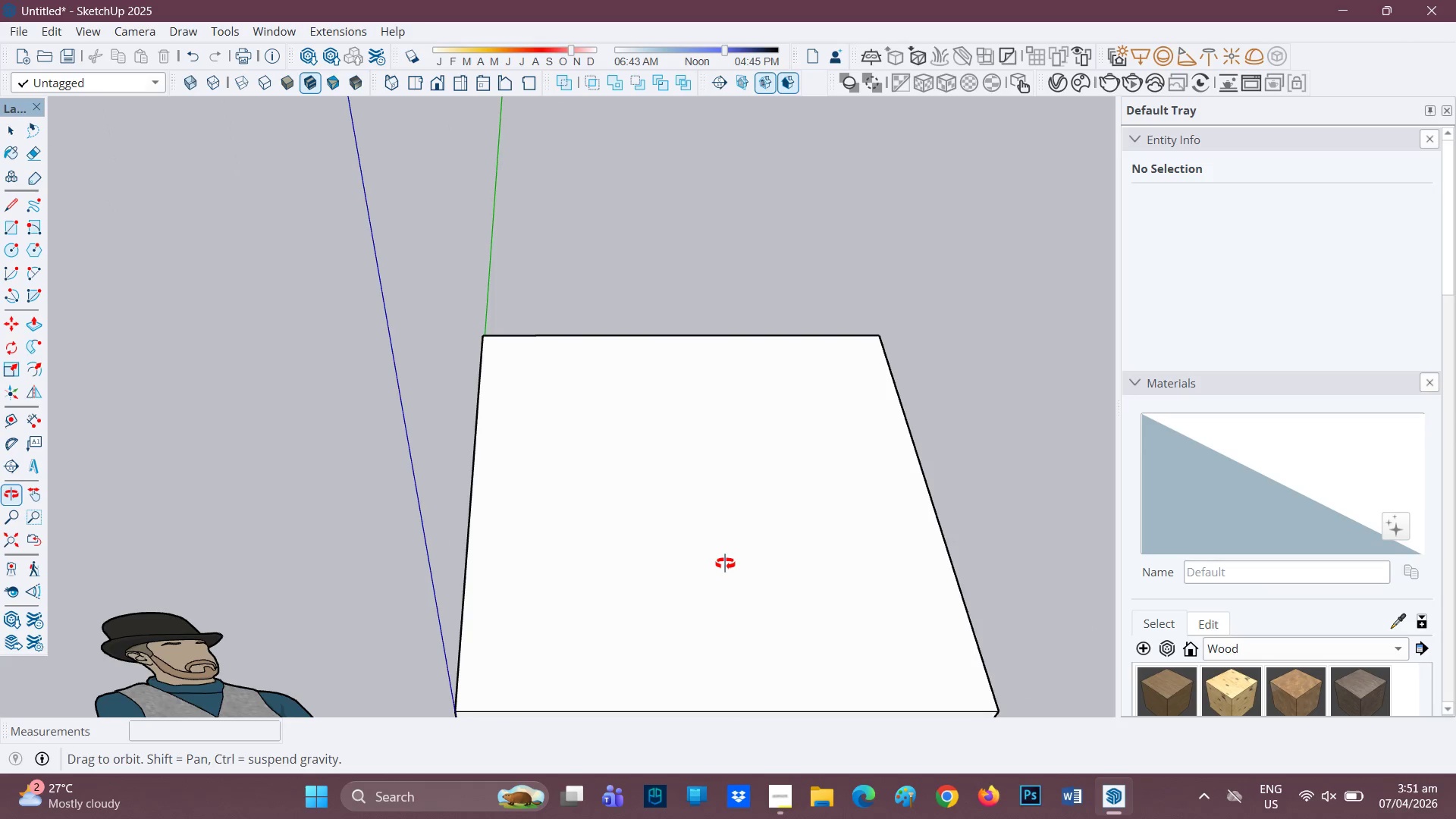 
left_click_drag(start_coordinate=[731, 576], to_coordinate=[738, 519])
 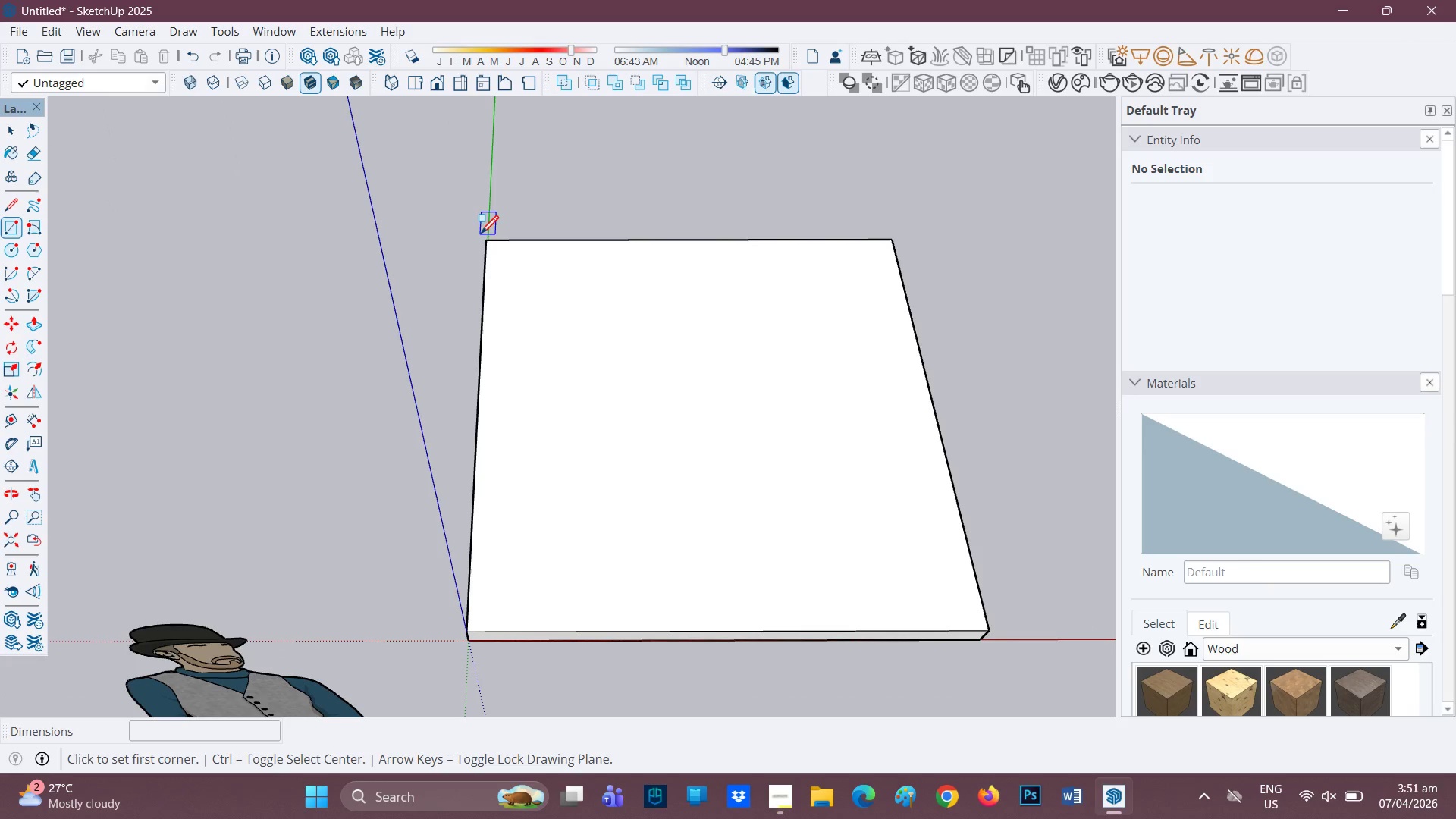 
left_click([485, 242])
 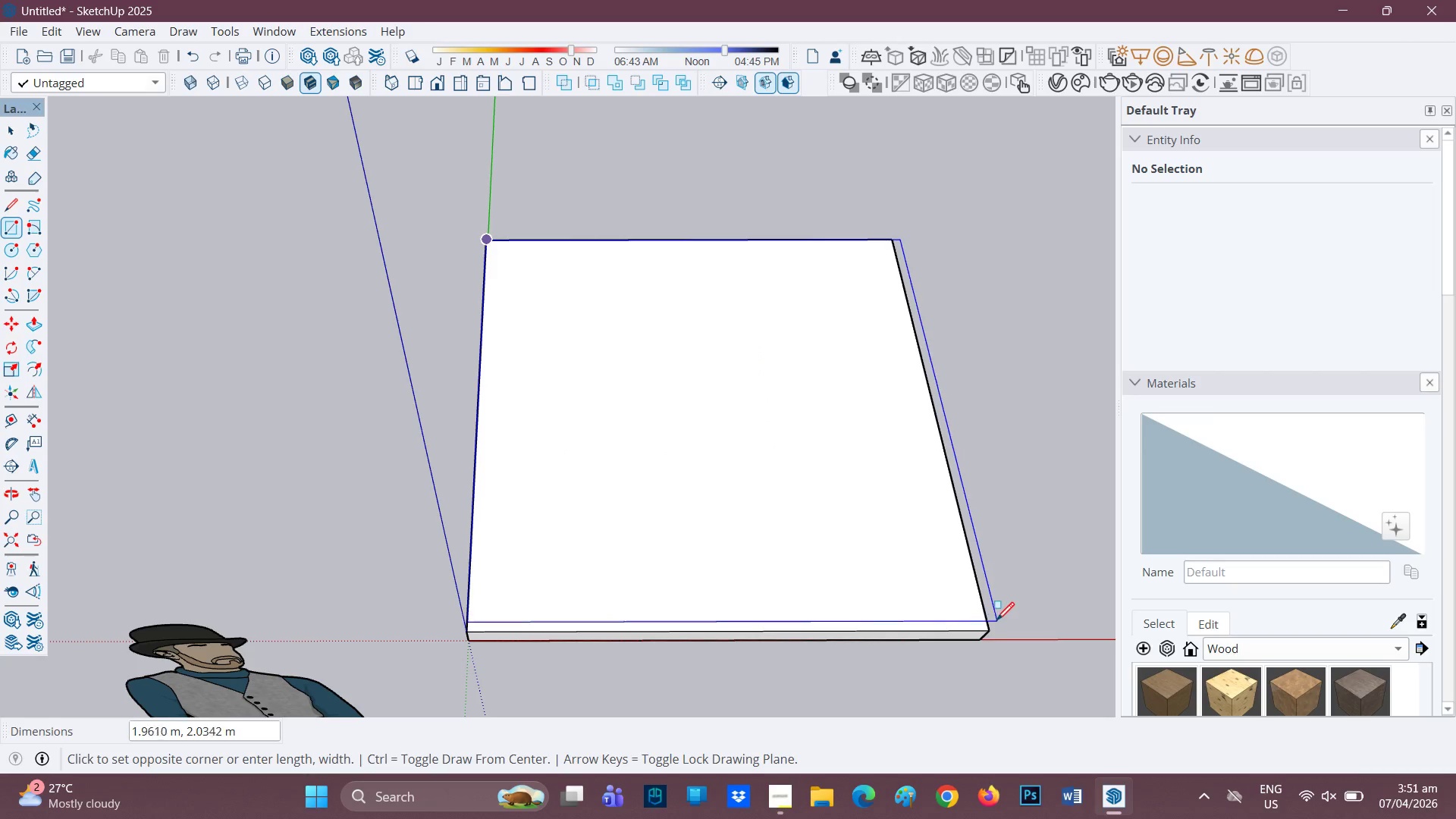 
left_click([985, 631])
 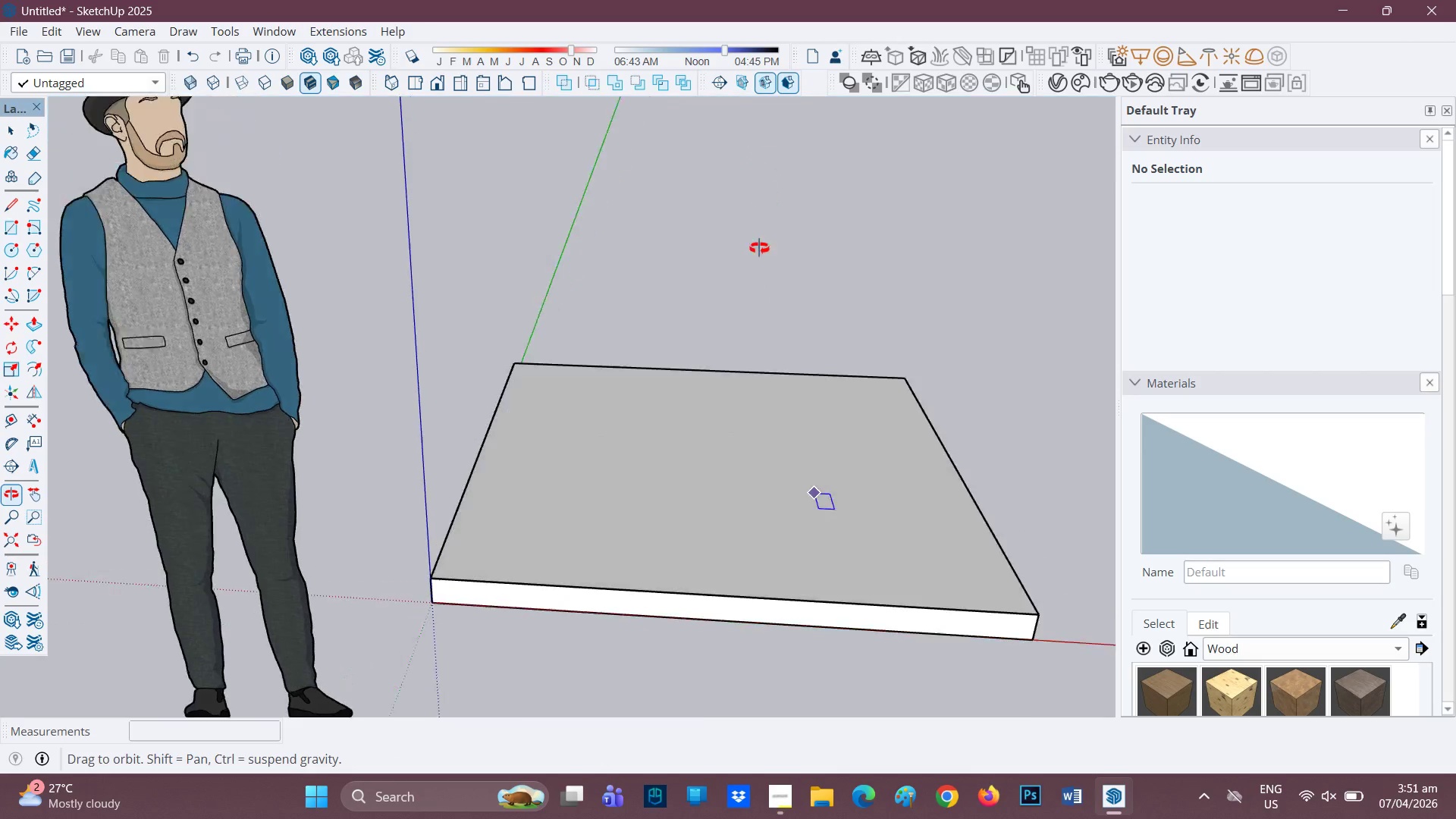 
key(Space)
 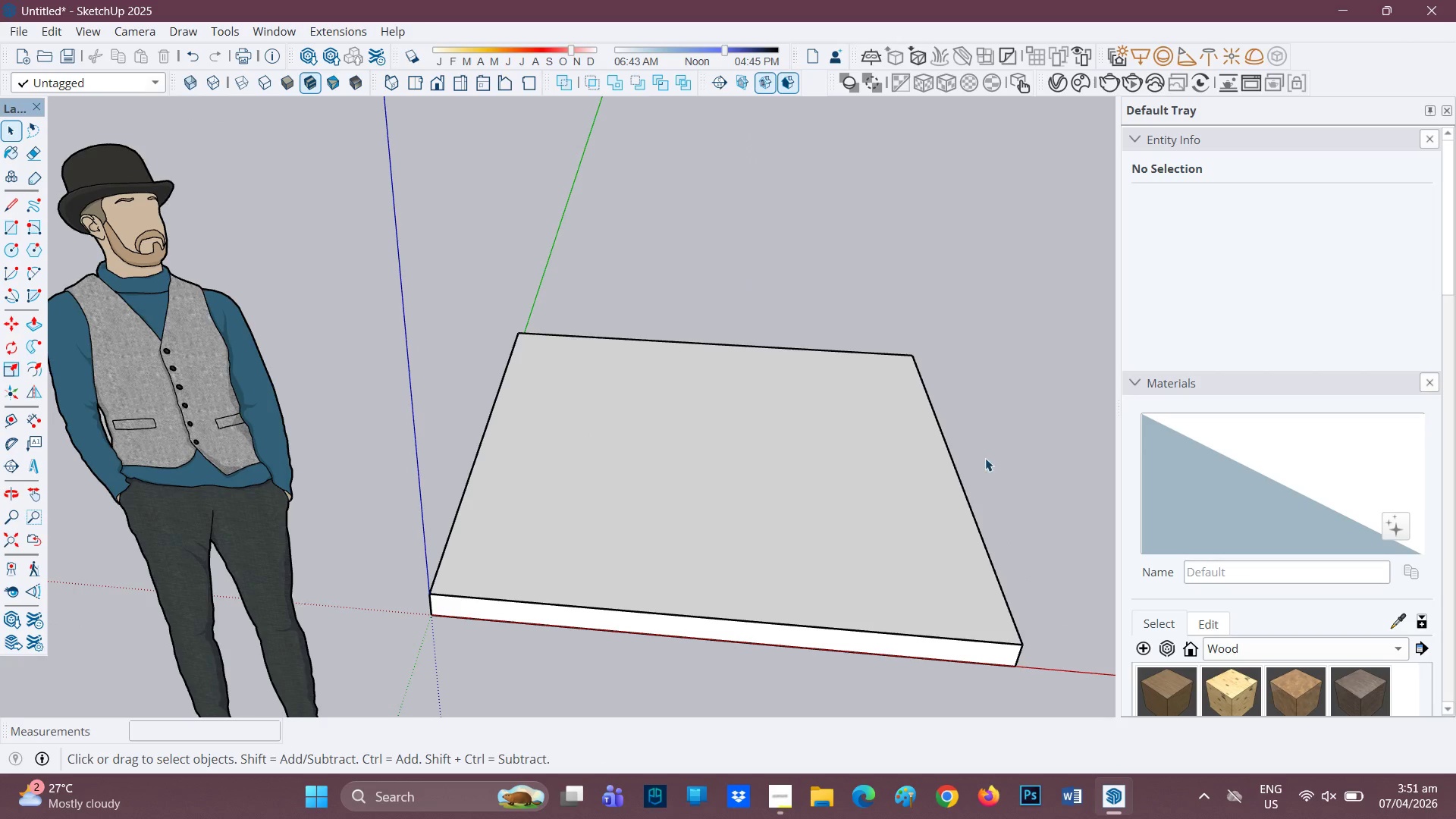 
left_click([987, 457])
 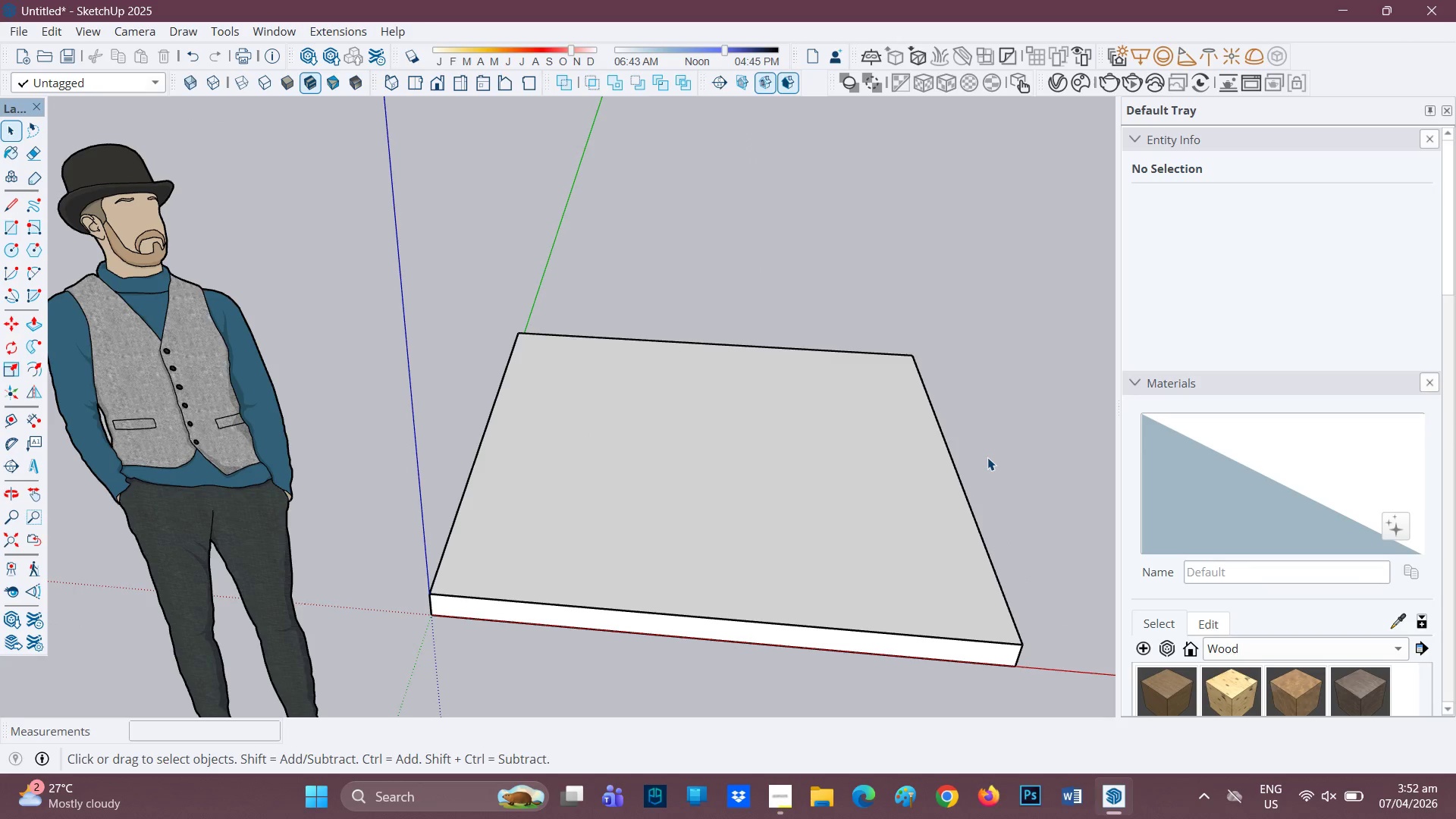 
double_click([987, 457])
 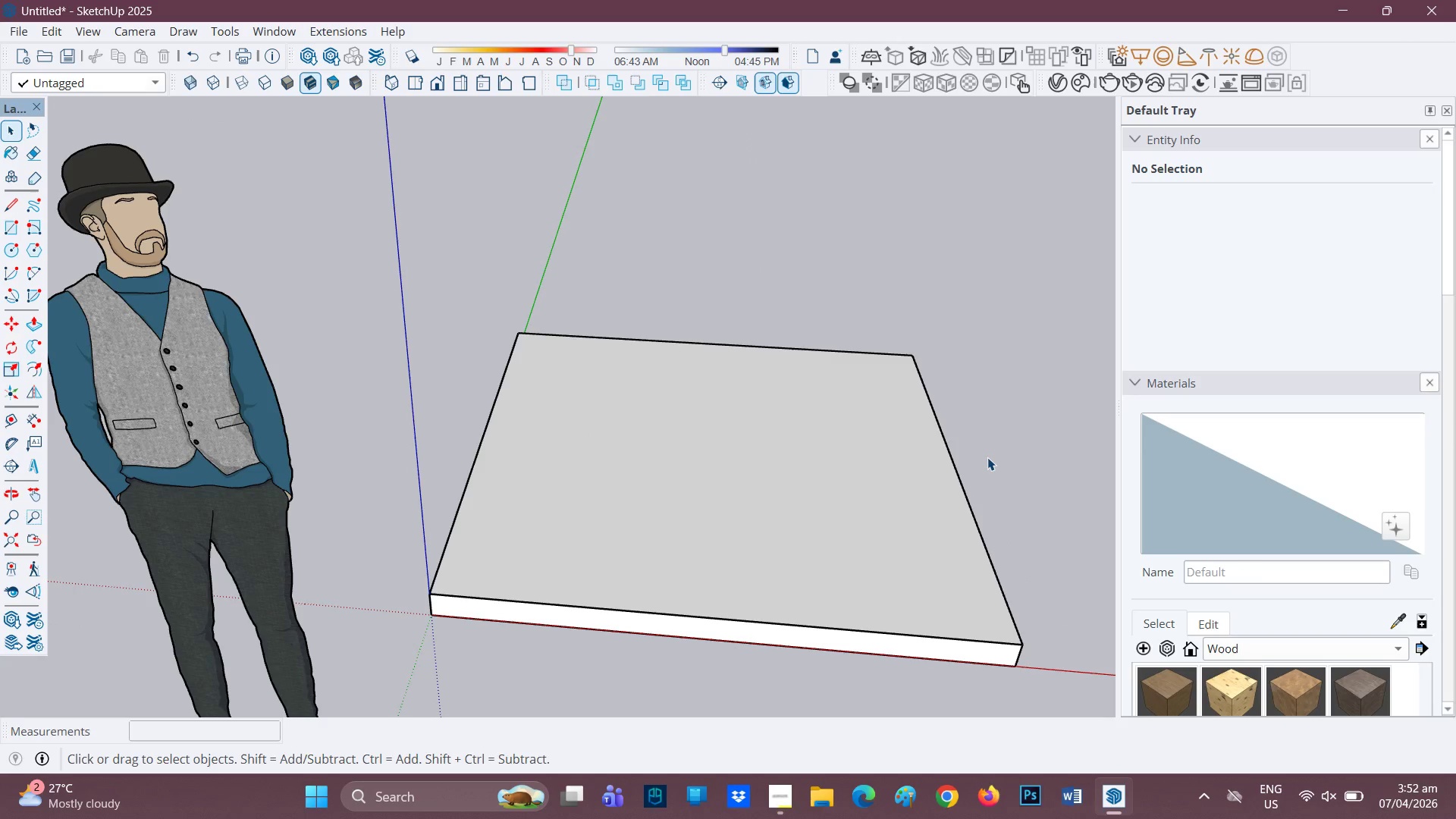 
key(Control+Z)
 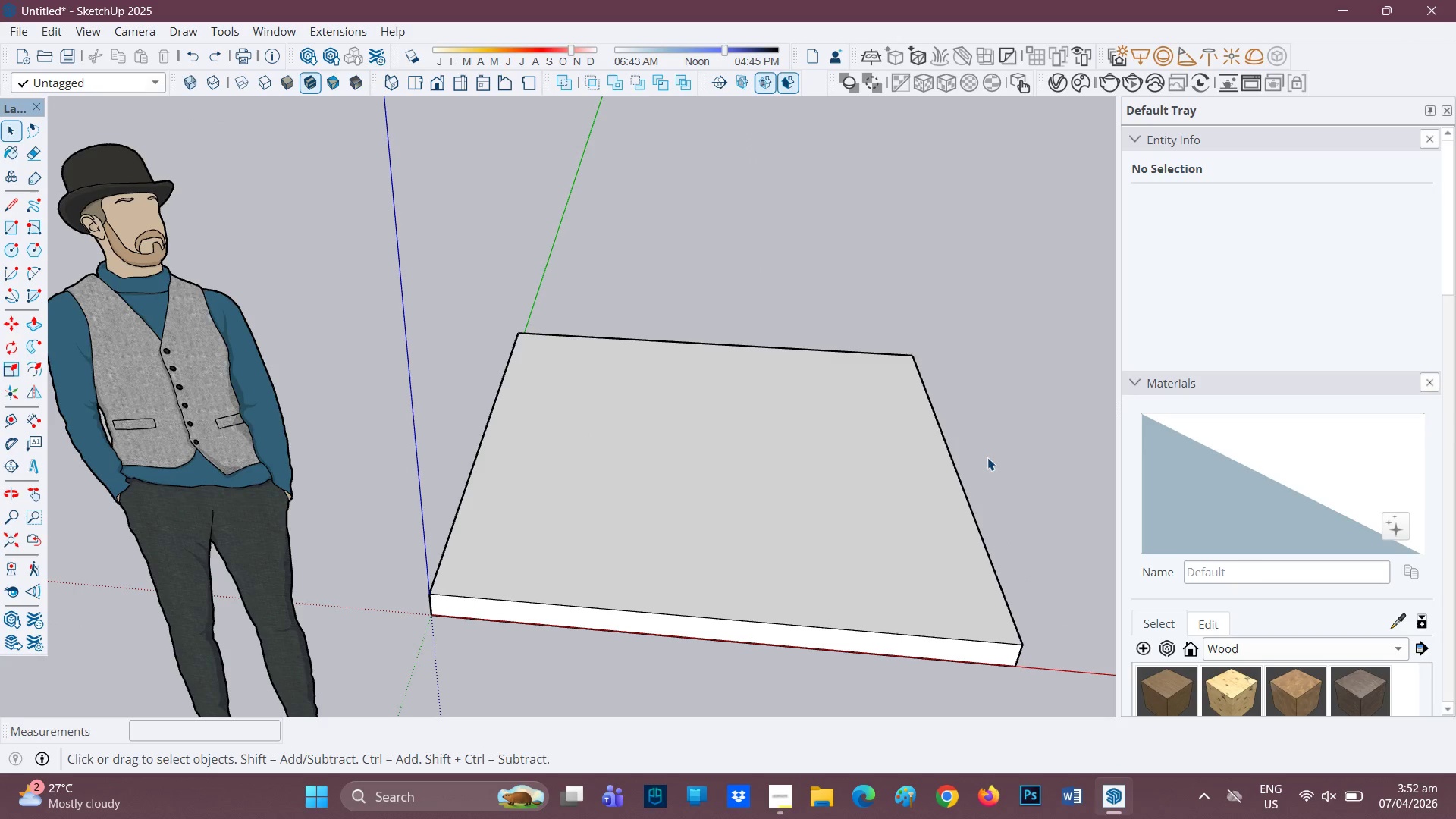 
key(Control+ControlLeft)
 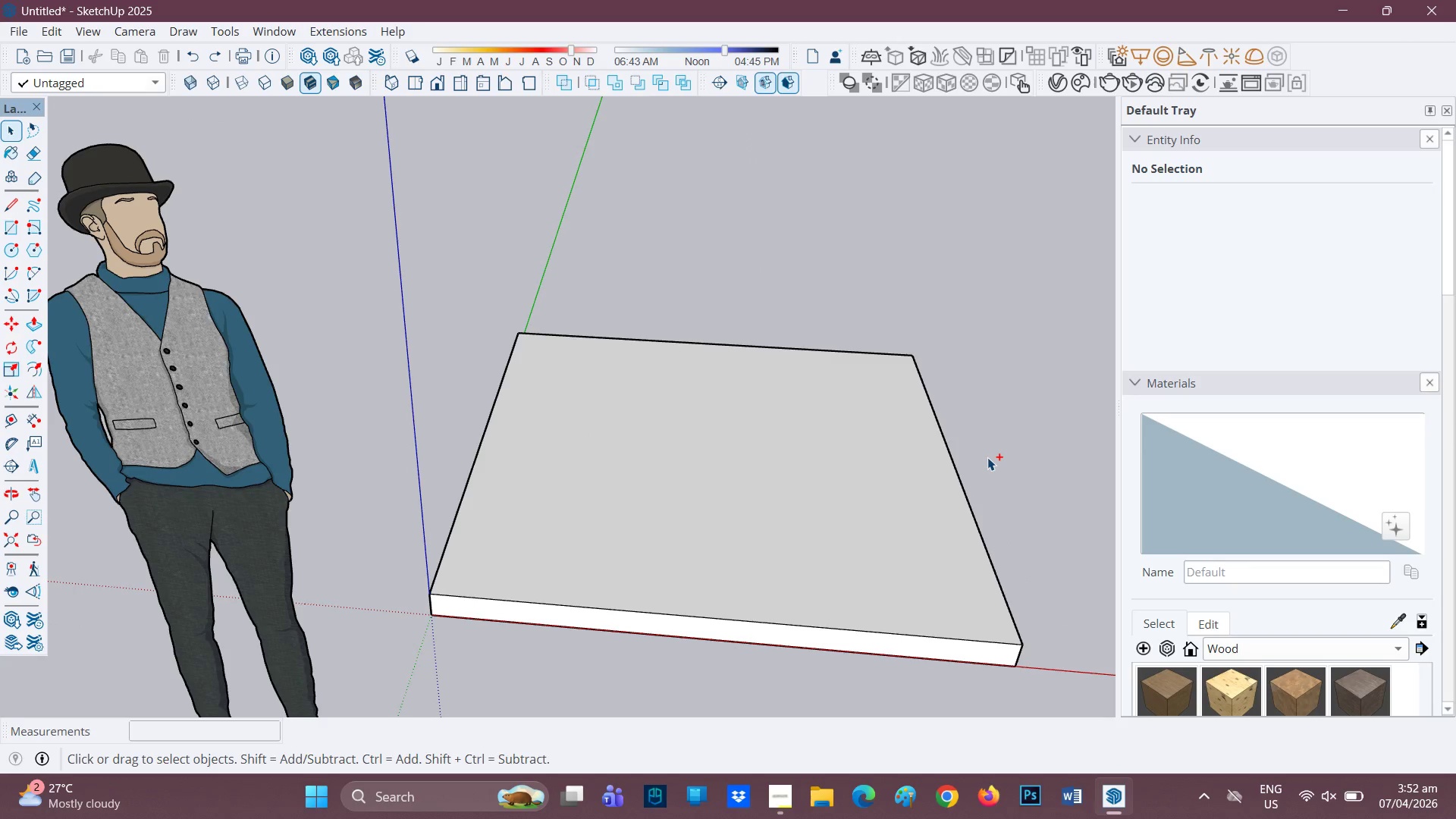 
key(Control+Z)
 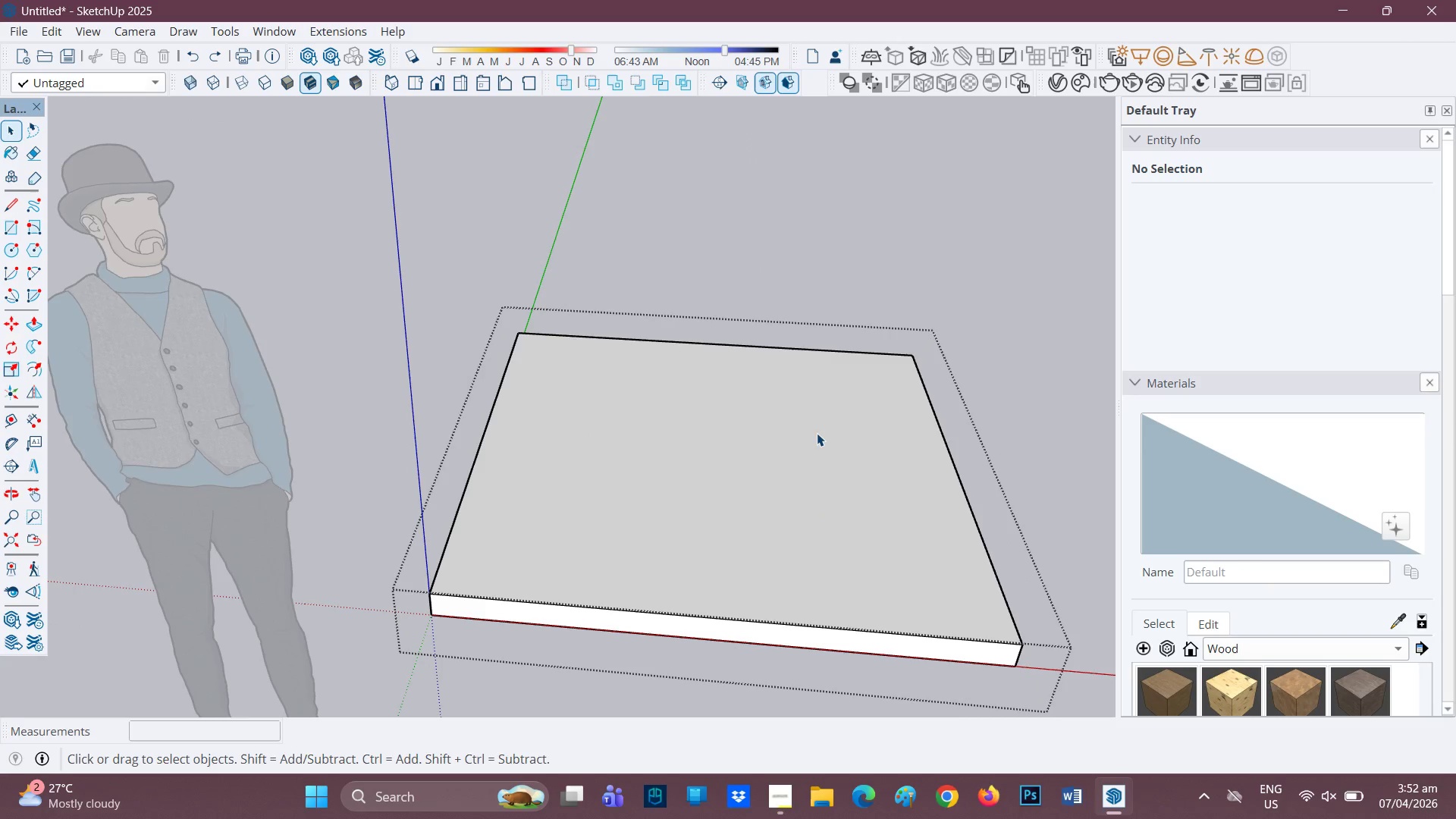 
scroll: coordinate [811, 432], scroll_direction: down, amount: 2.0
 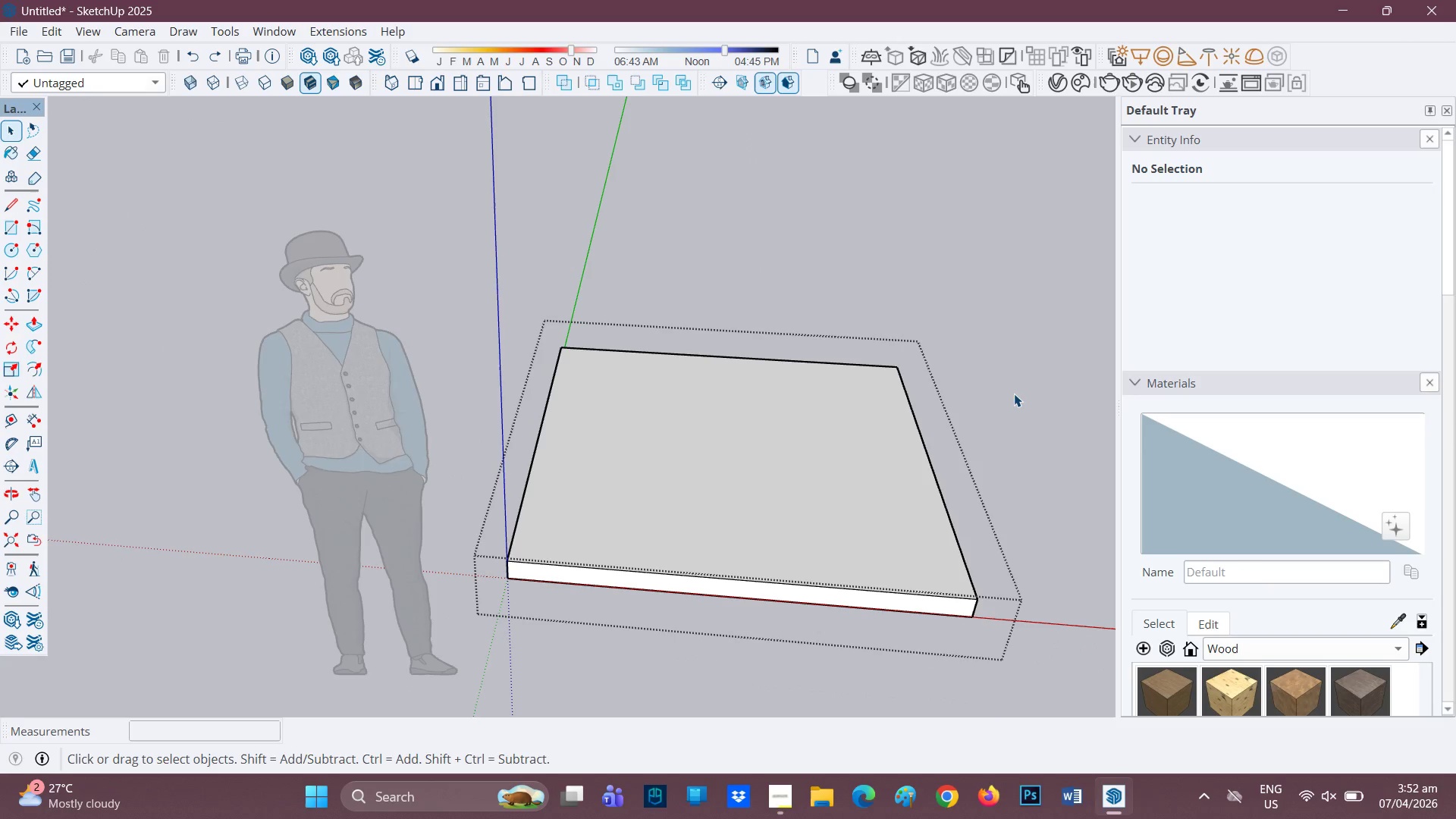 
key(Space)
 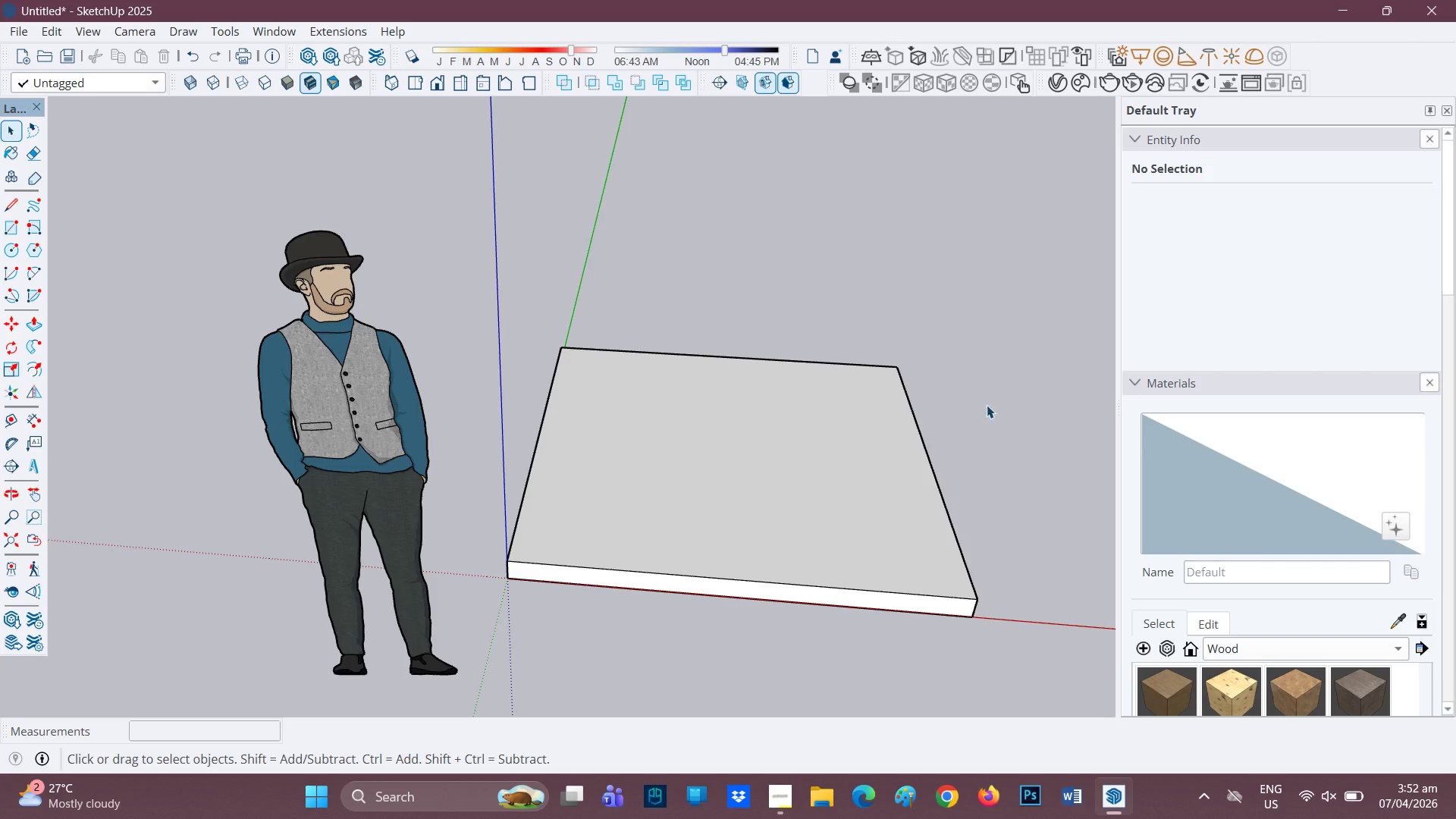 
left_click([788, 438])
 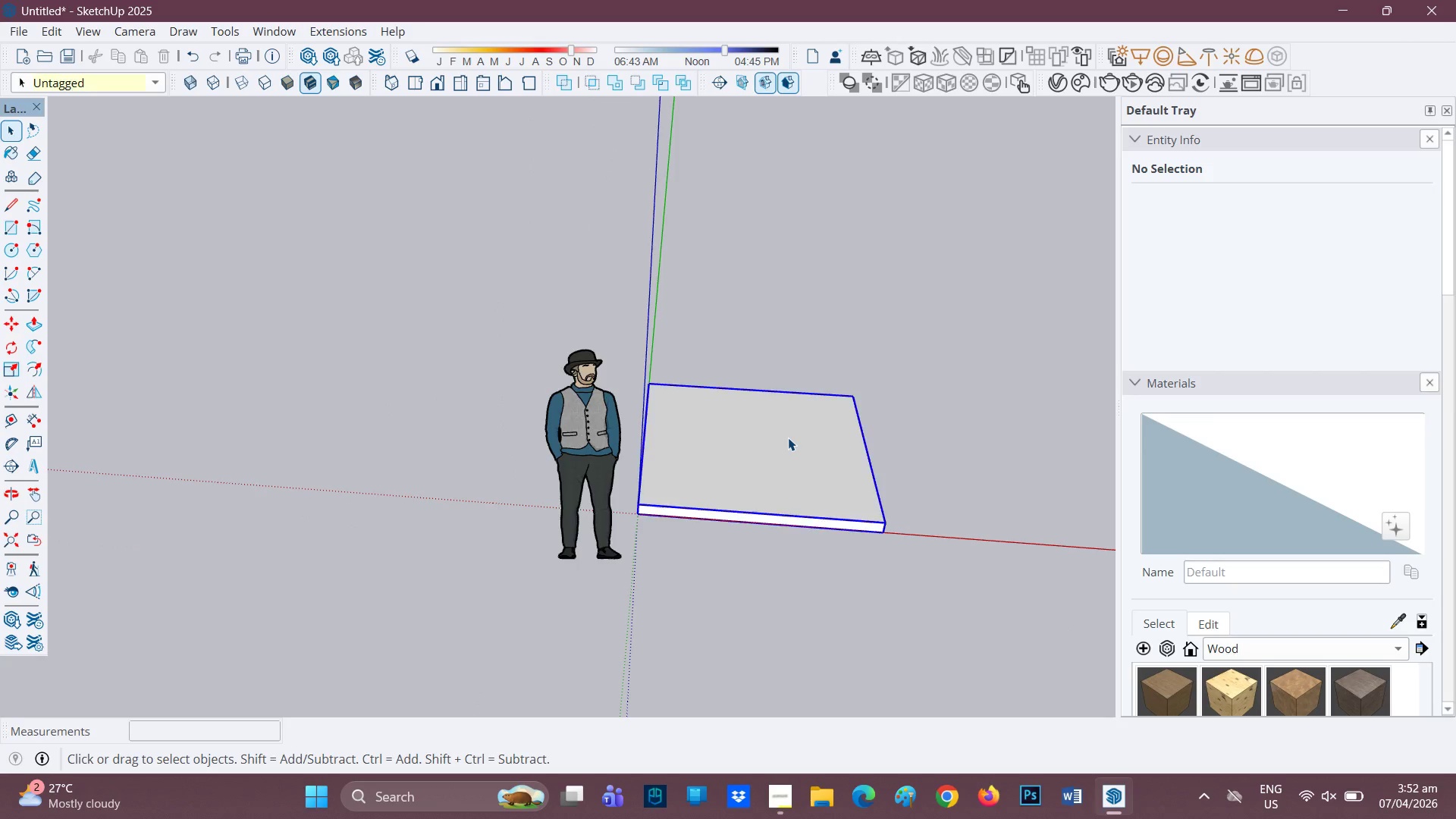 
scroll: coordinate [788, 438], scroll_direction: down, amount: 6.0
 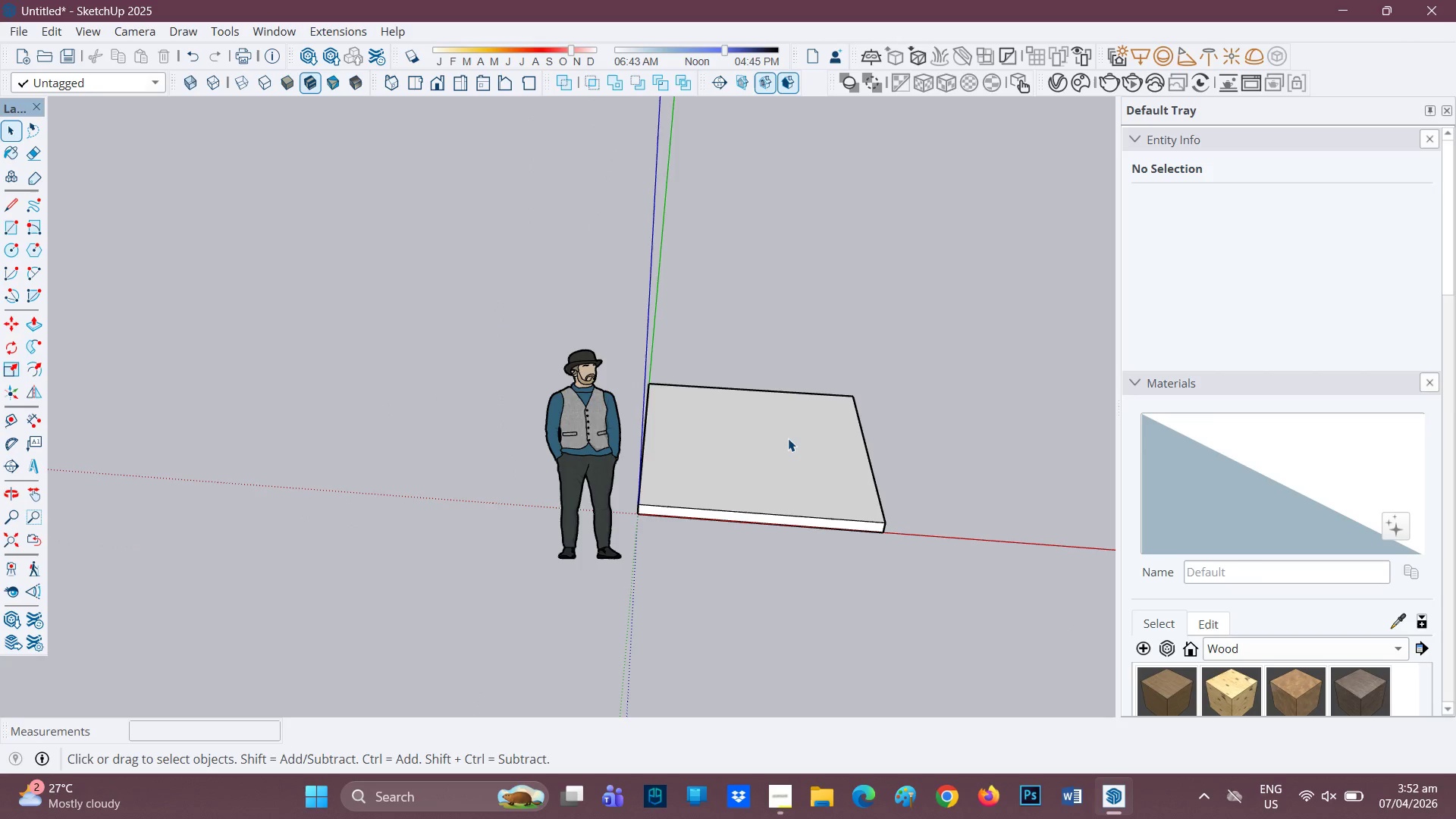 
double_click([788, 438])
 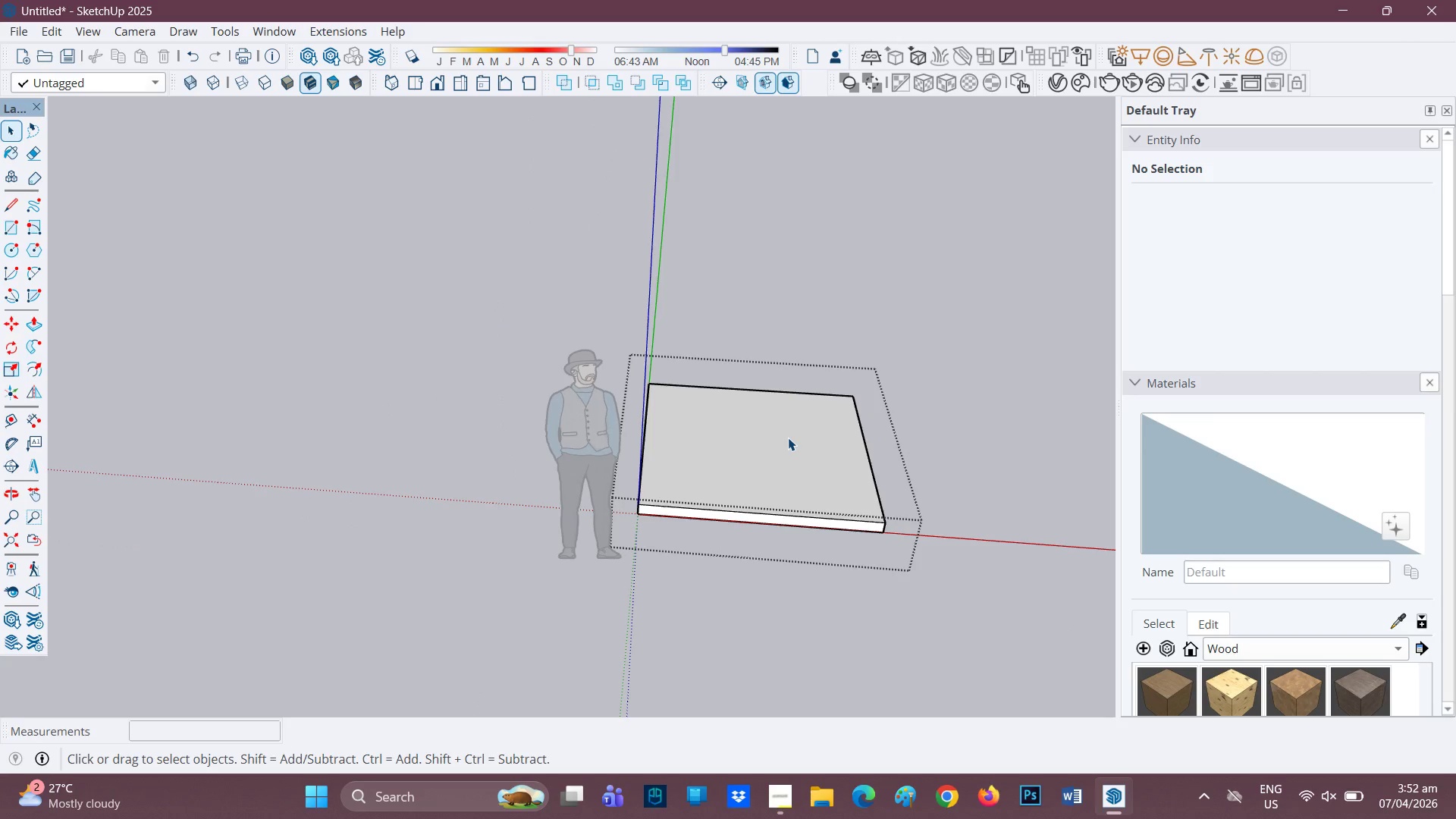 
triple_click([788, 438])
 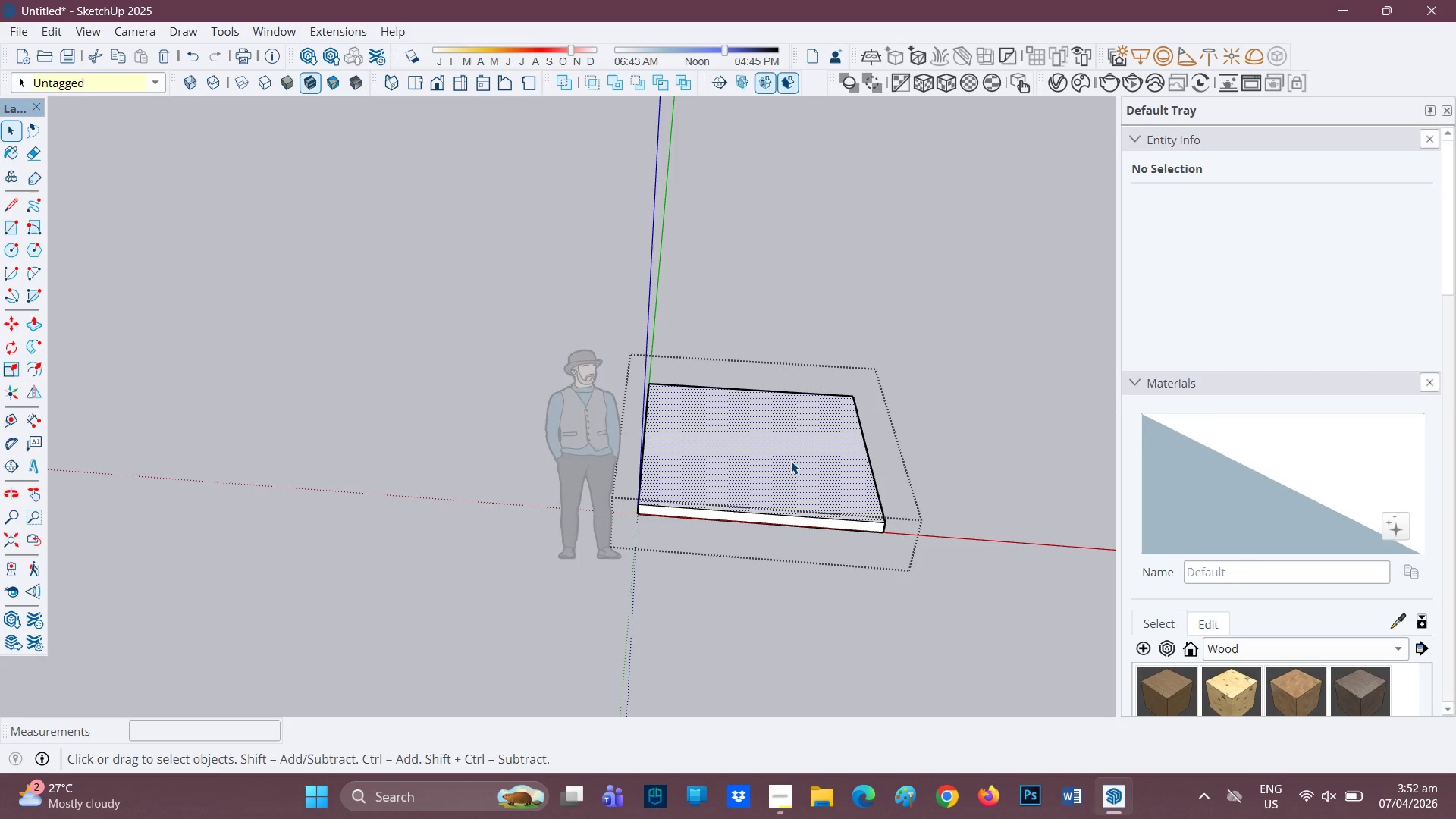 
double_click([791, 461])
 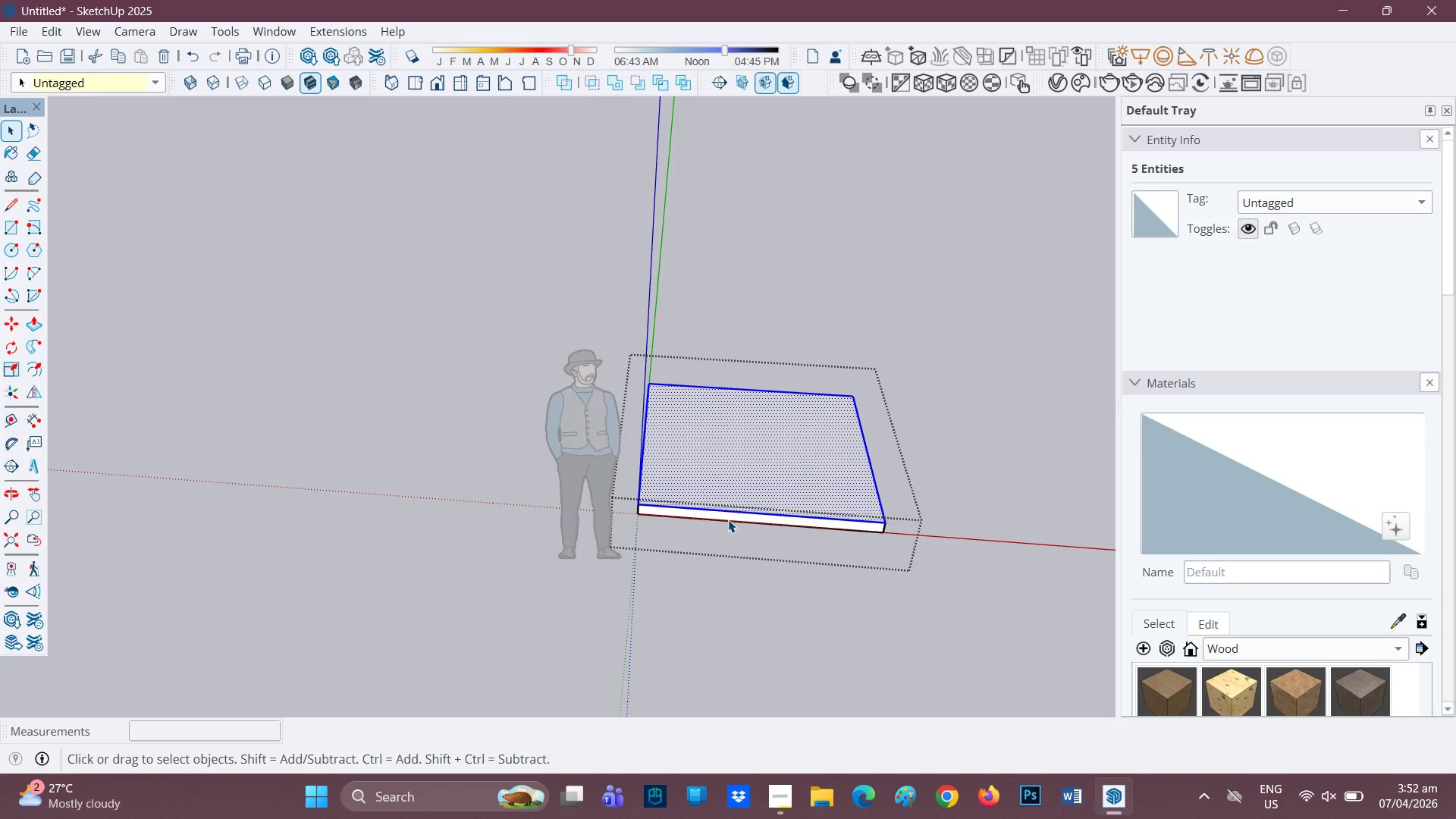 
left_click([645, 583])
 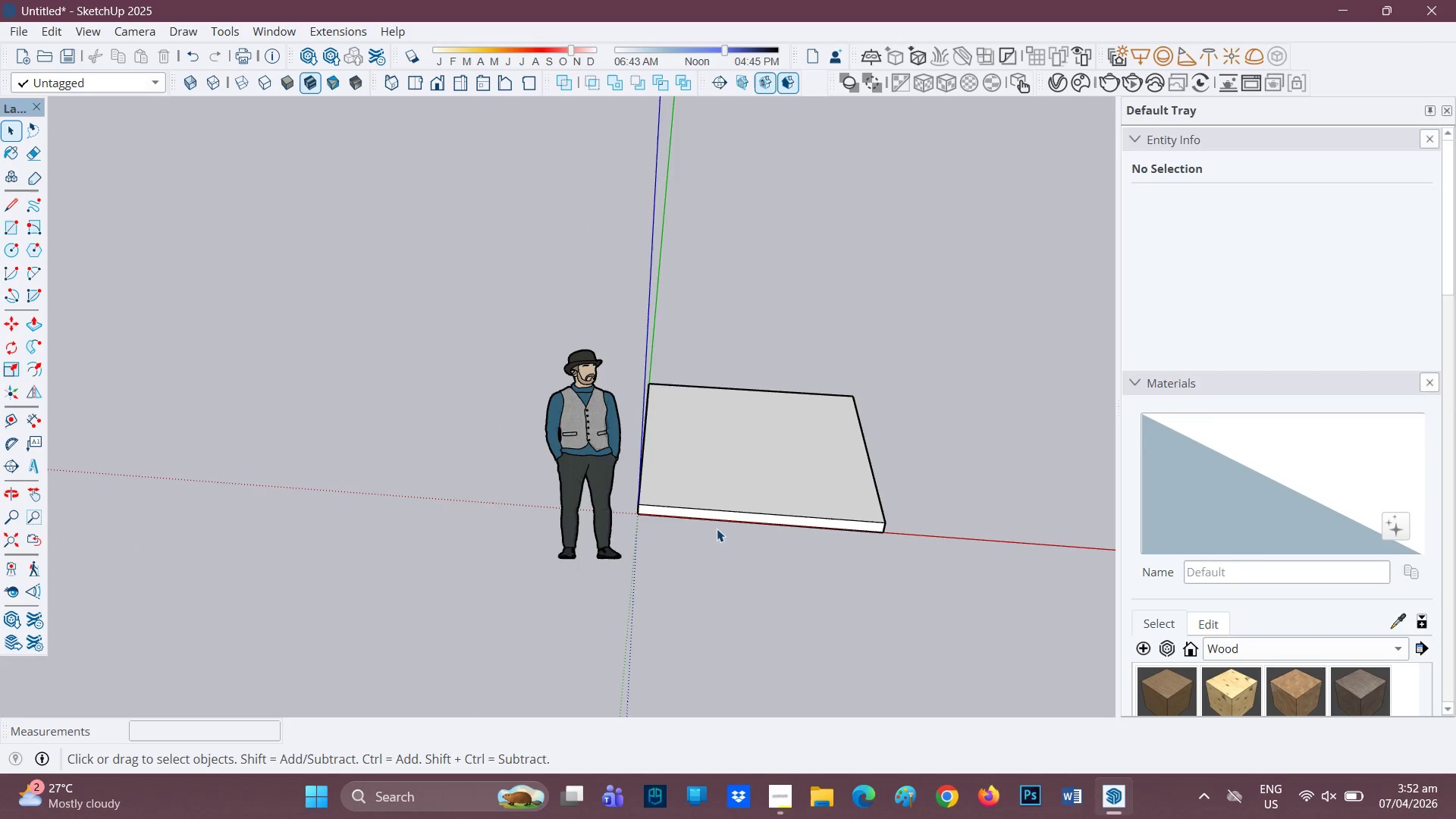 
left_click([722, 519])
 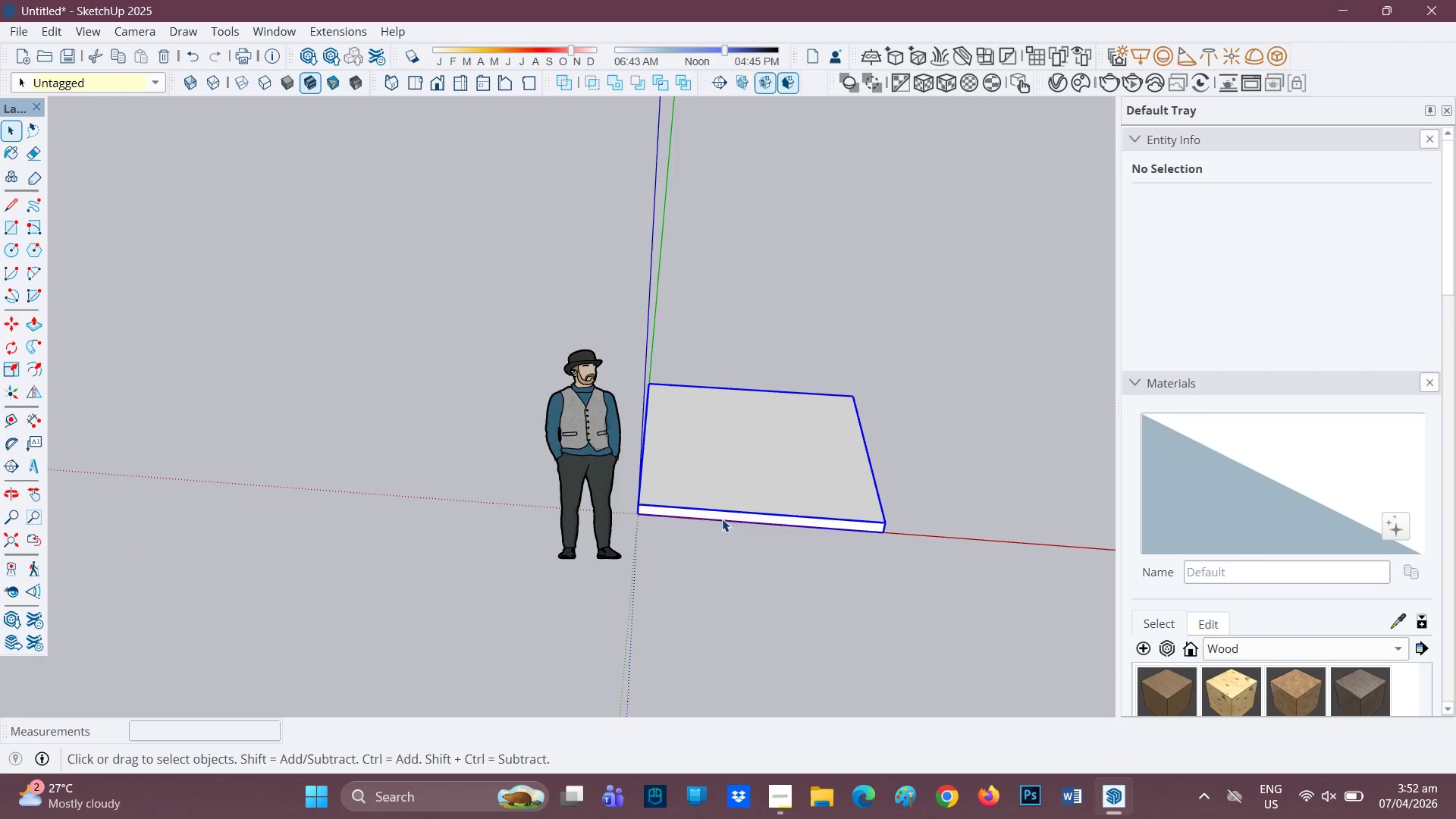 
key(Space)
 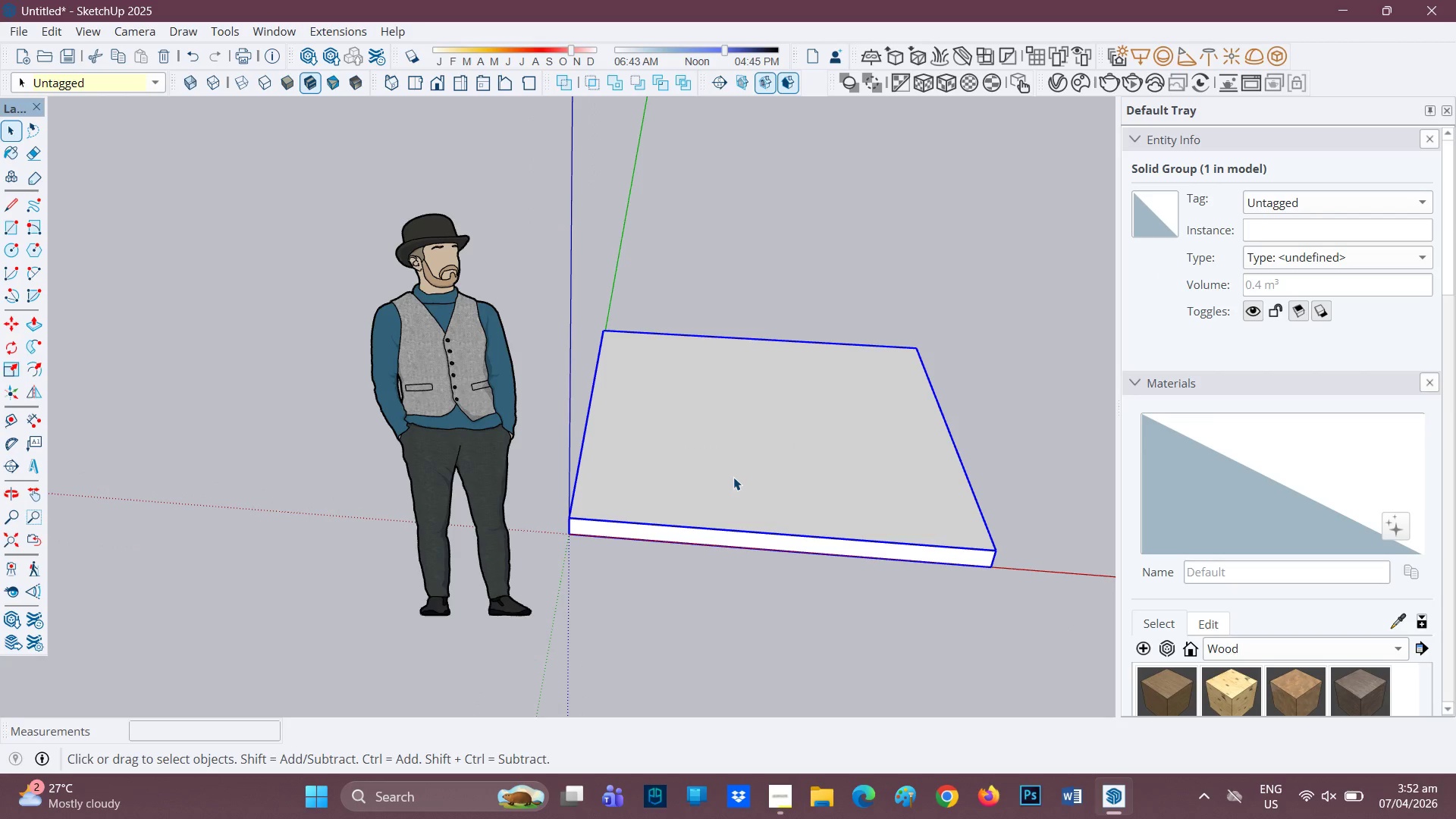 
scroll: coordinate [733, 477], scroll_direction: up, amount: 5.0
 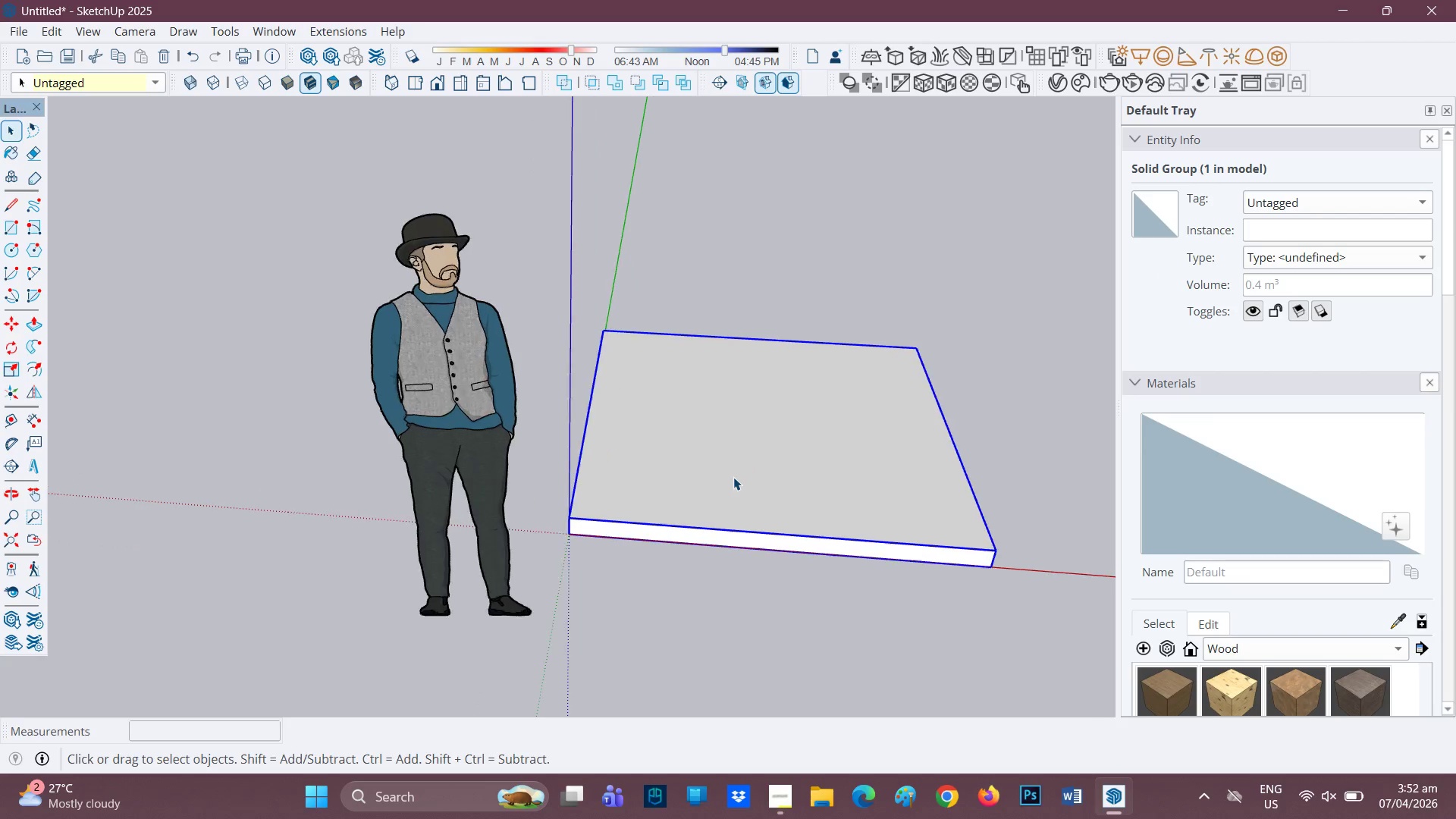 
key(H)
 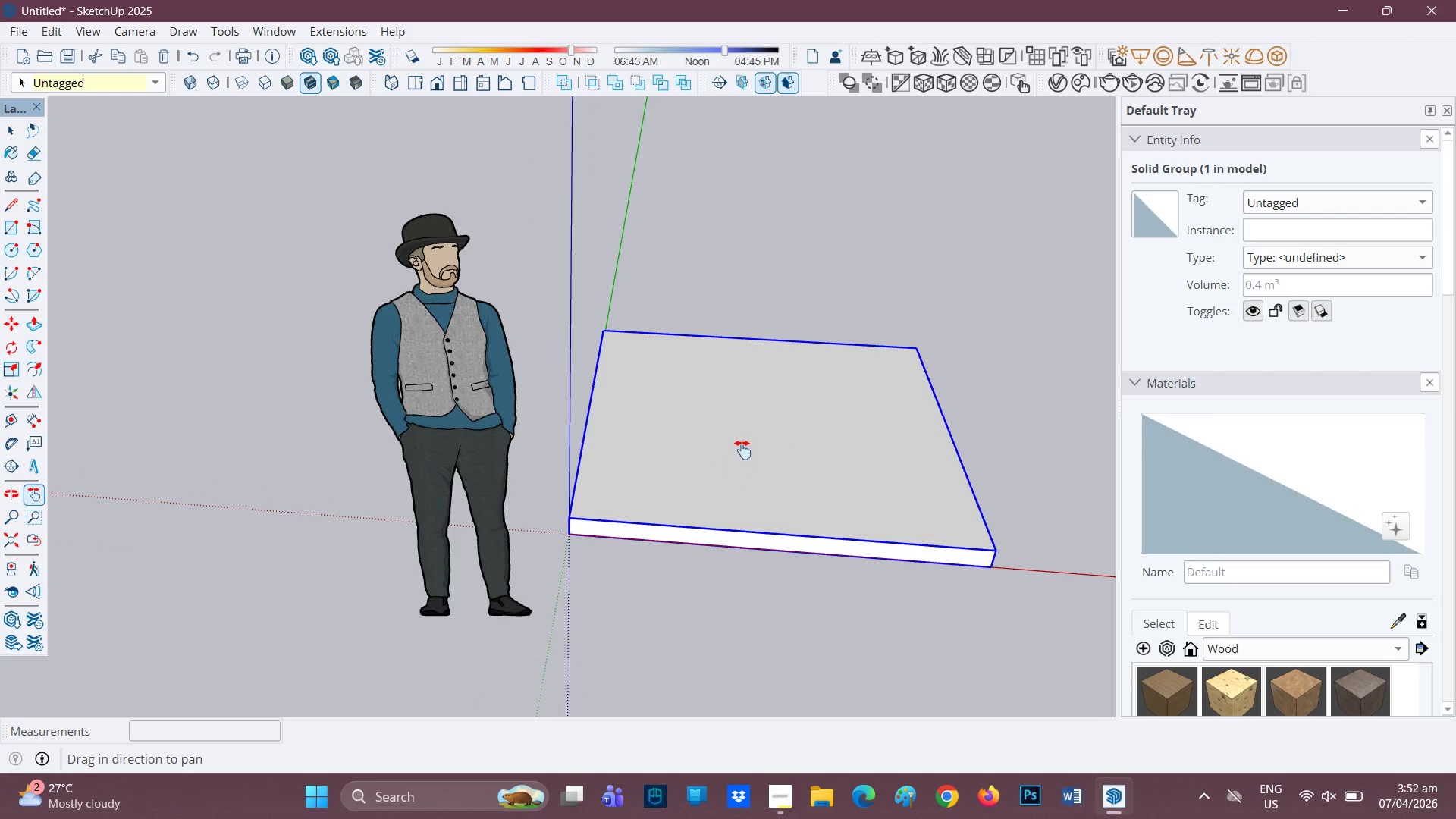 
left_click_drag(start_coordinate=[742, 447], to_coordinate=[624, 525])
 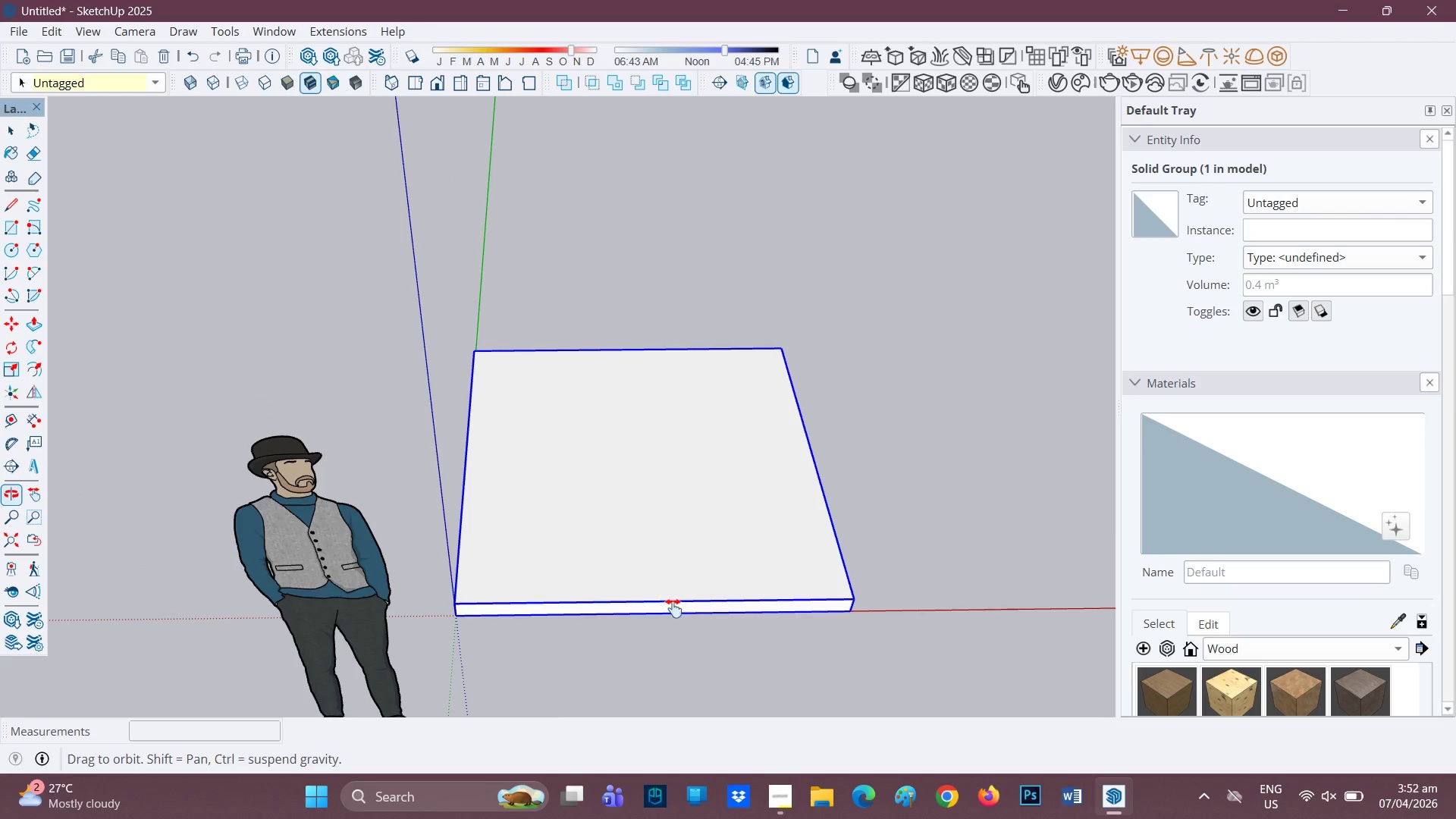 
key(R)
 